 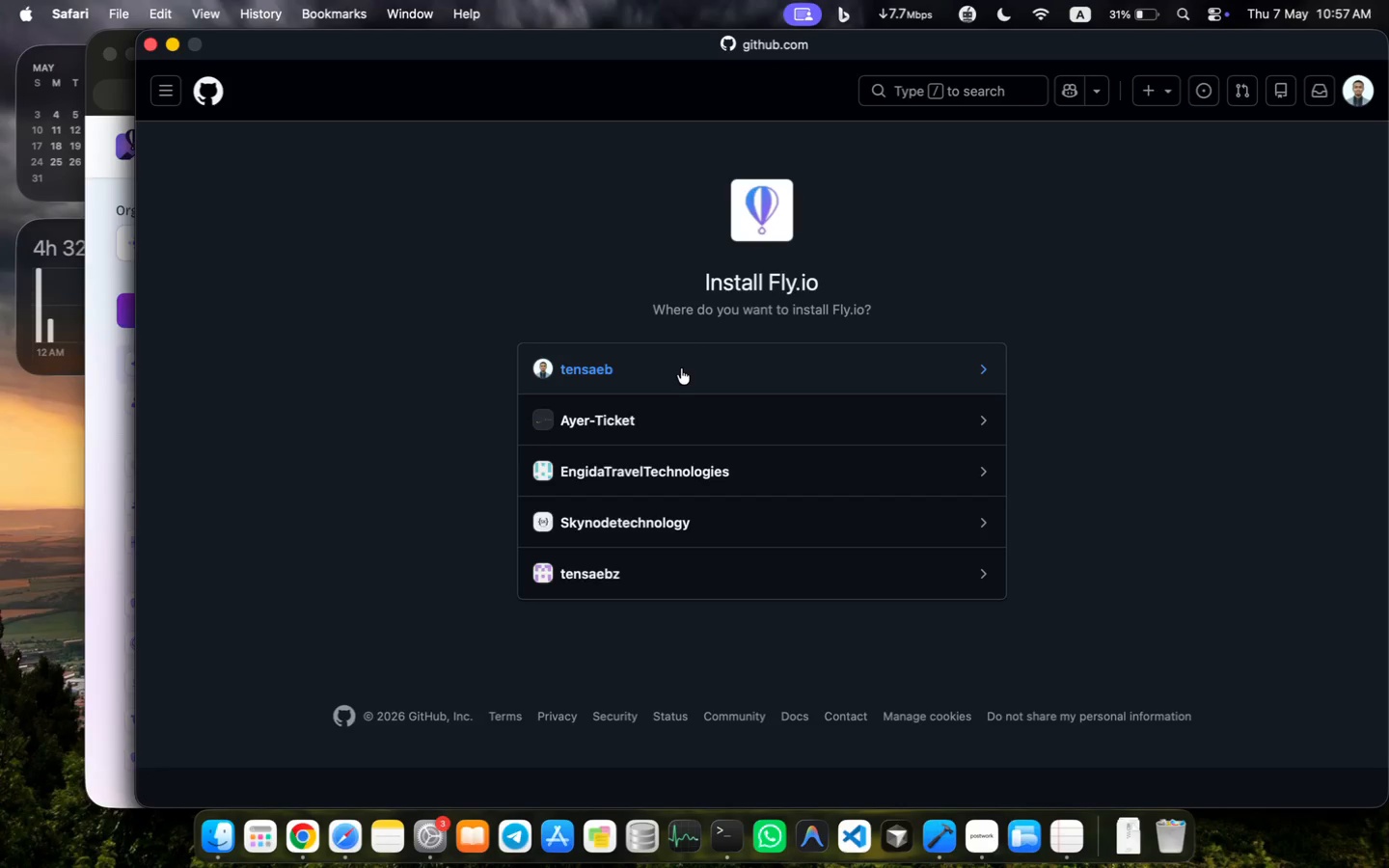 
left_click([681, 368])
 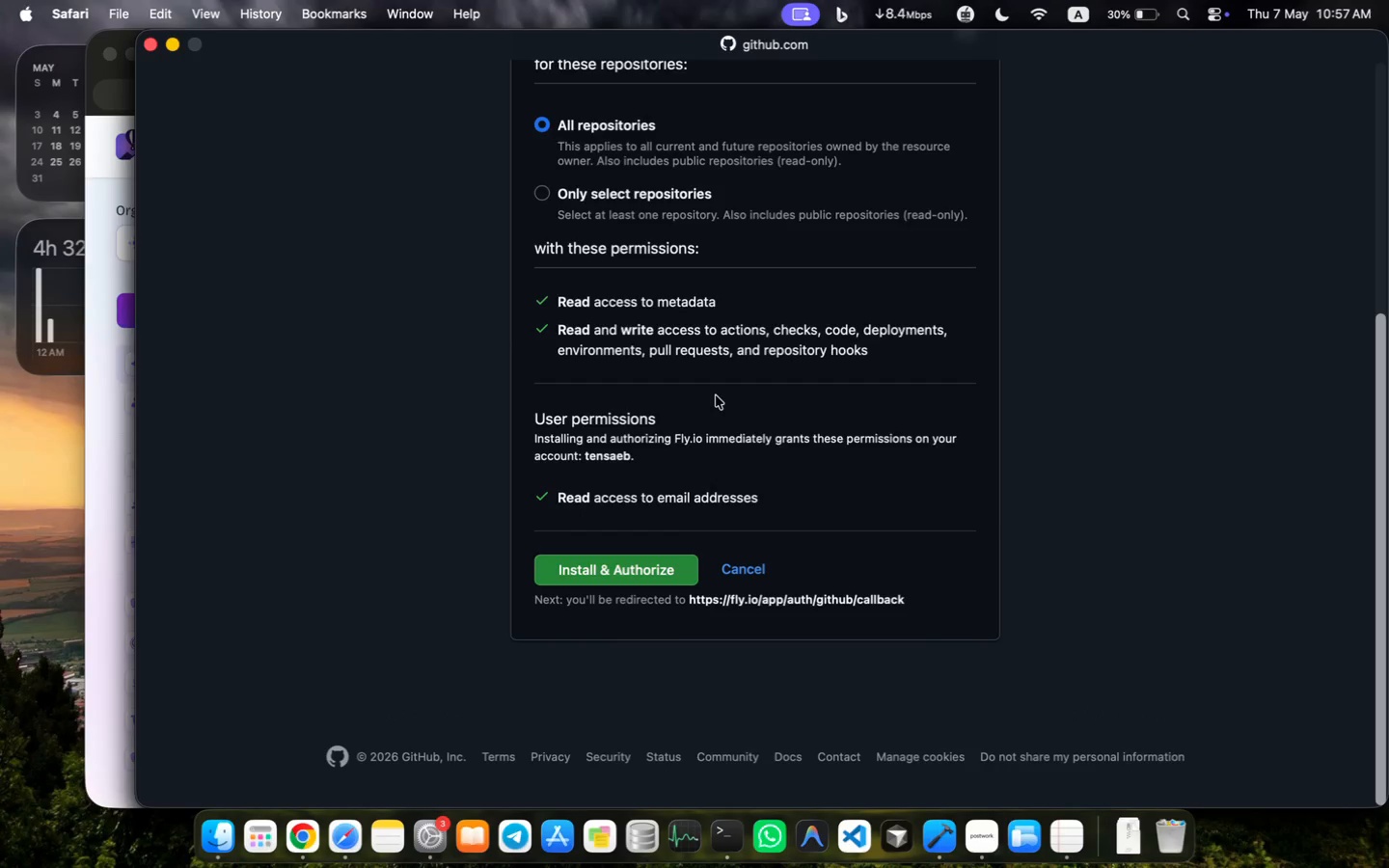 
scroll: coordinate [716, 395], scroll_direction: down, amount: 22.0
 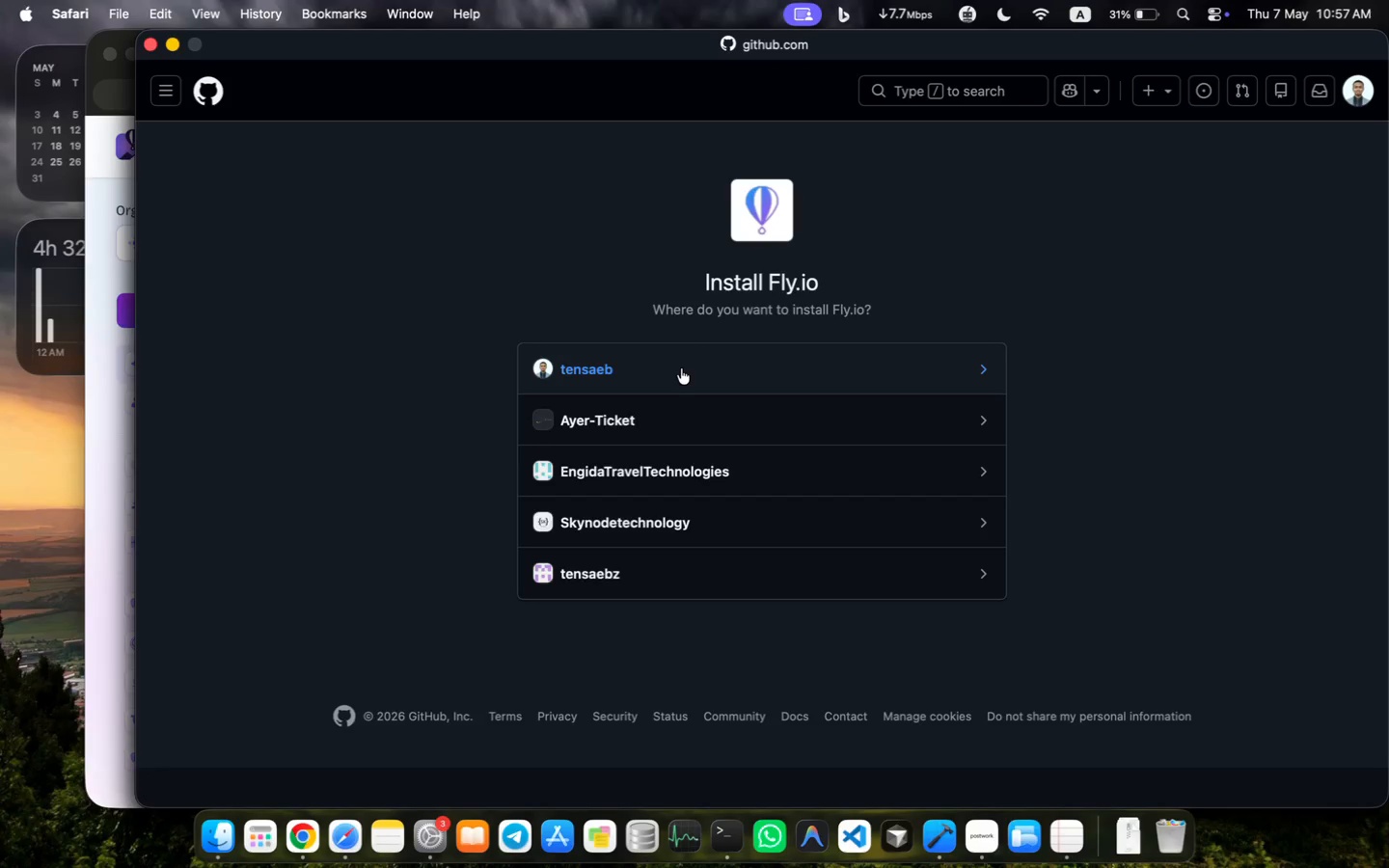 
left_click([539, 188])
 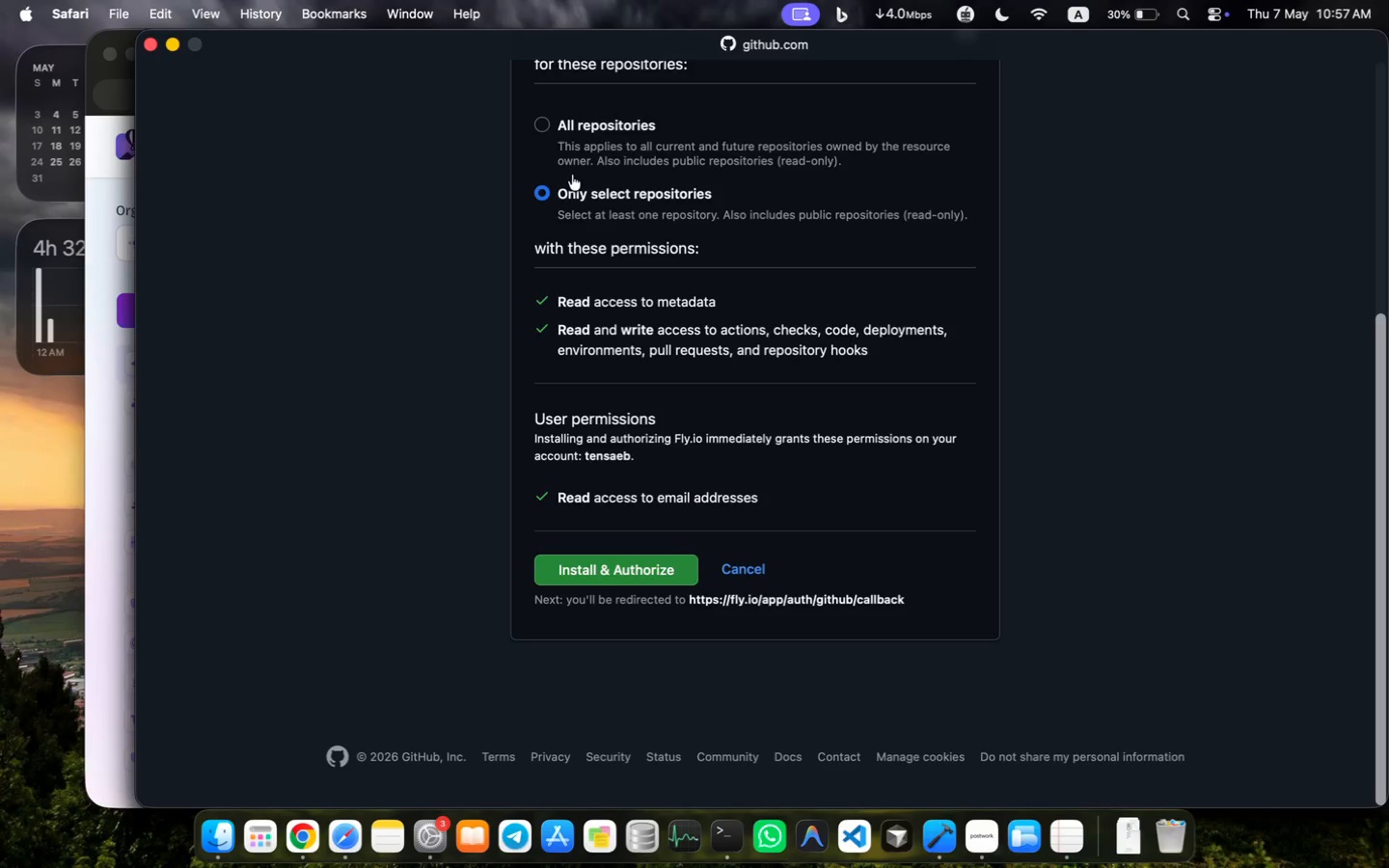 
left_click([548, 126])
 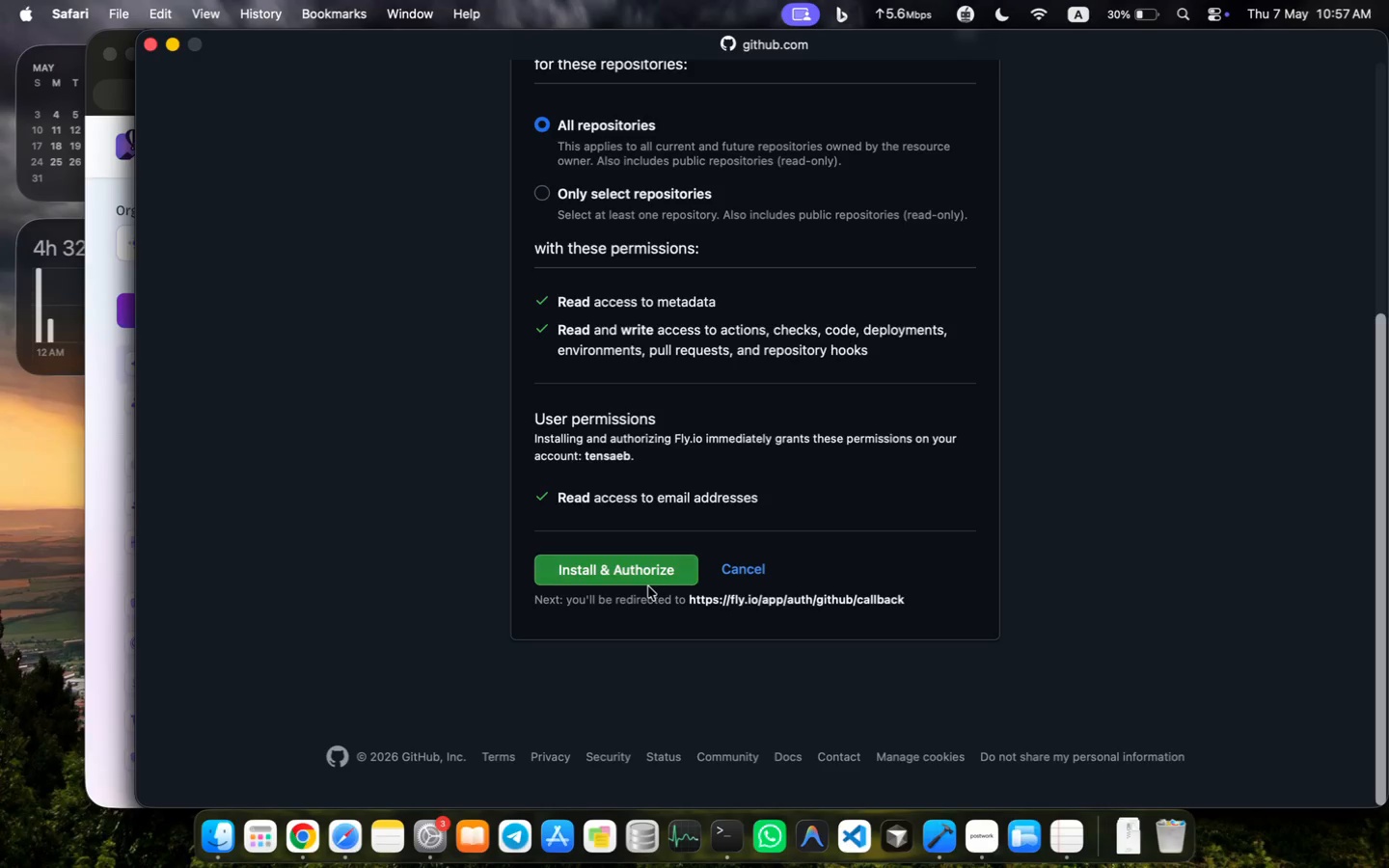 
left_click([645, 575])
 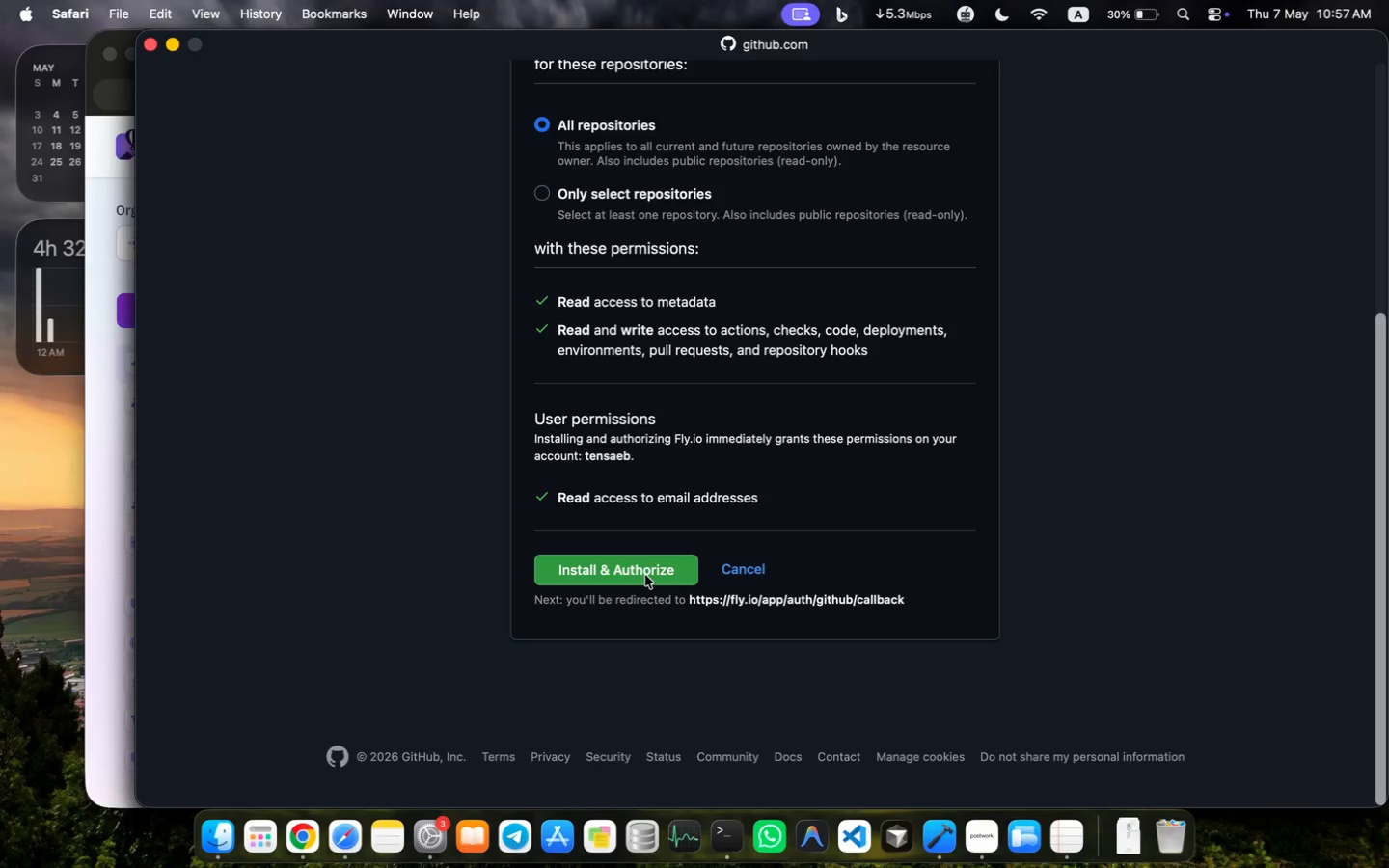 
wait(8.03)
 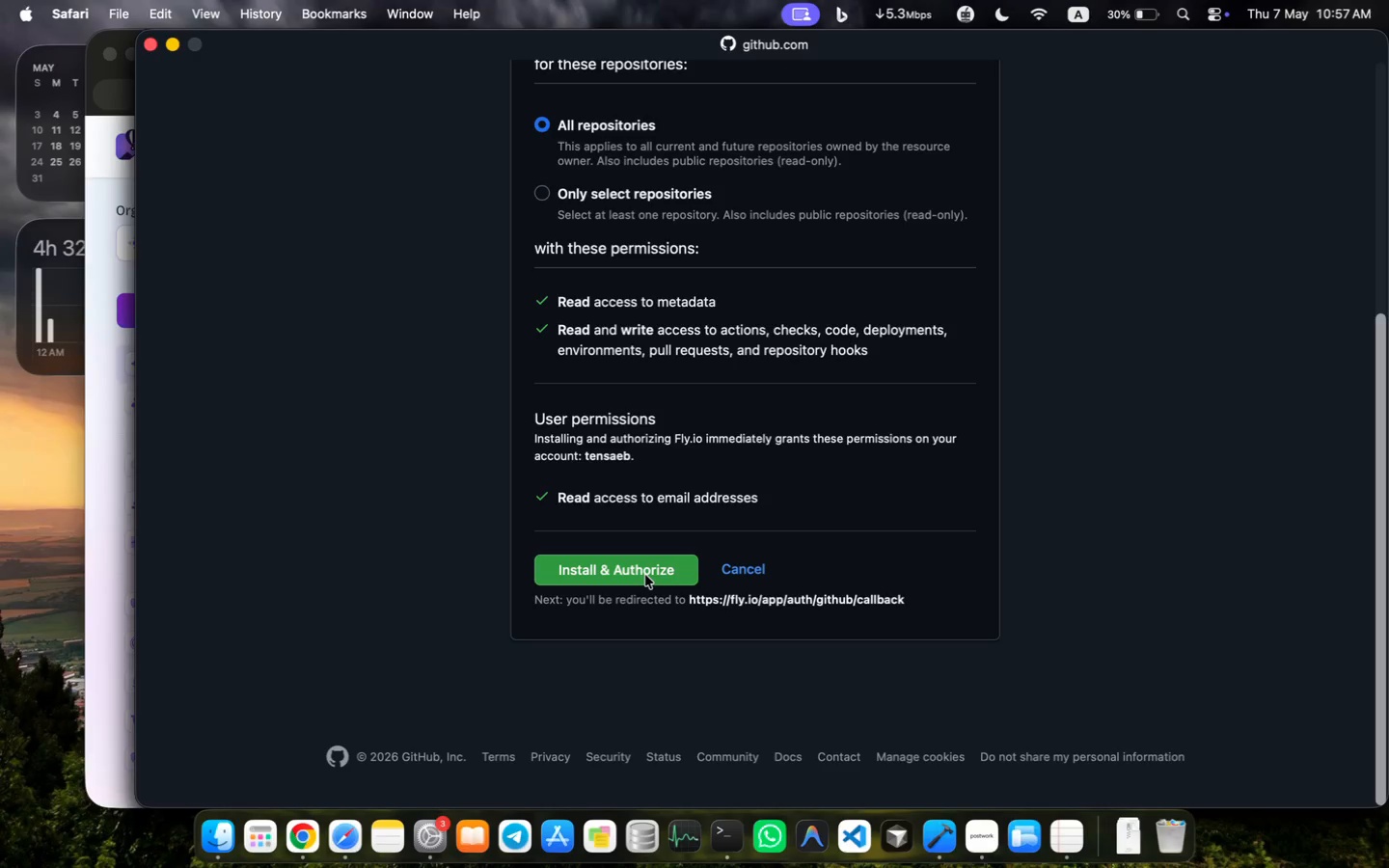 
left_click([151, 49])
 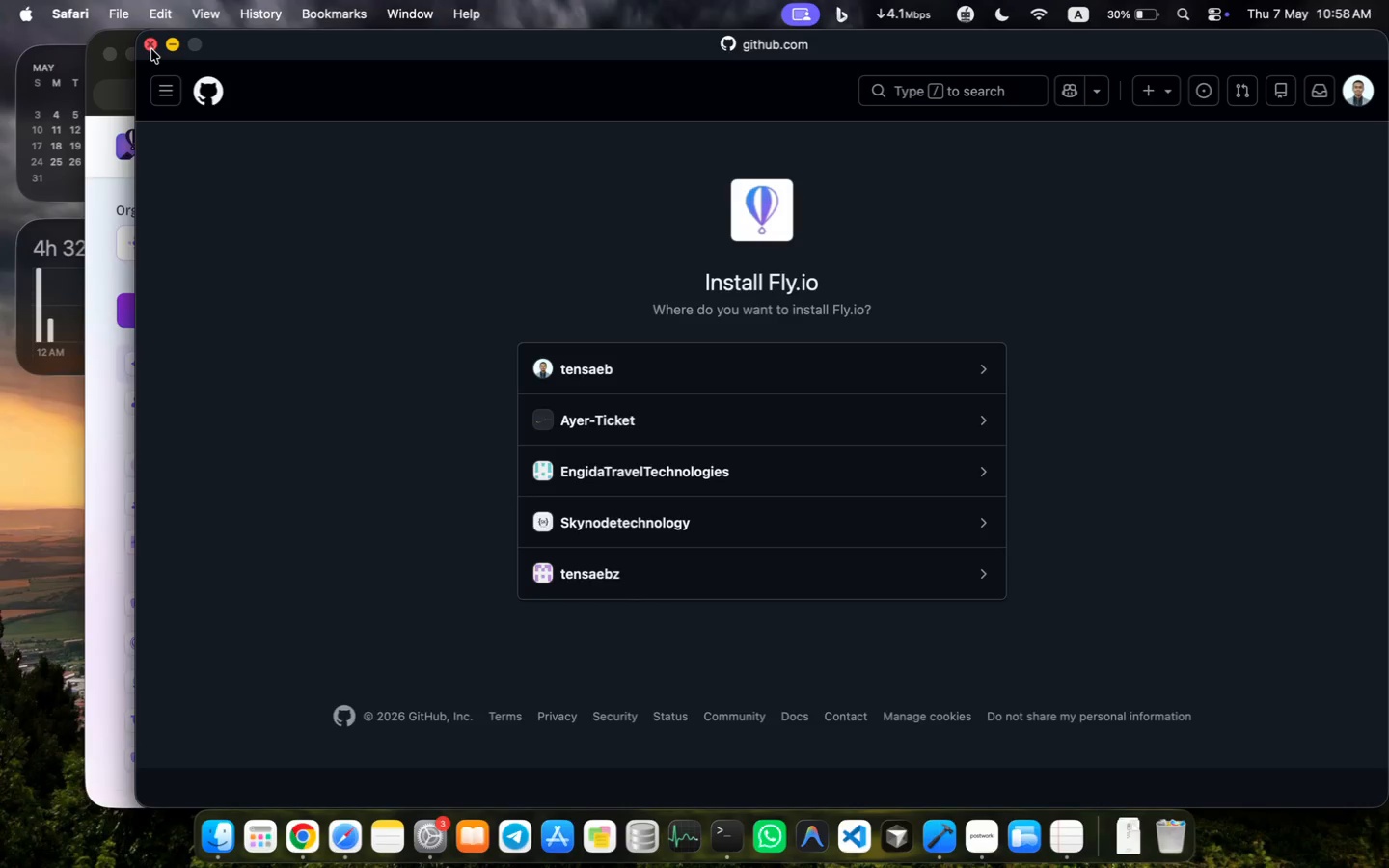 
left_click([151, 49])
 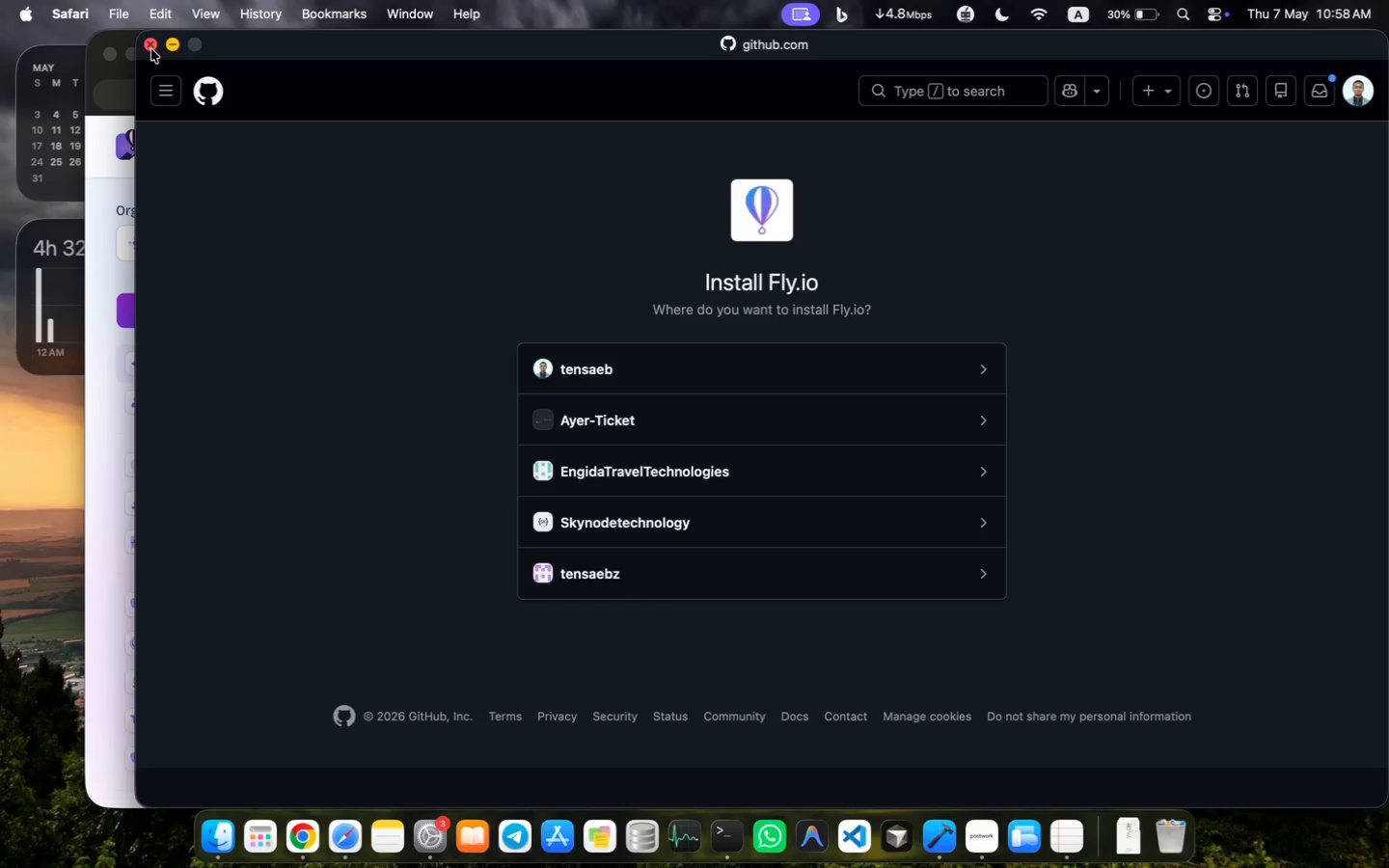 
mouse_move([141, 473])
 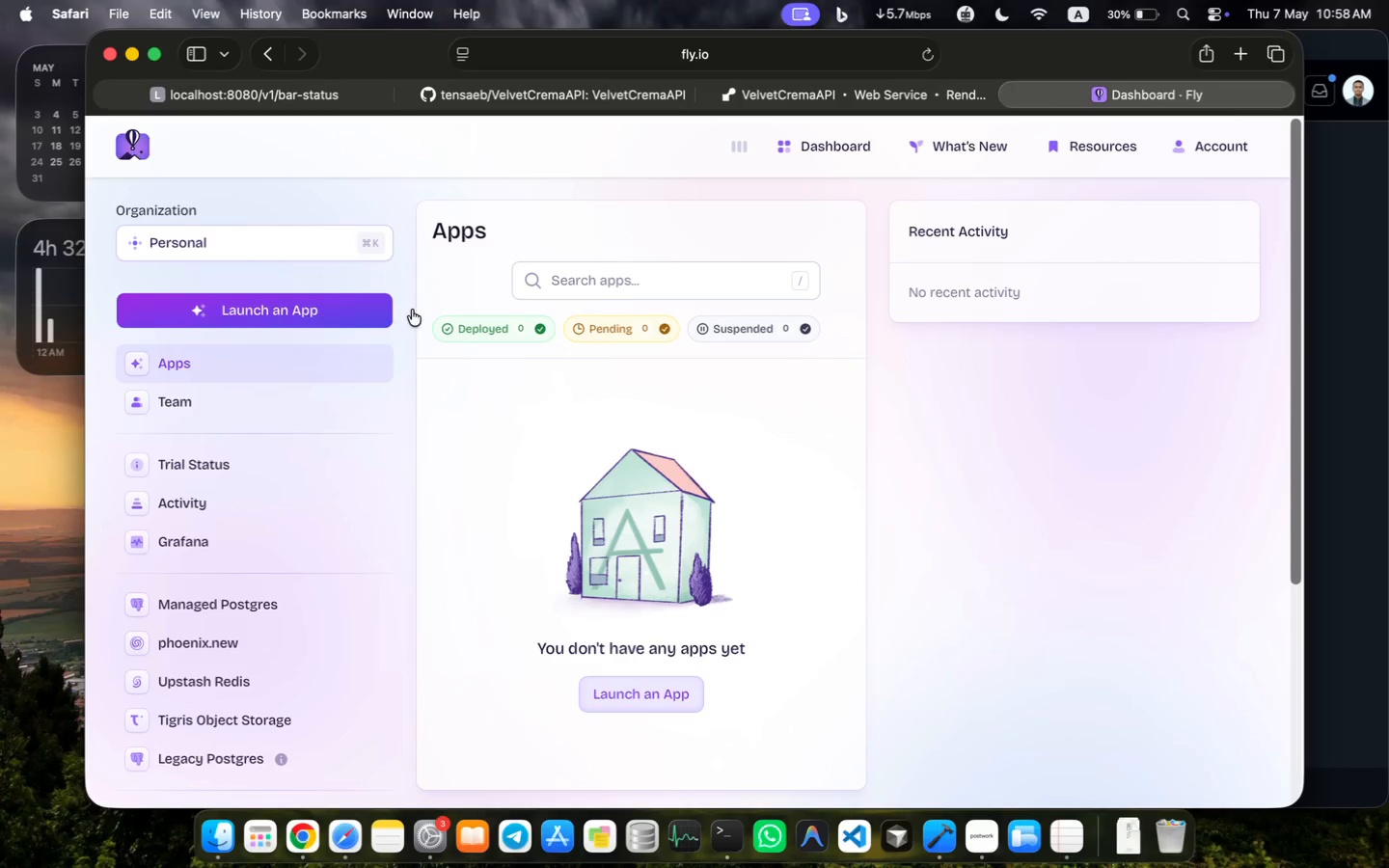 
scroll: coordinate [624, 459], scroll_direction: down, amount: 22.0
 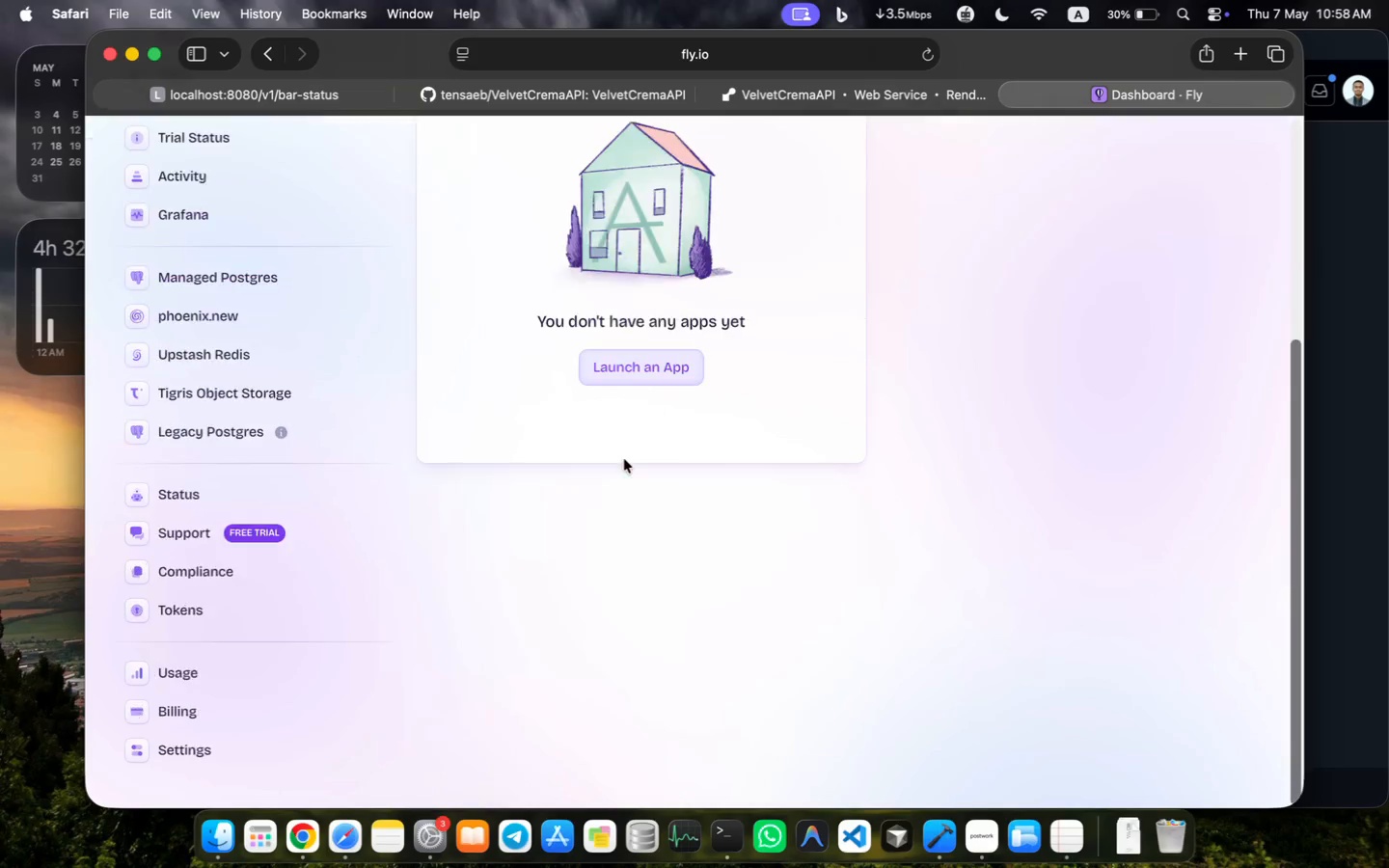 
left_click([642, 364])
 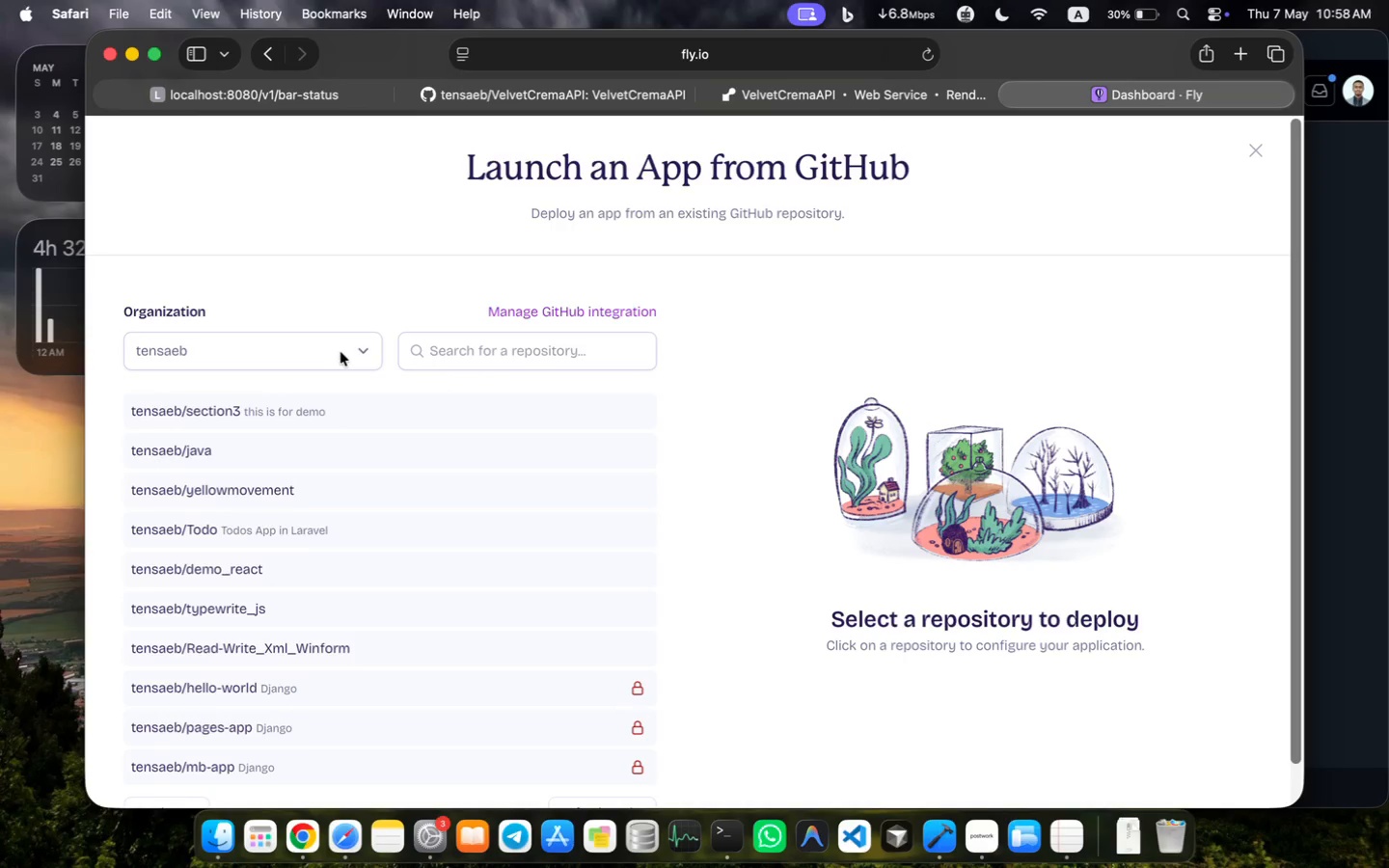 
left_click([504, 346])
 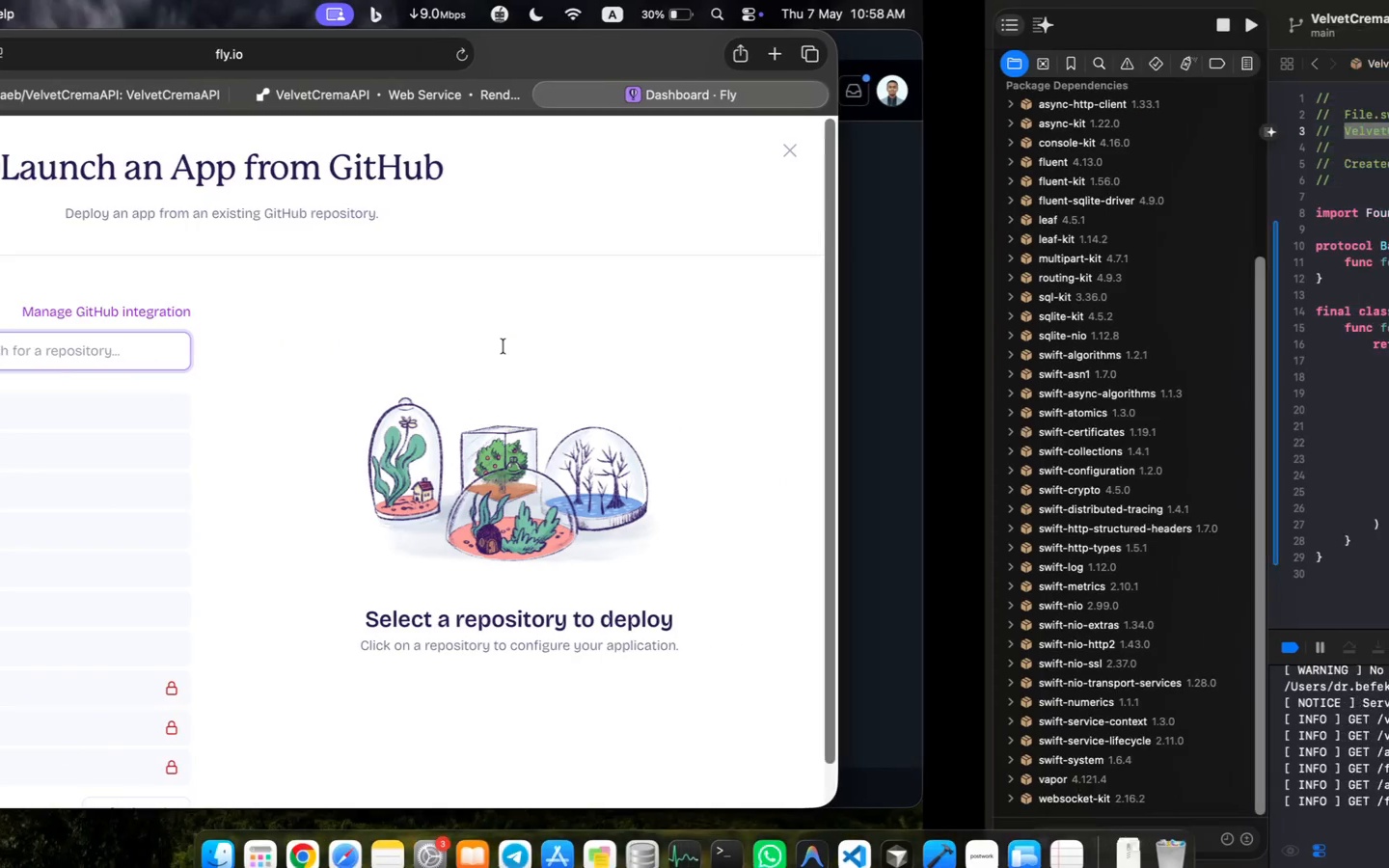 
wait(5.22)
 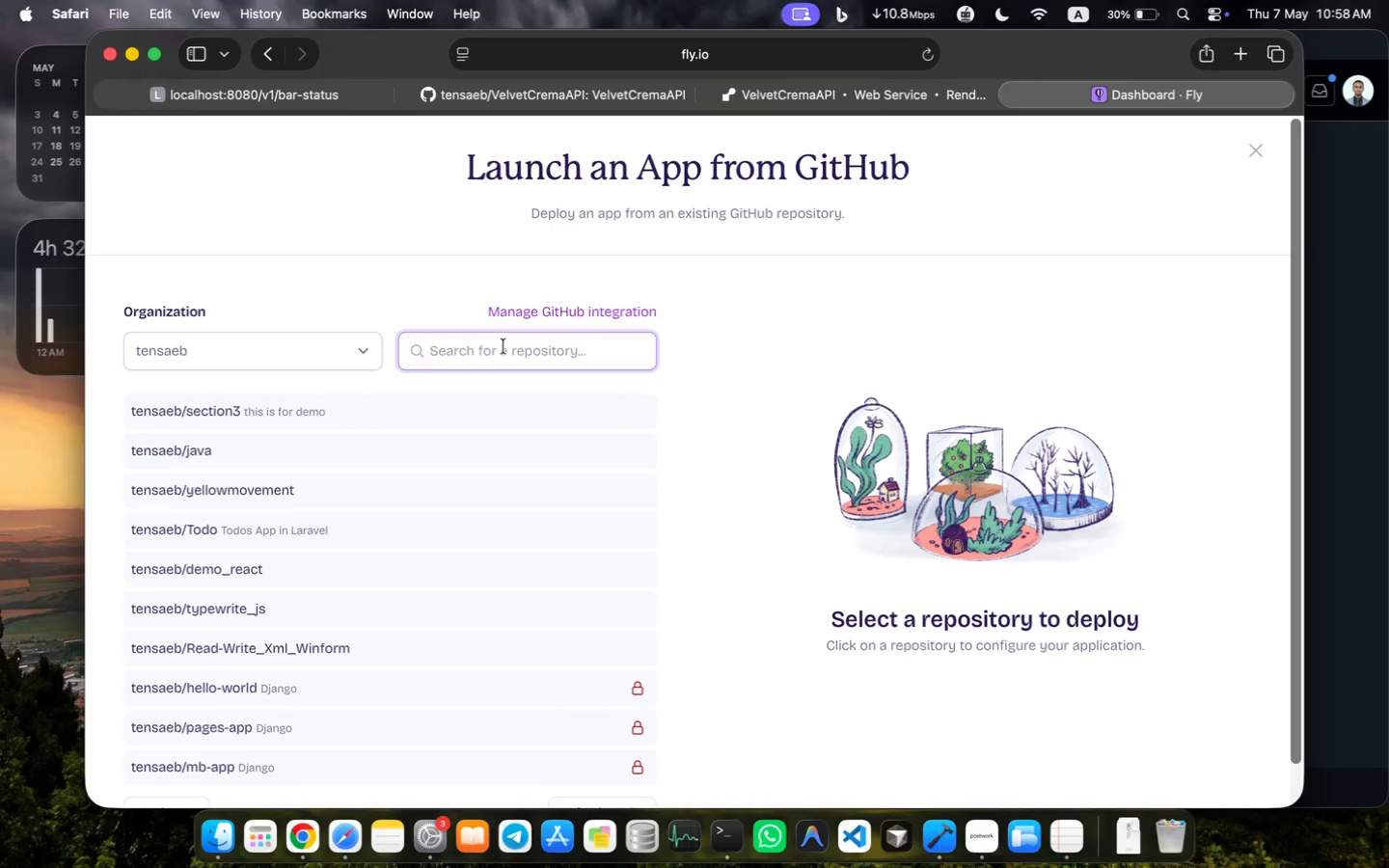 
type(vel)
 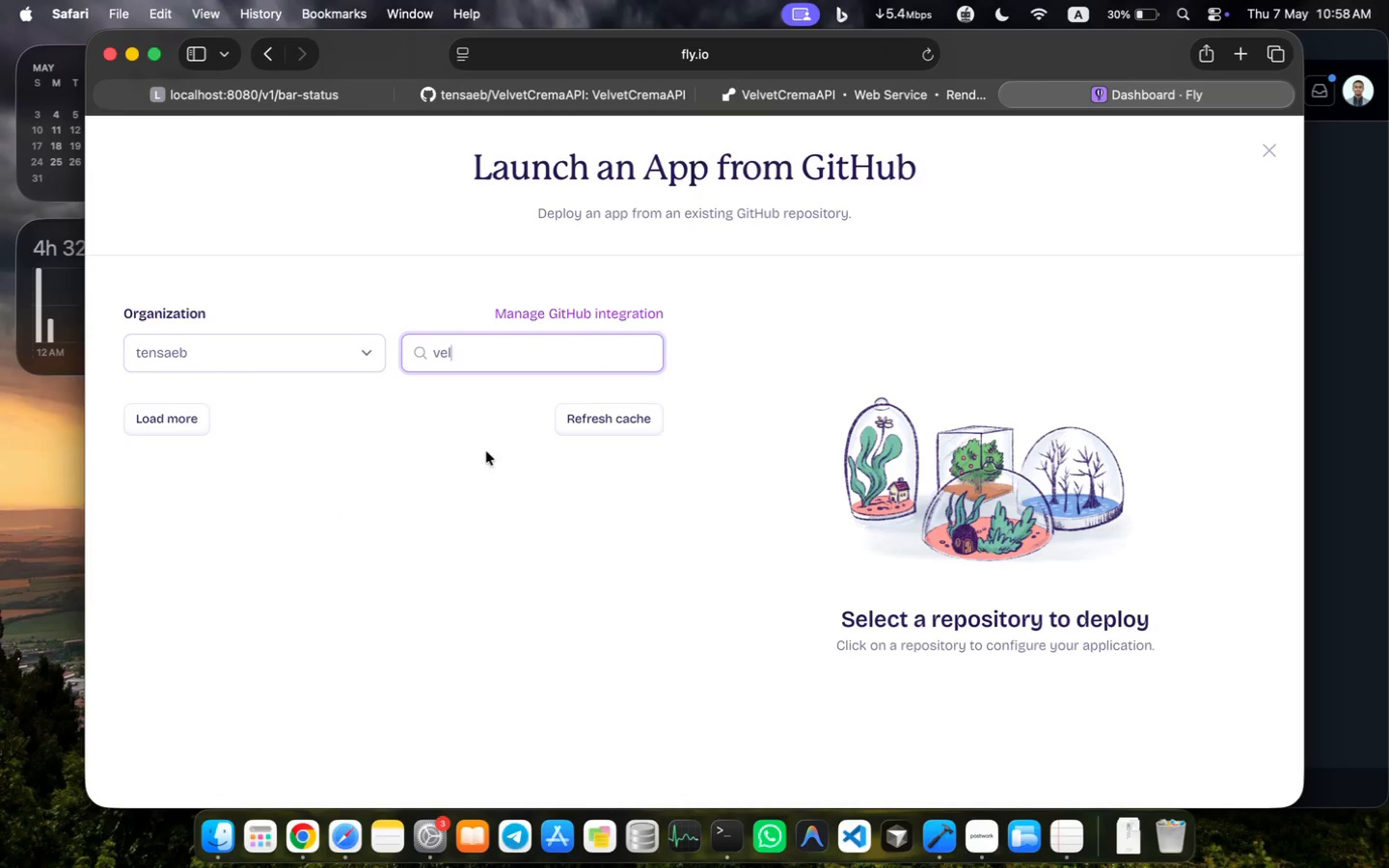 
left_click([351, 355])
 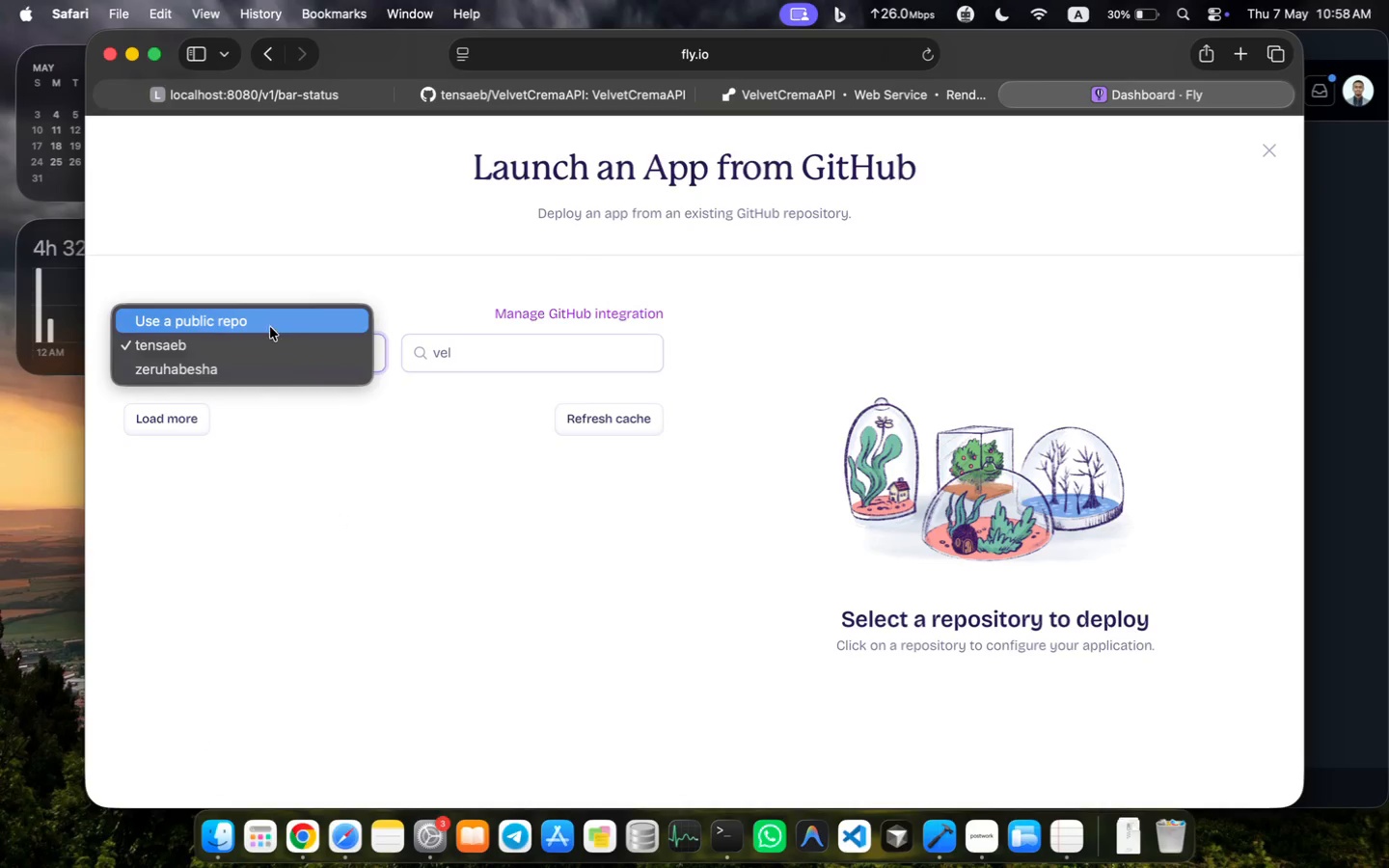 
left_click([270, 319])
 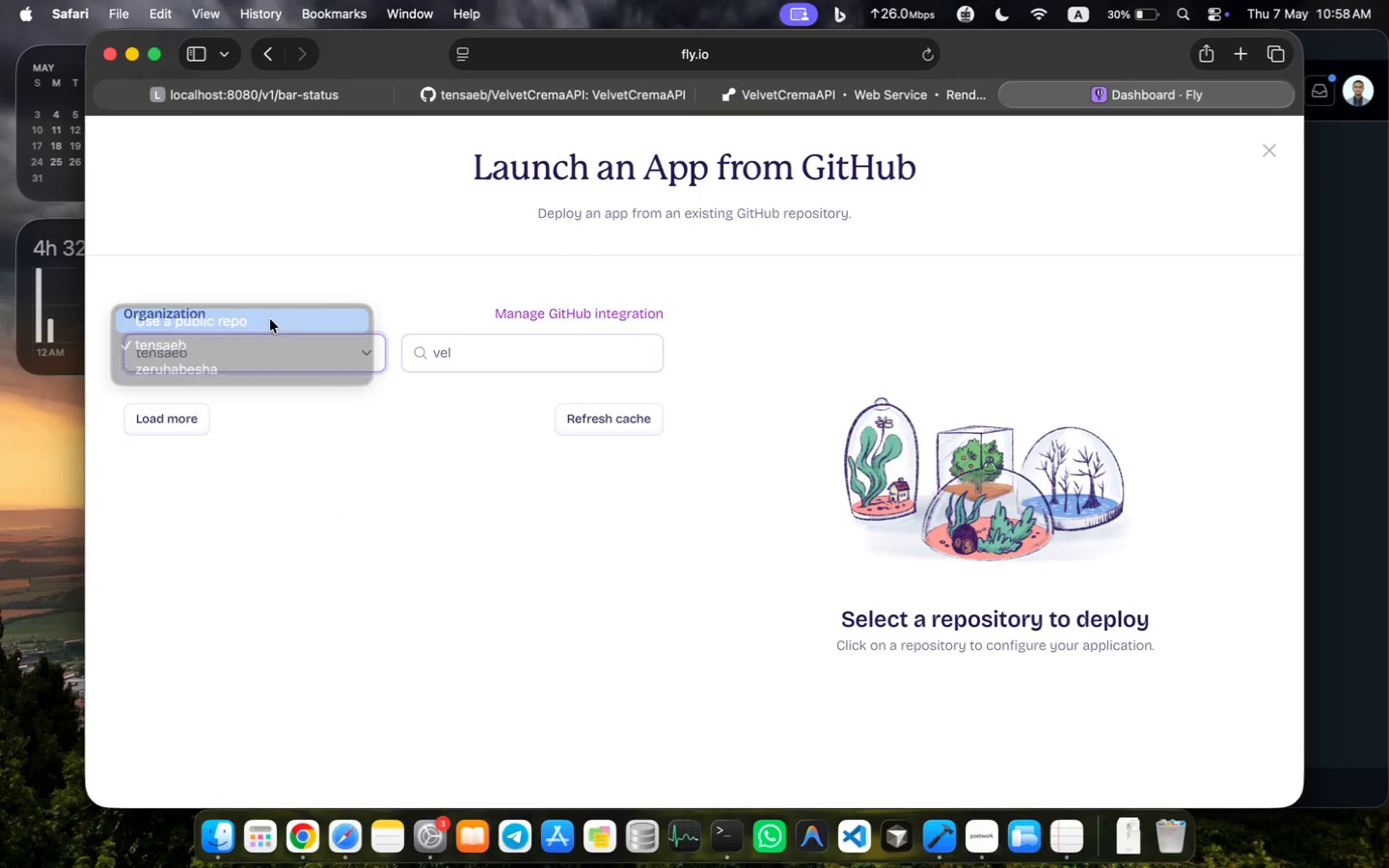 
left_click([534, 368])
 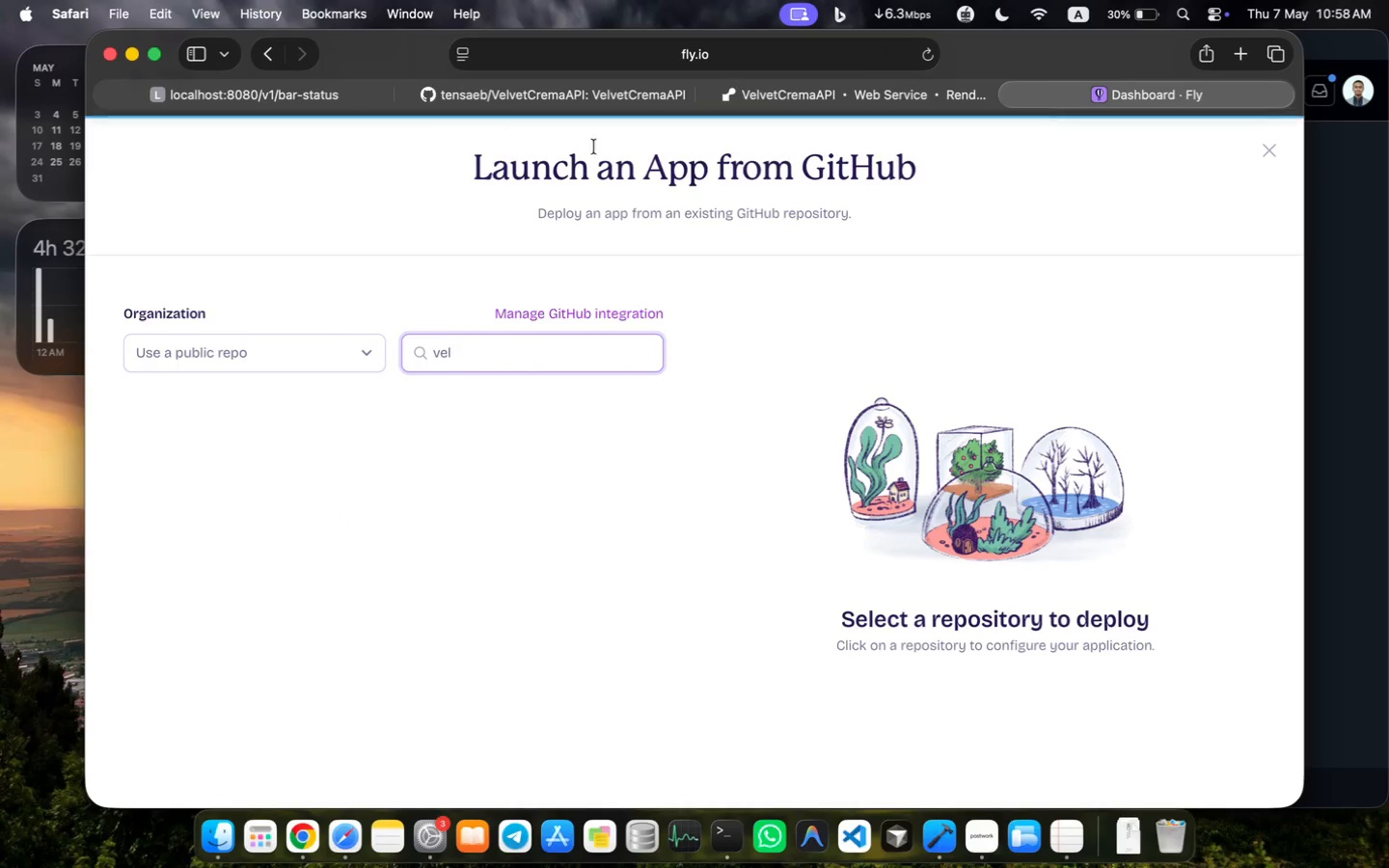 
type(vel)
 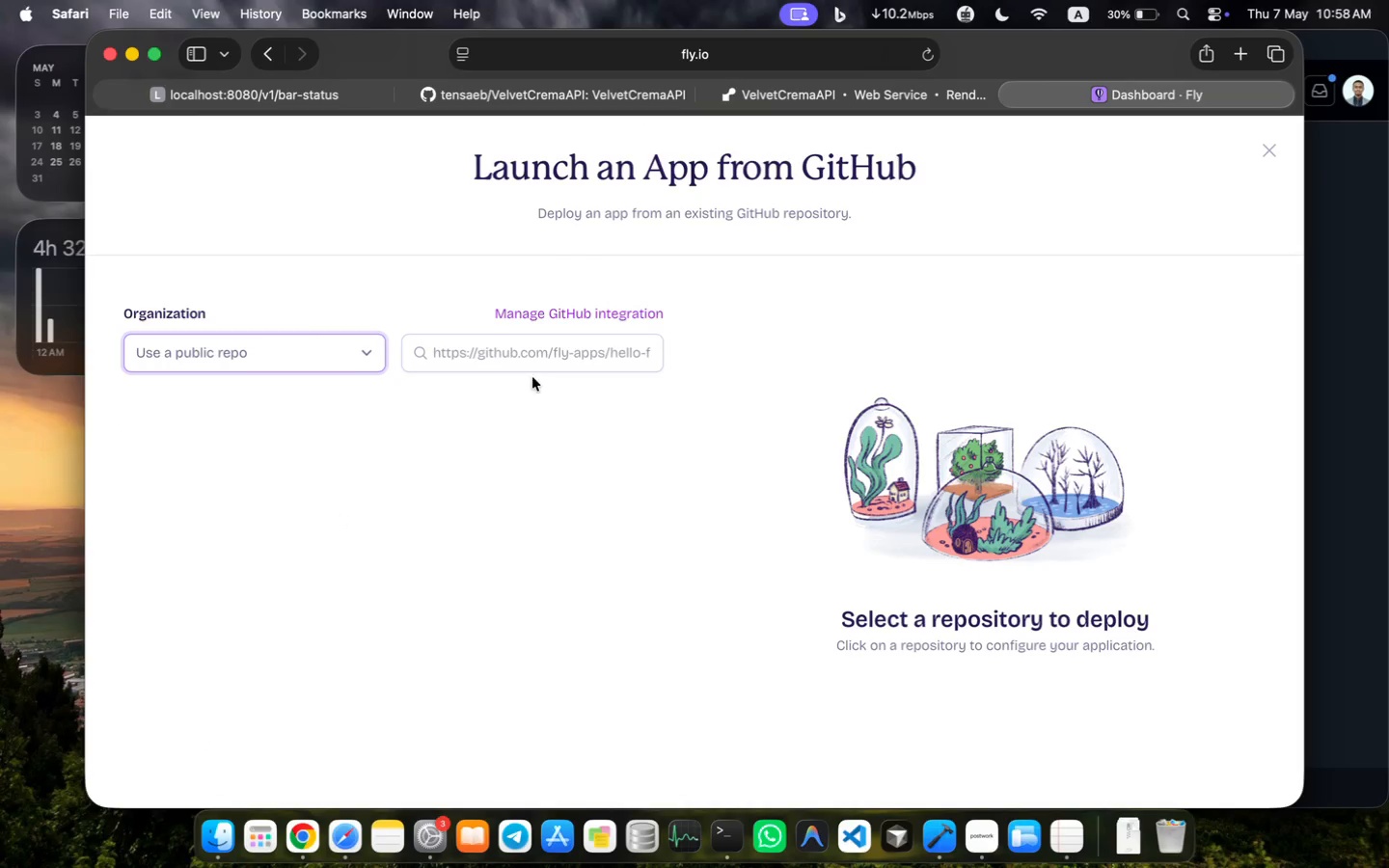 
left_click([561, 94])
 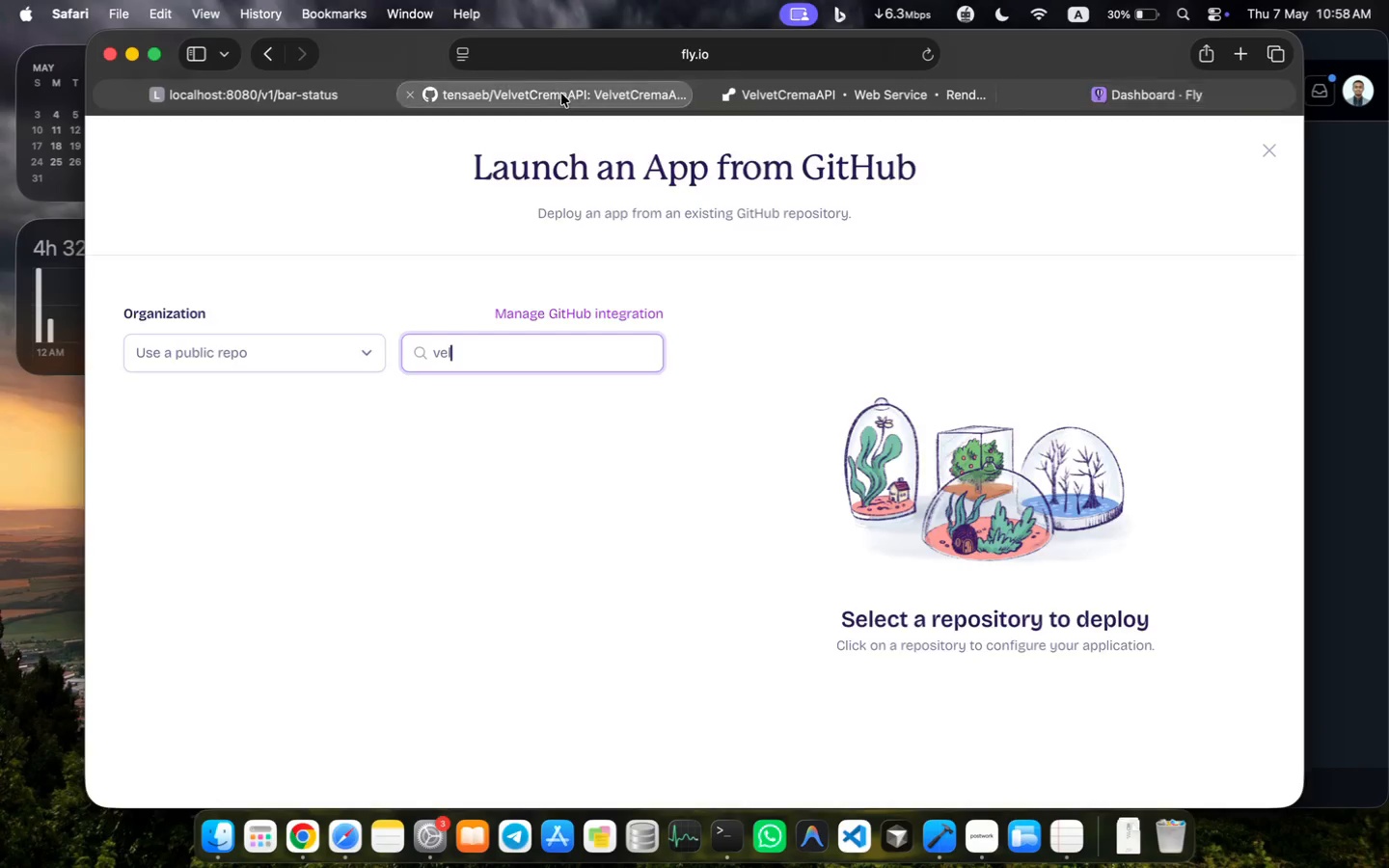 
left_click([714, 65])
 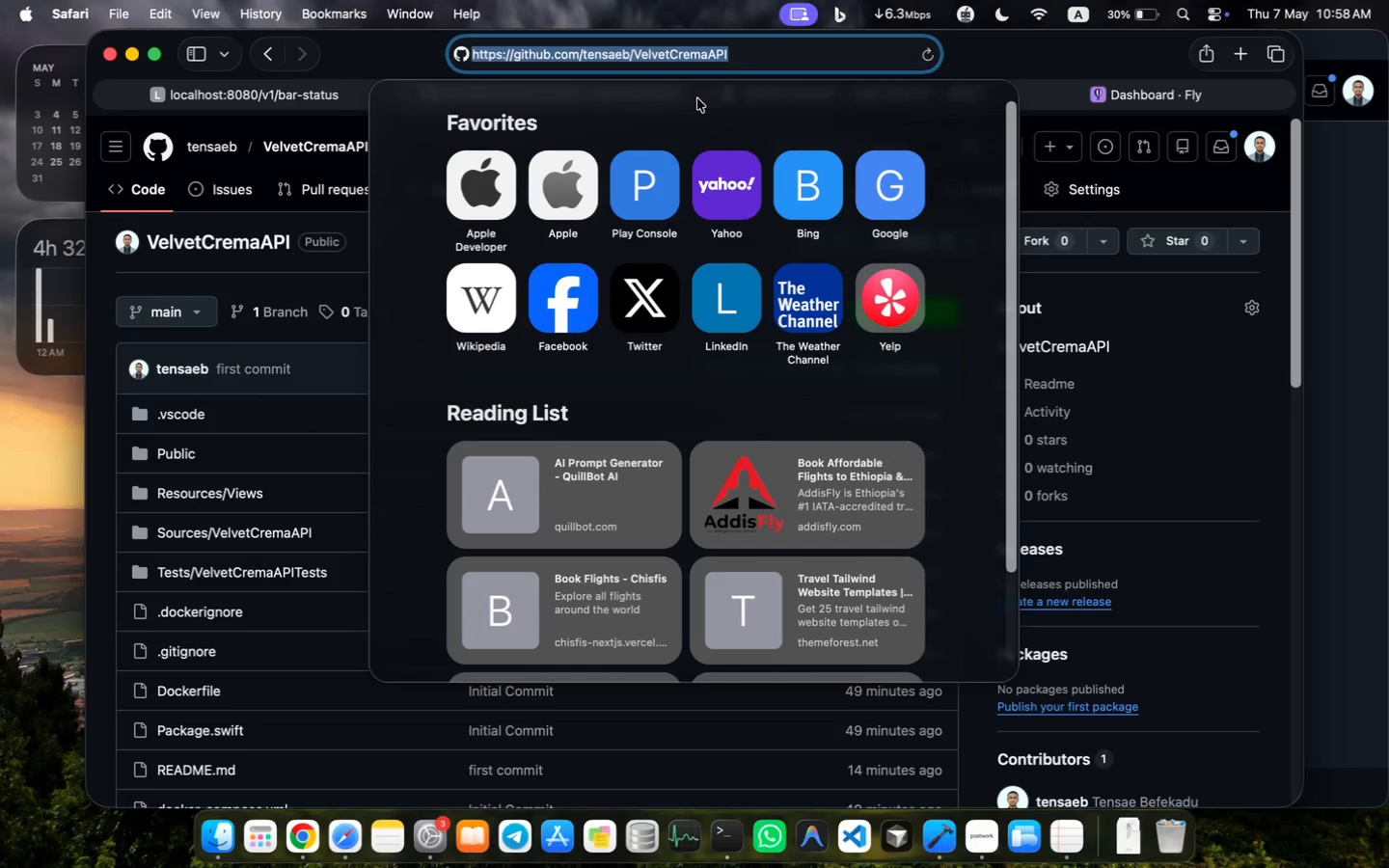 
key(Meta+C)
 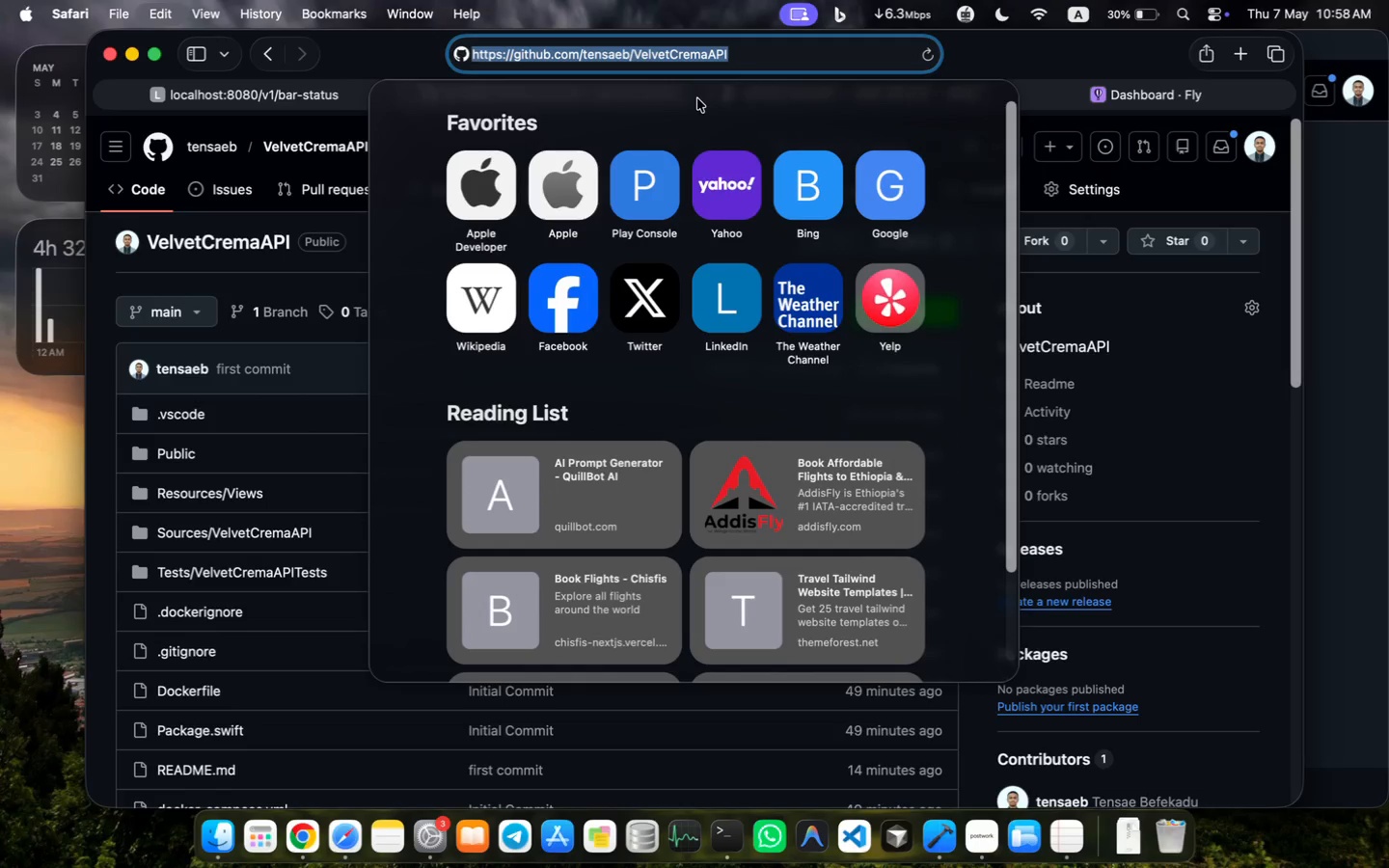 
key(Meta+C)
 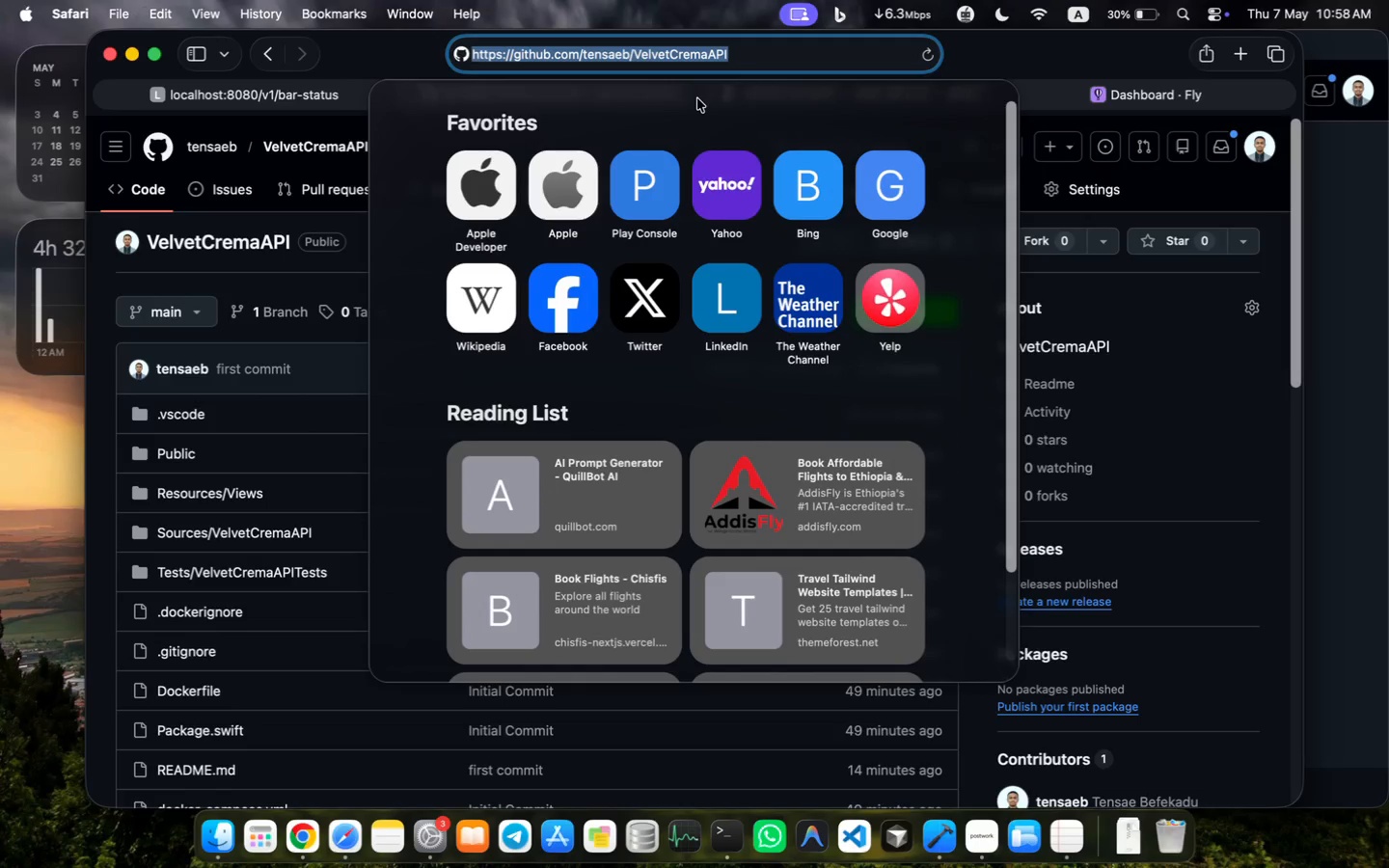 
key(Meta+C)
 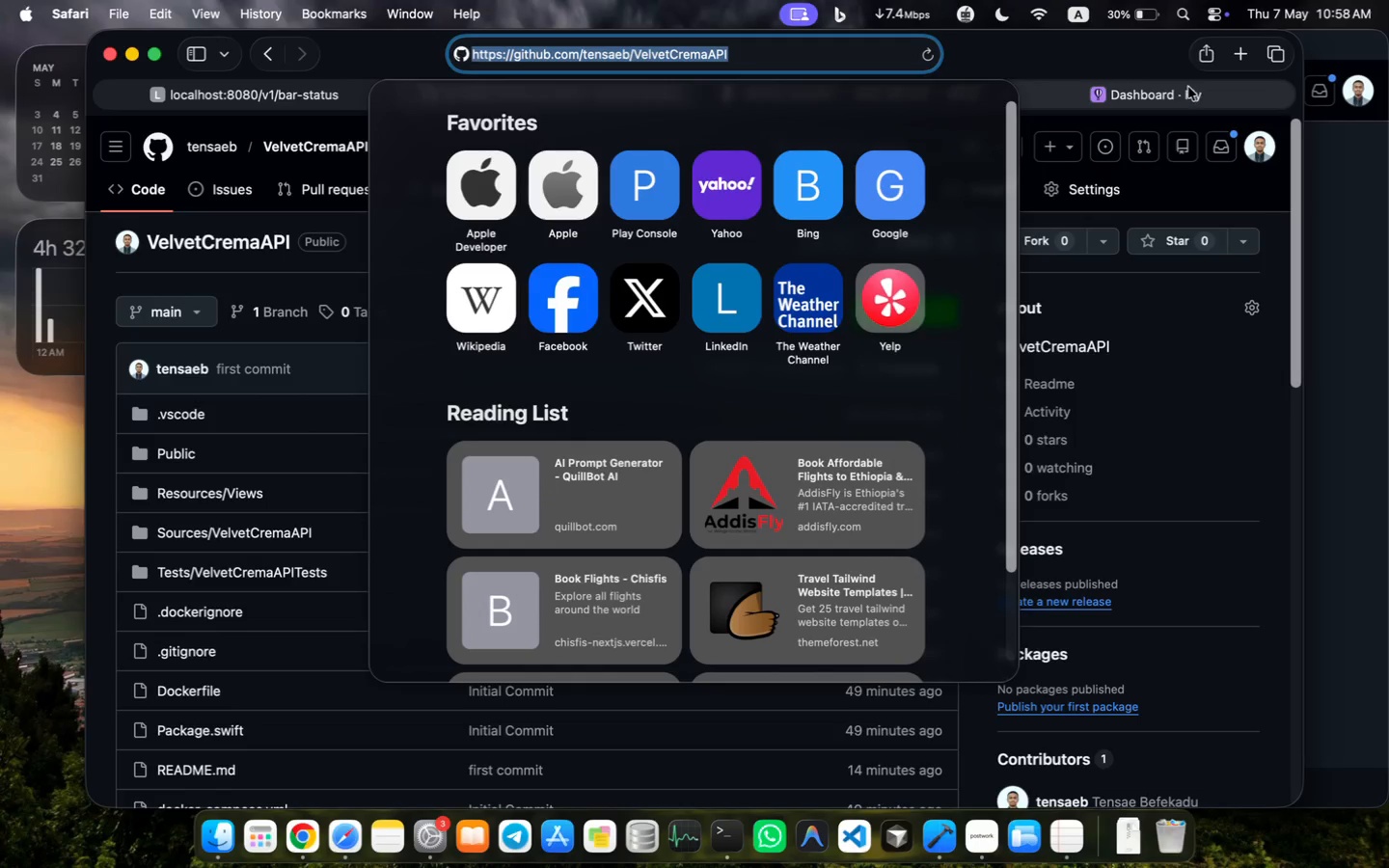 
left_click([1188, 90])
 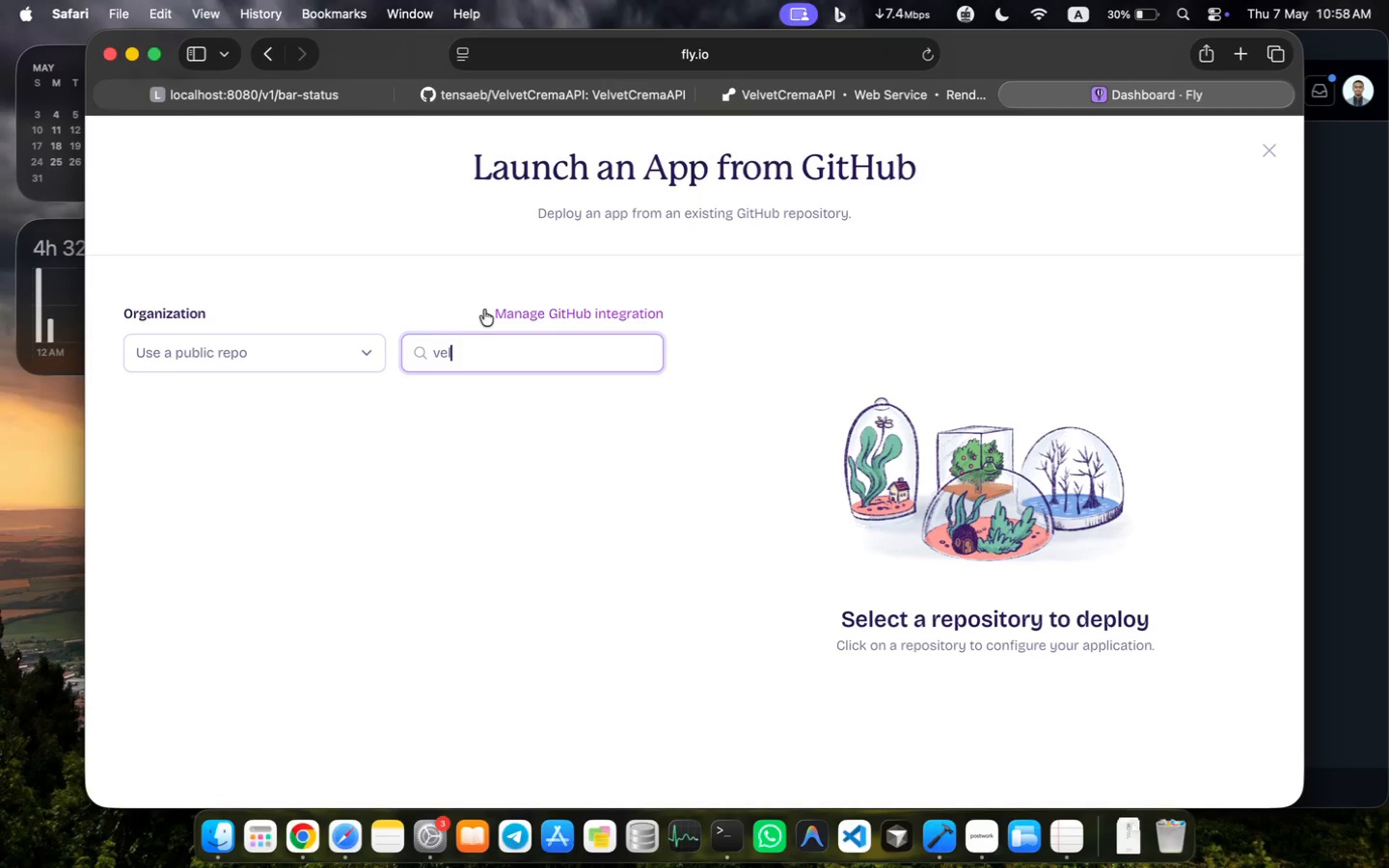 
key(Meta+A)
 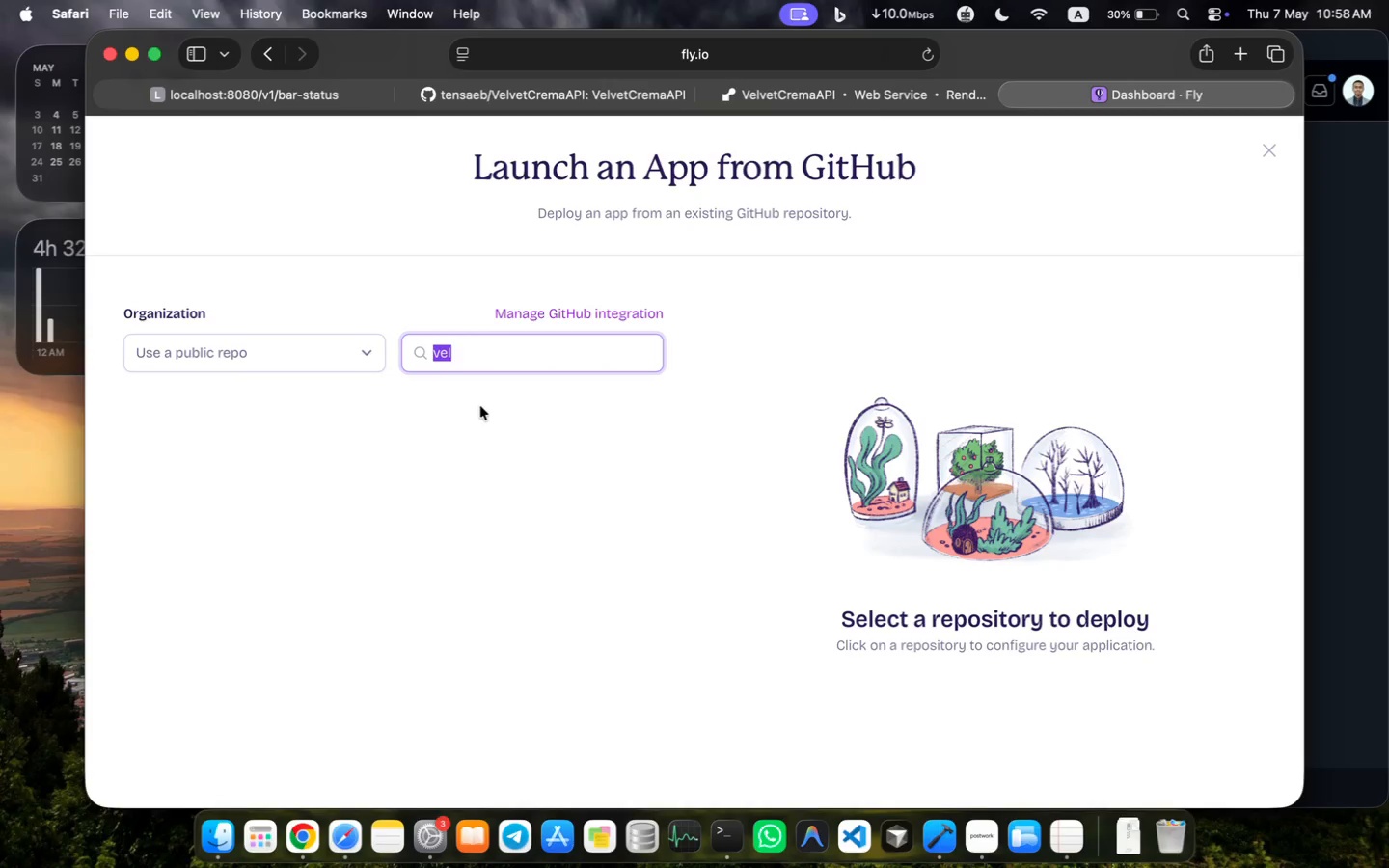 
key(Backspace)
 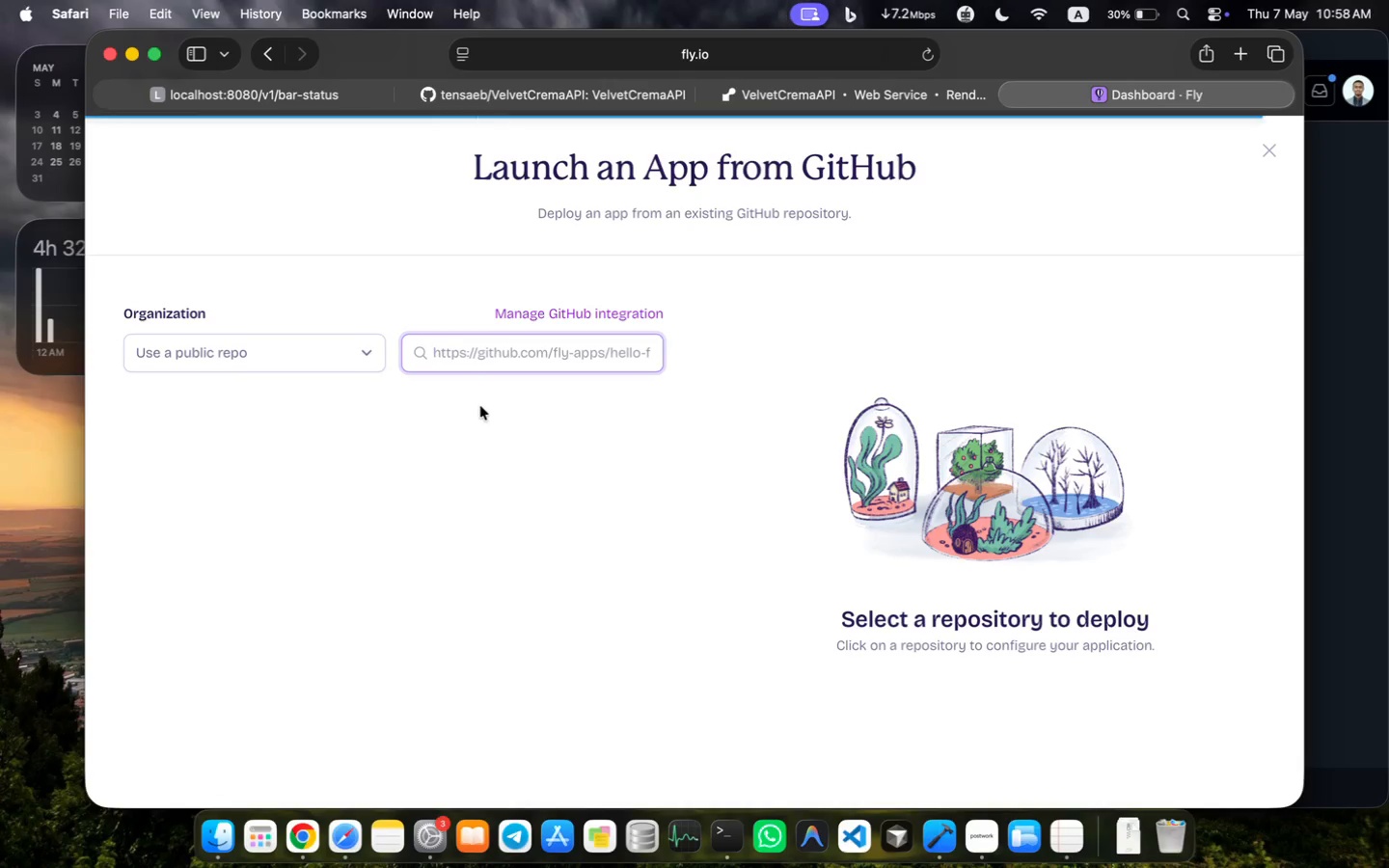 
key(Meta+V)
 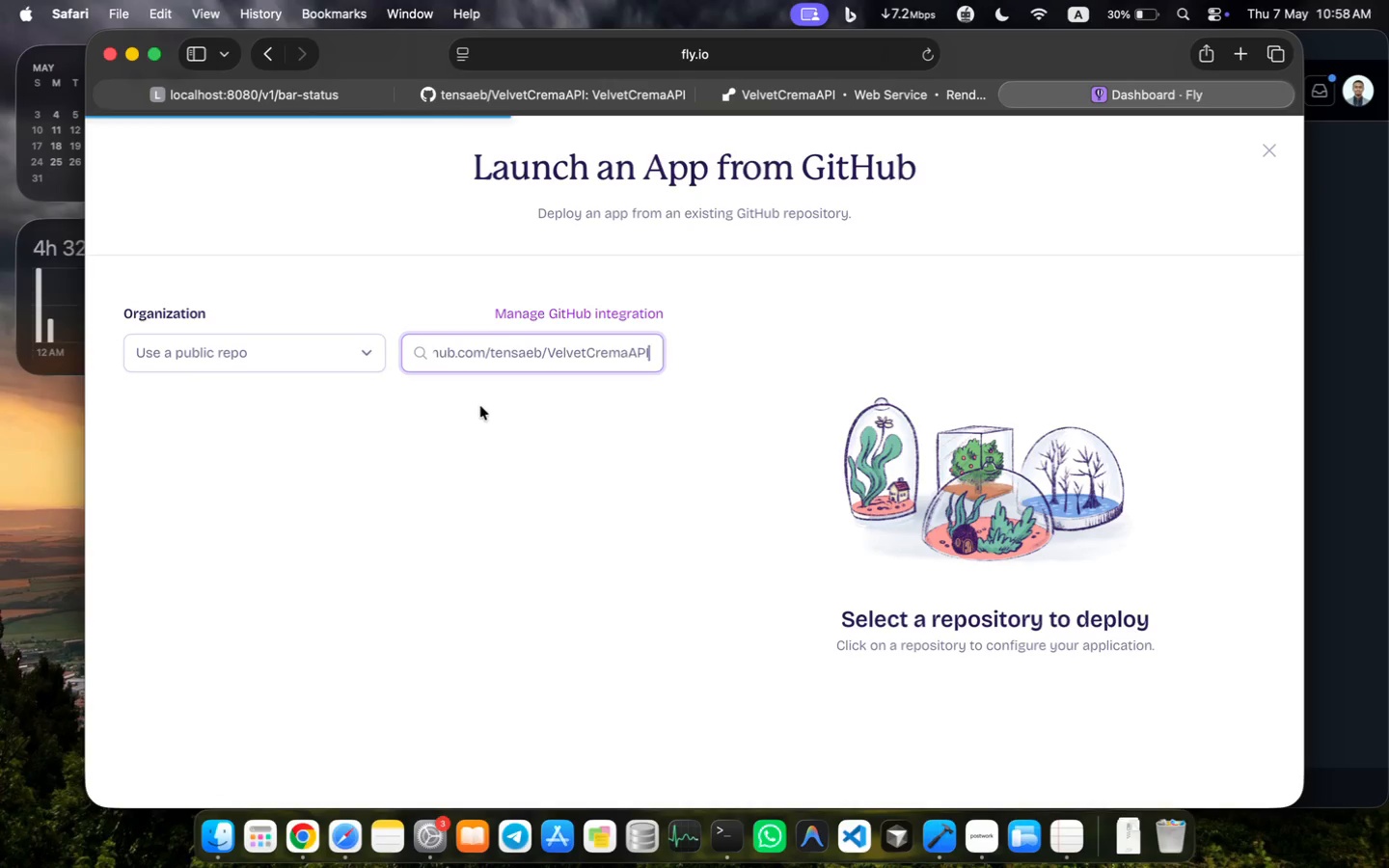 
key(Enter)
 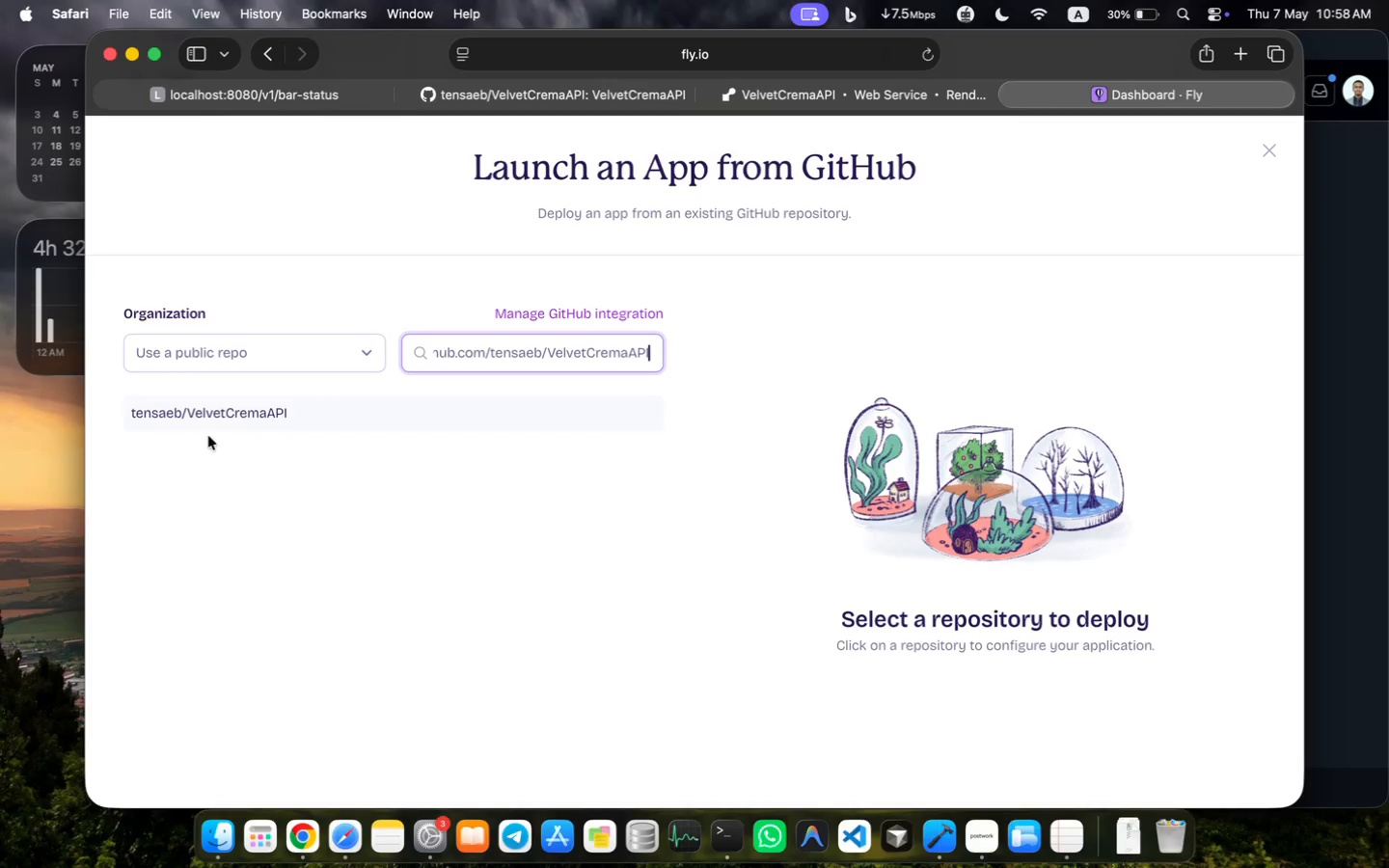 
left_click([223, 421])
 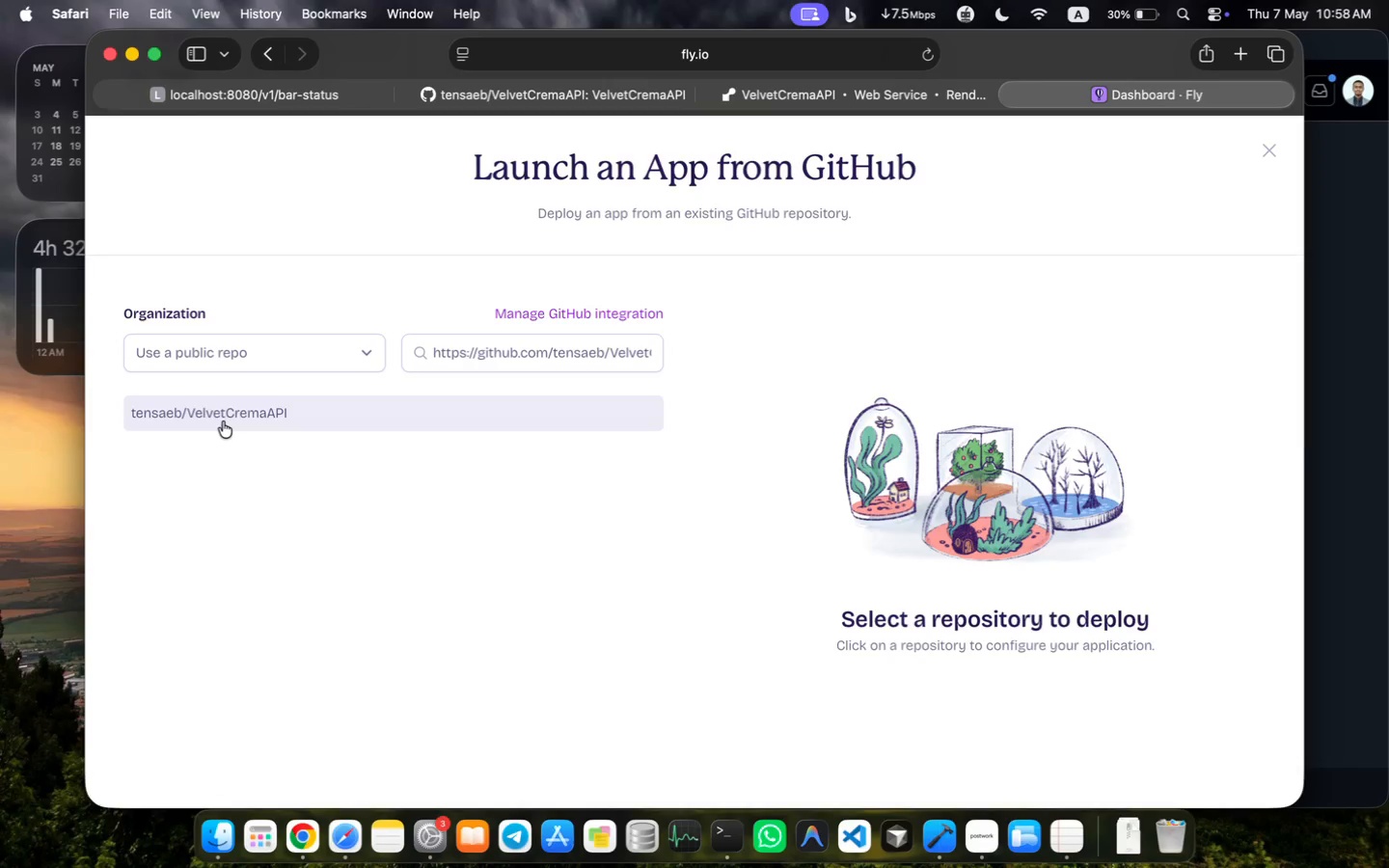 
scroll: coordinate [901, 403], scroll_direction: down, amount: 23.0
 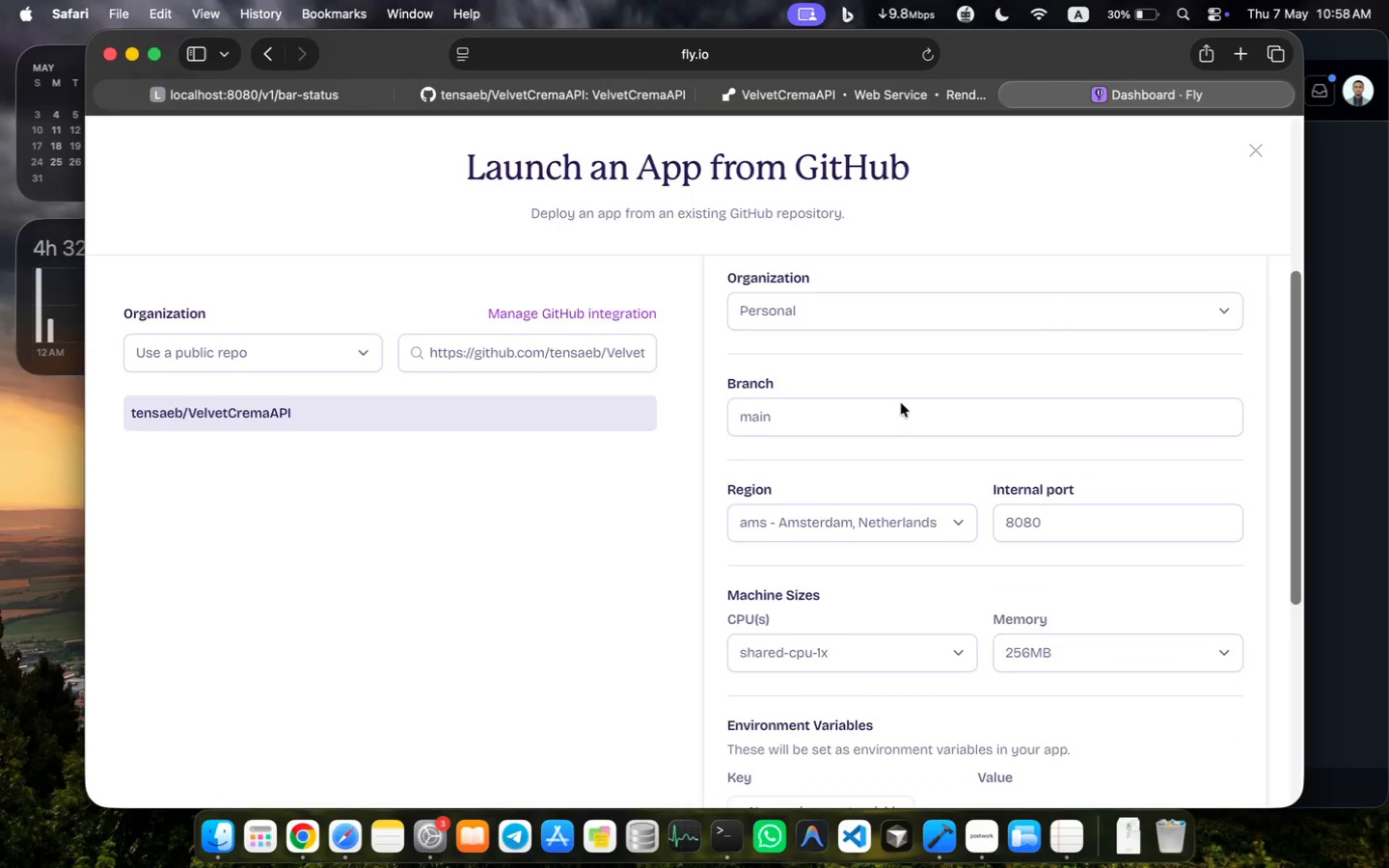 
scroll: coordinate [901, 403], scroll_direction: up, amount: 14.0
 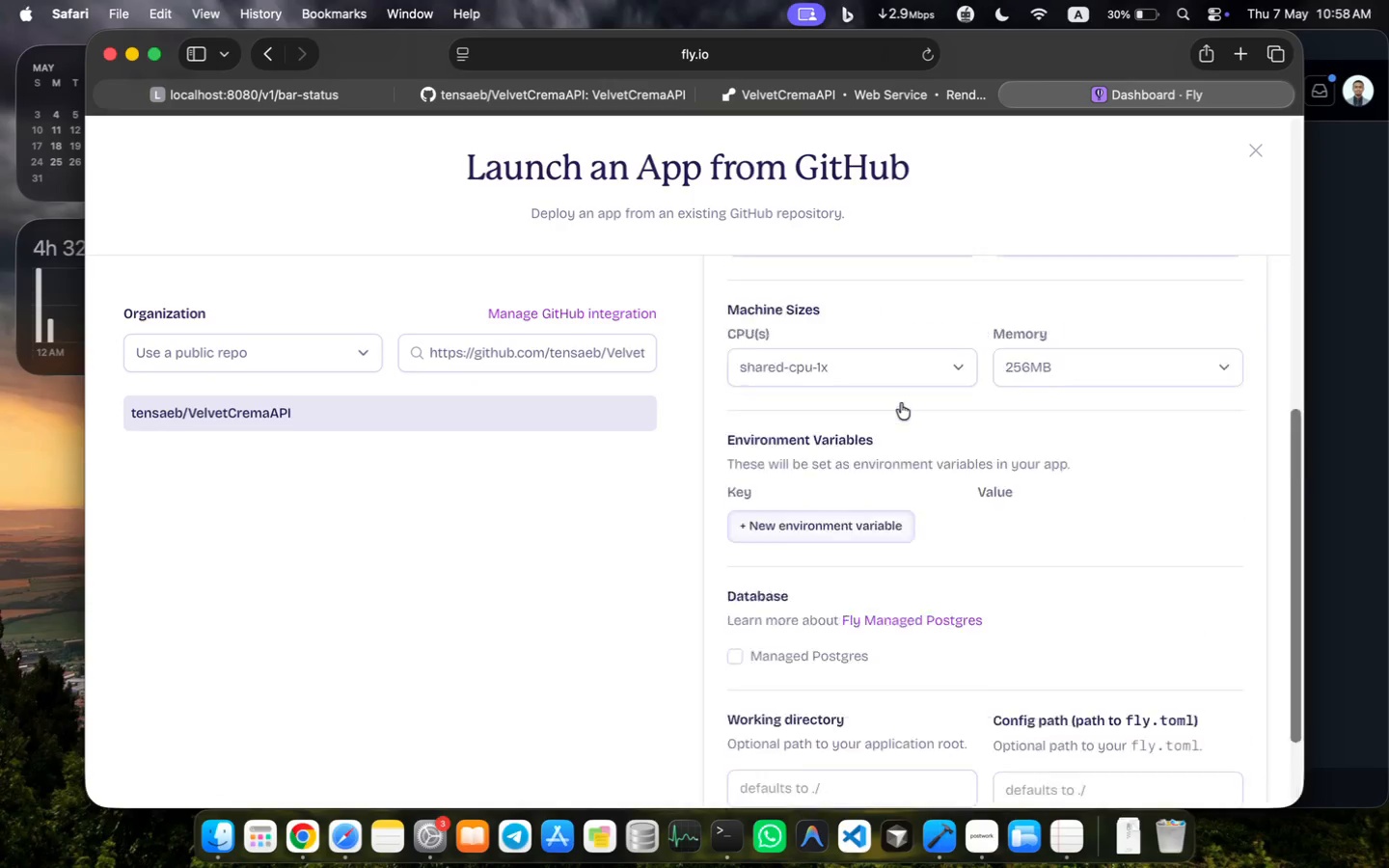 
scroll: coordinate [901, 403], scroll_direction: down, amount: 30.0
 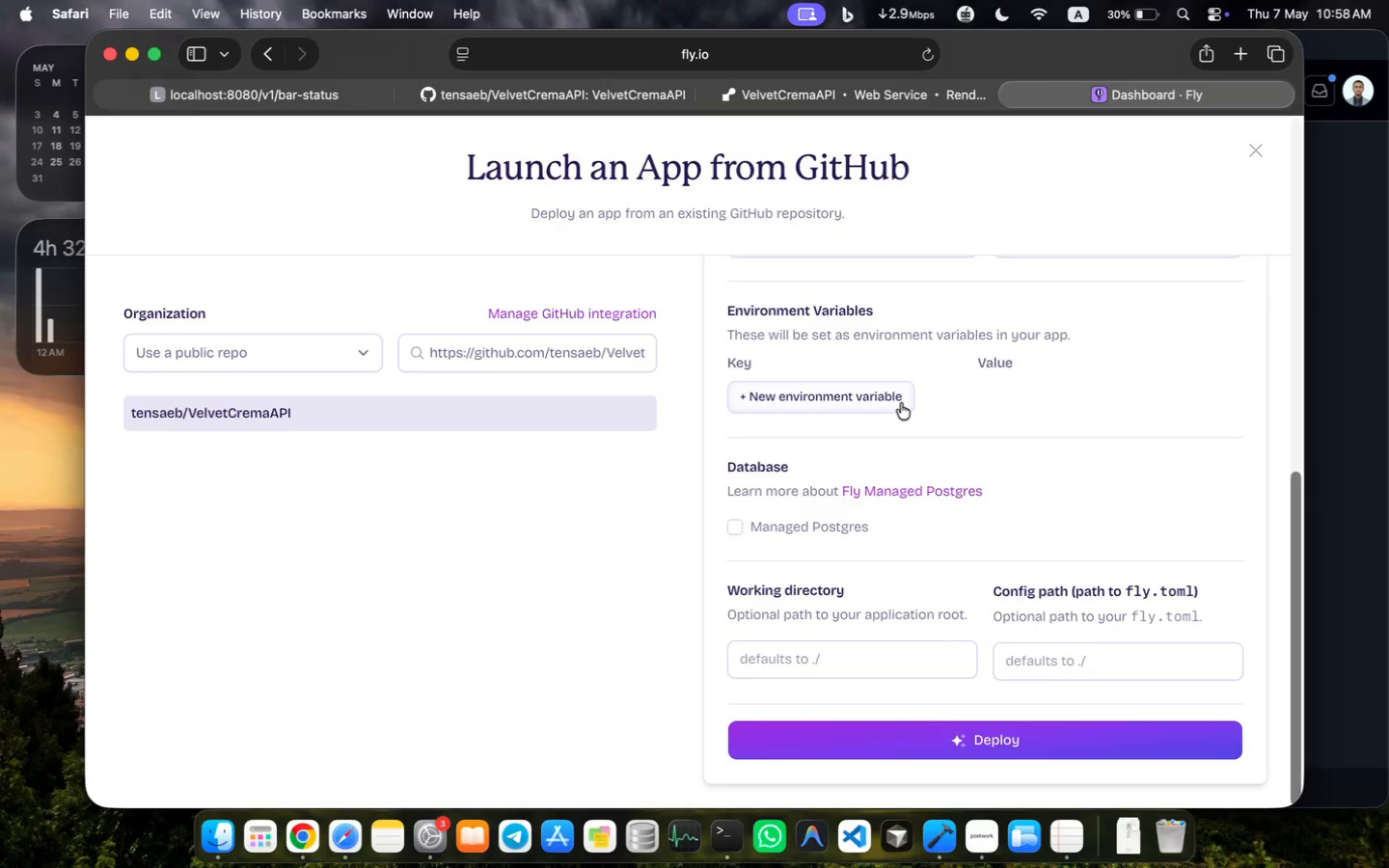 
left_click([960, 744])
 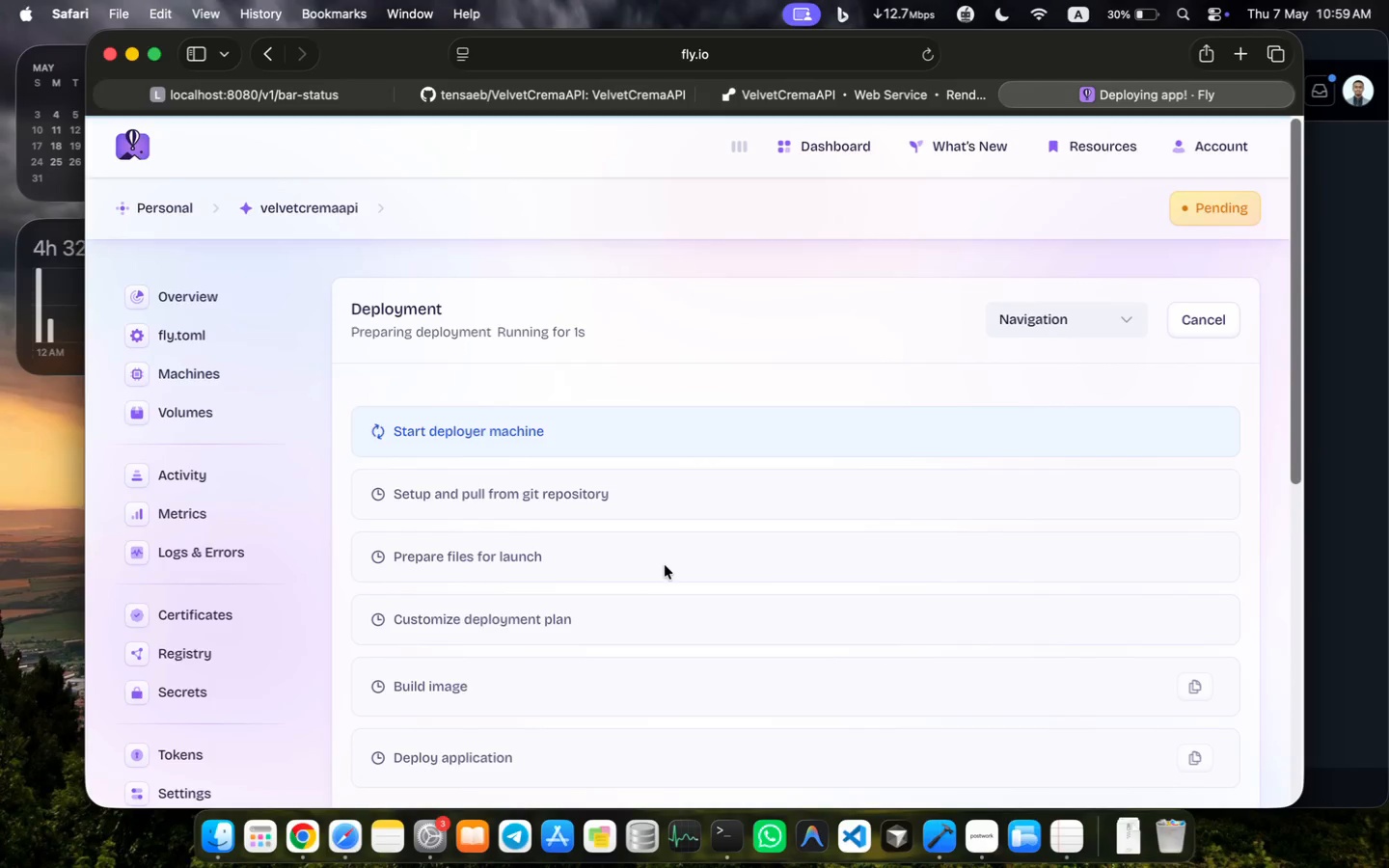 
wait(5.16)
 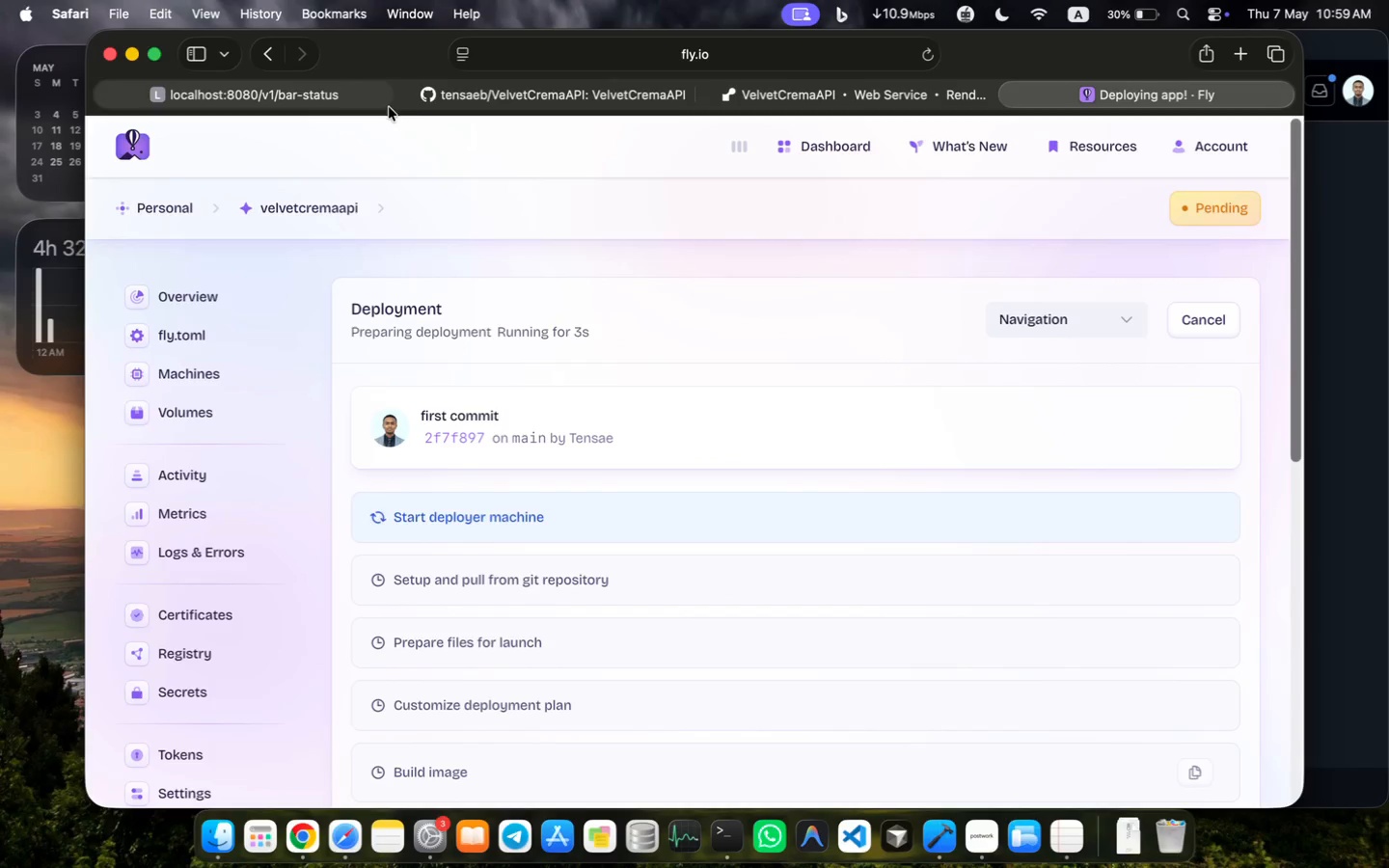 
left_click([809, 97])
 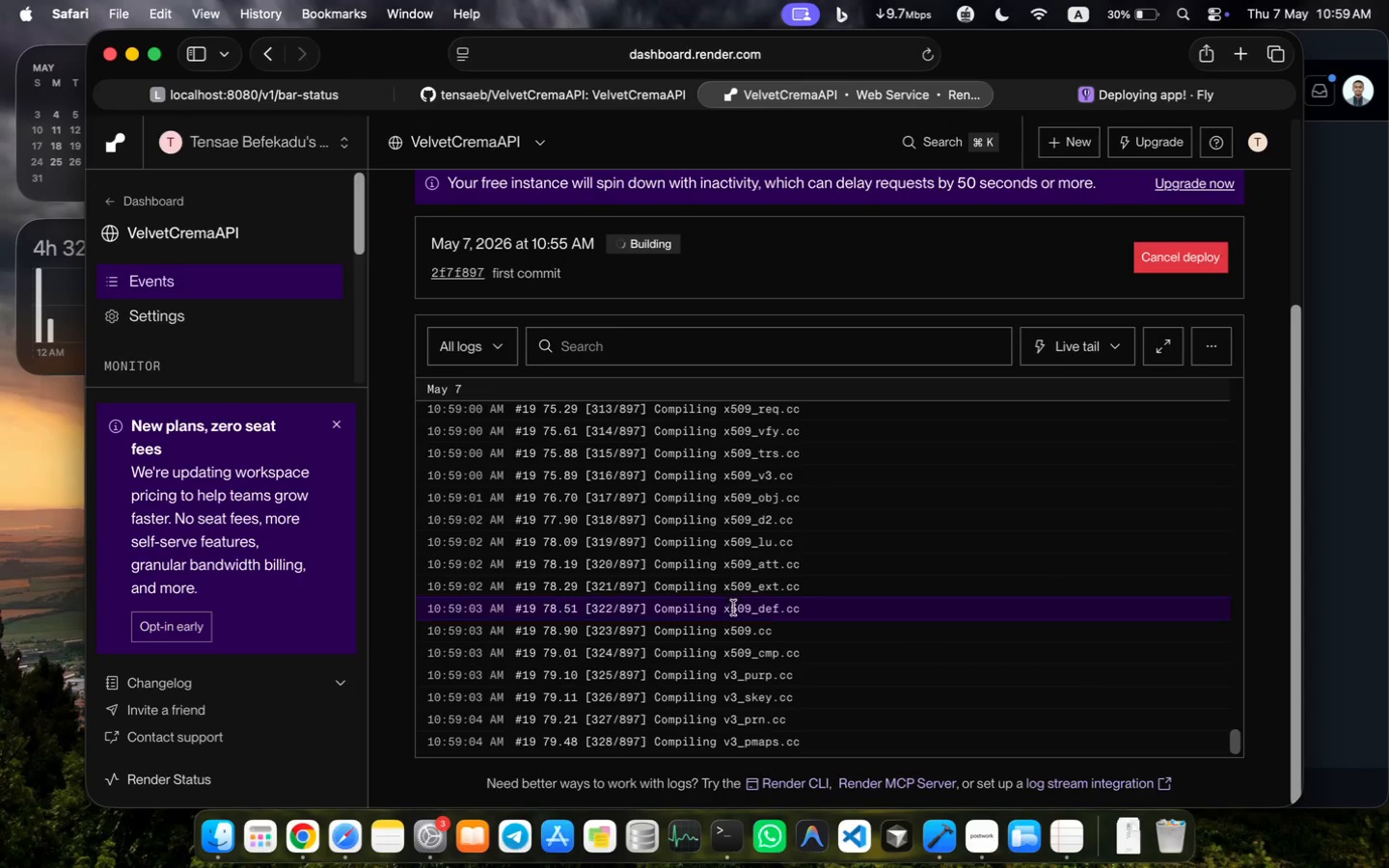 
scroll: coordinate [726, 611], scroll_direction: down, amount: 71.0
 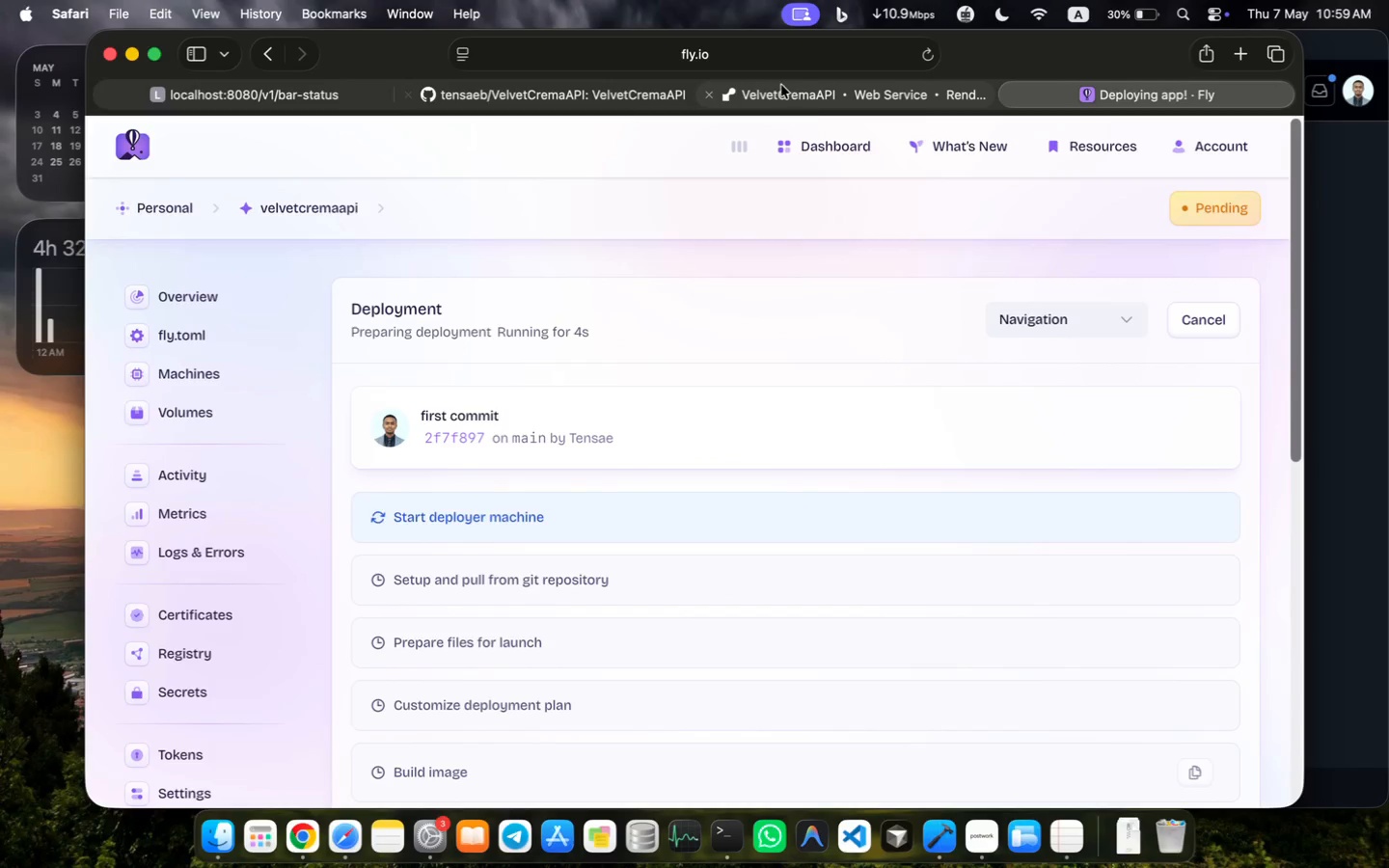 
left_click([1148, 259])
 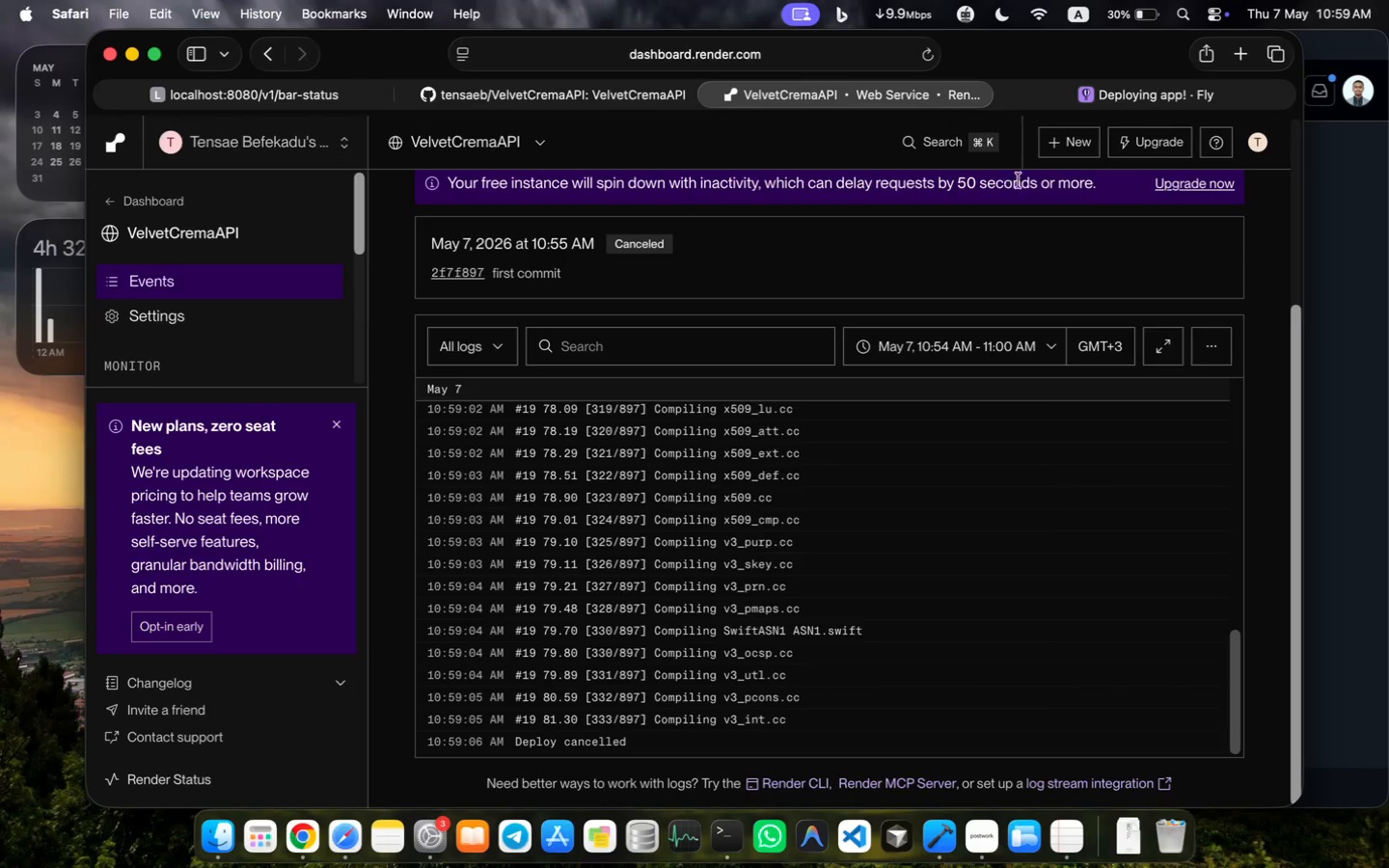 
left_click([1125, 87])
 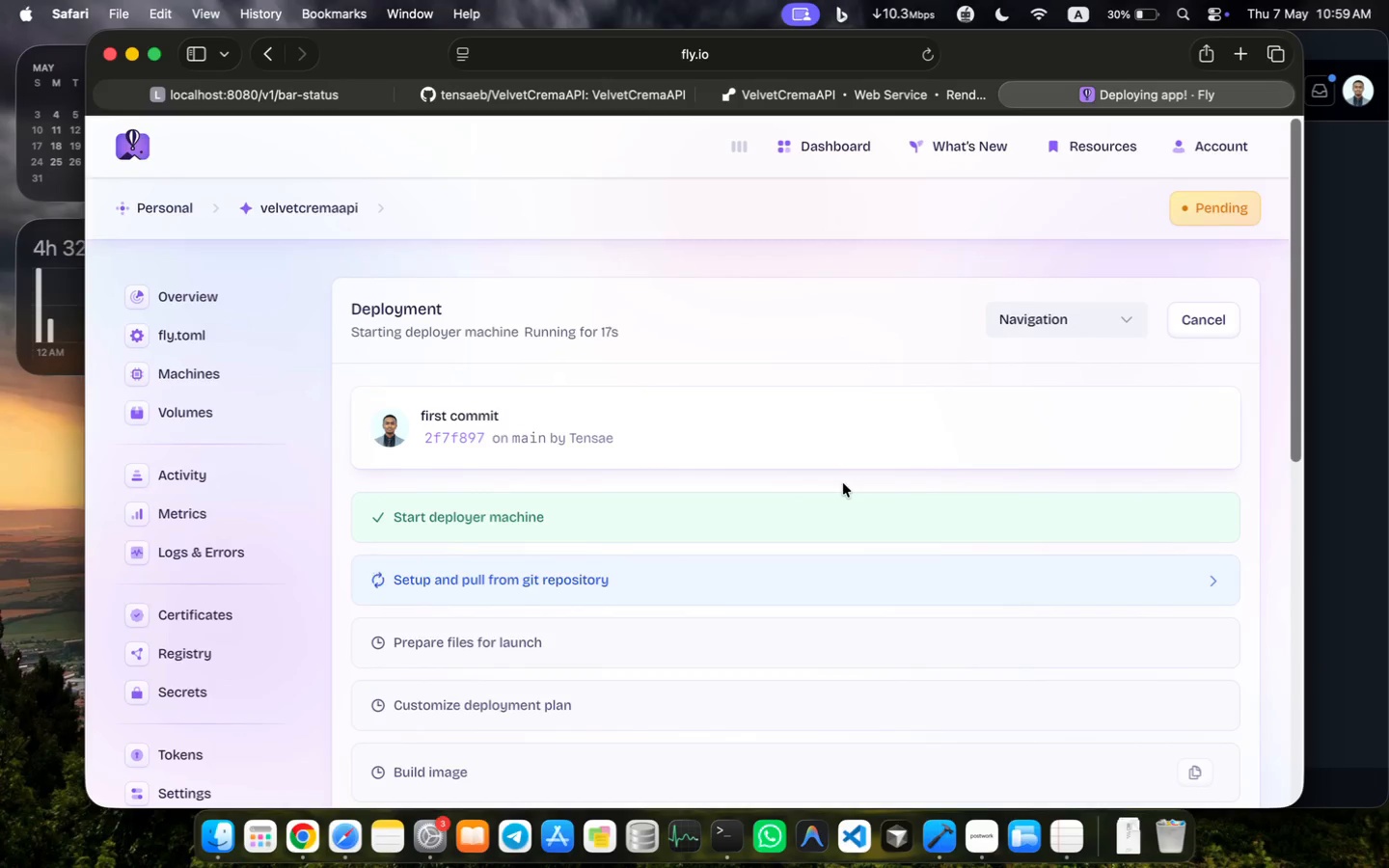 
wait(16.28)
 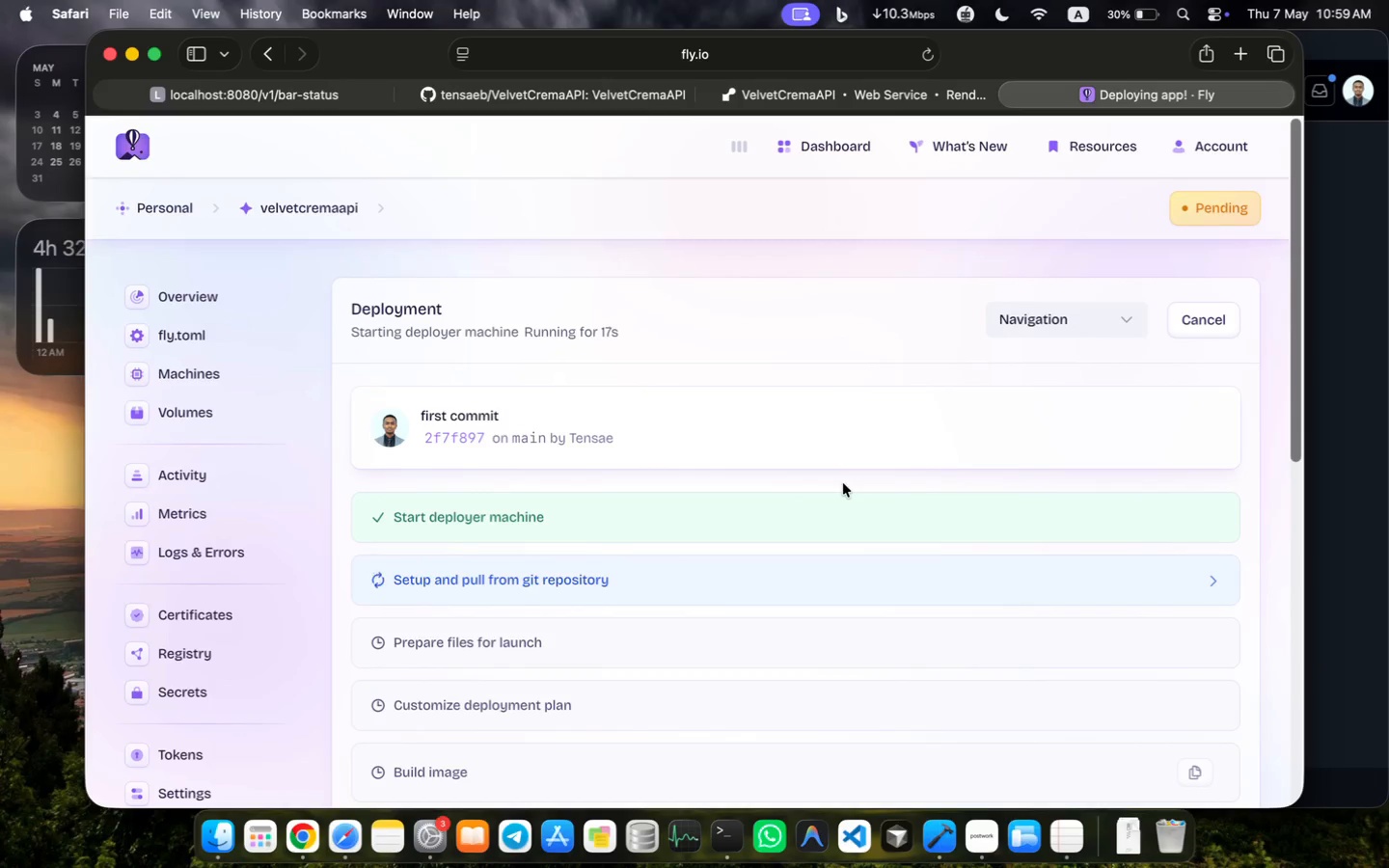 
scroll: coordinate [783, 406], scroll_direction: down, amount: 5.0
 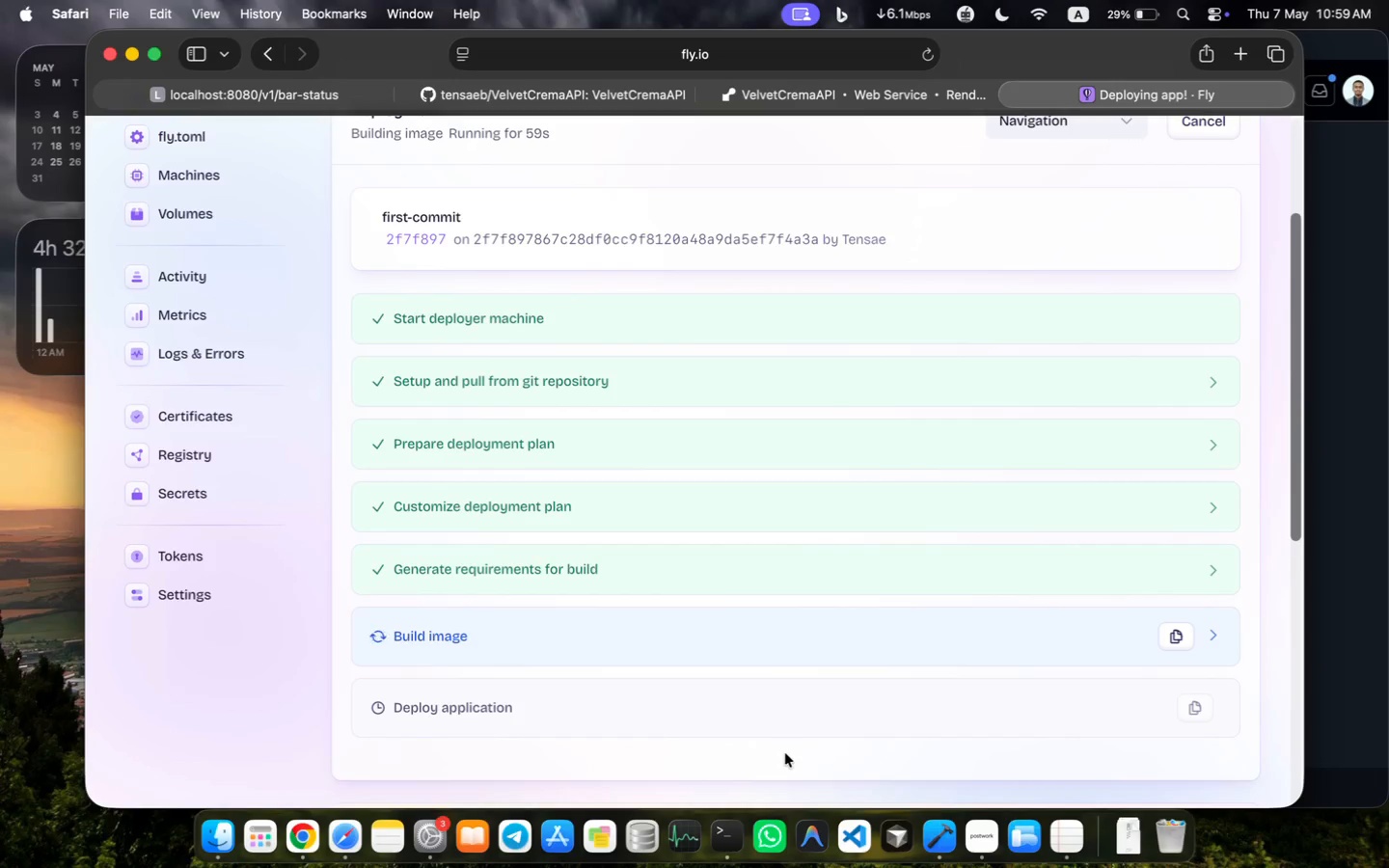 
wait(39.65)
 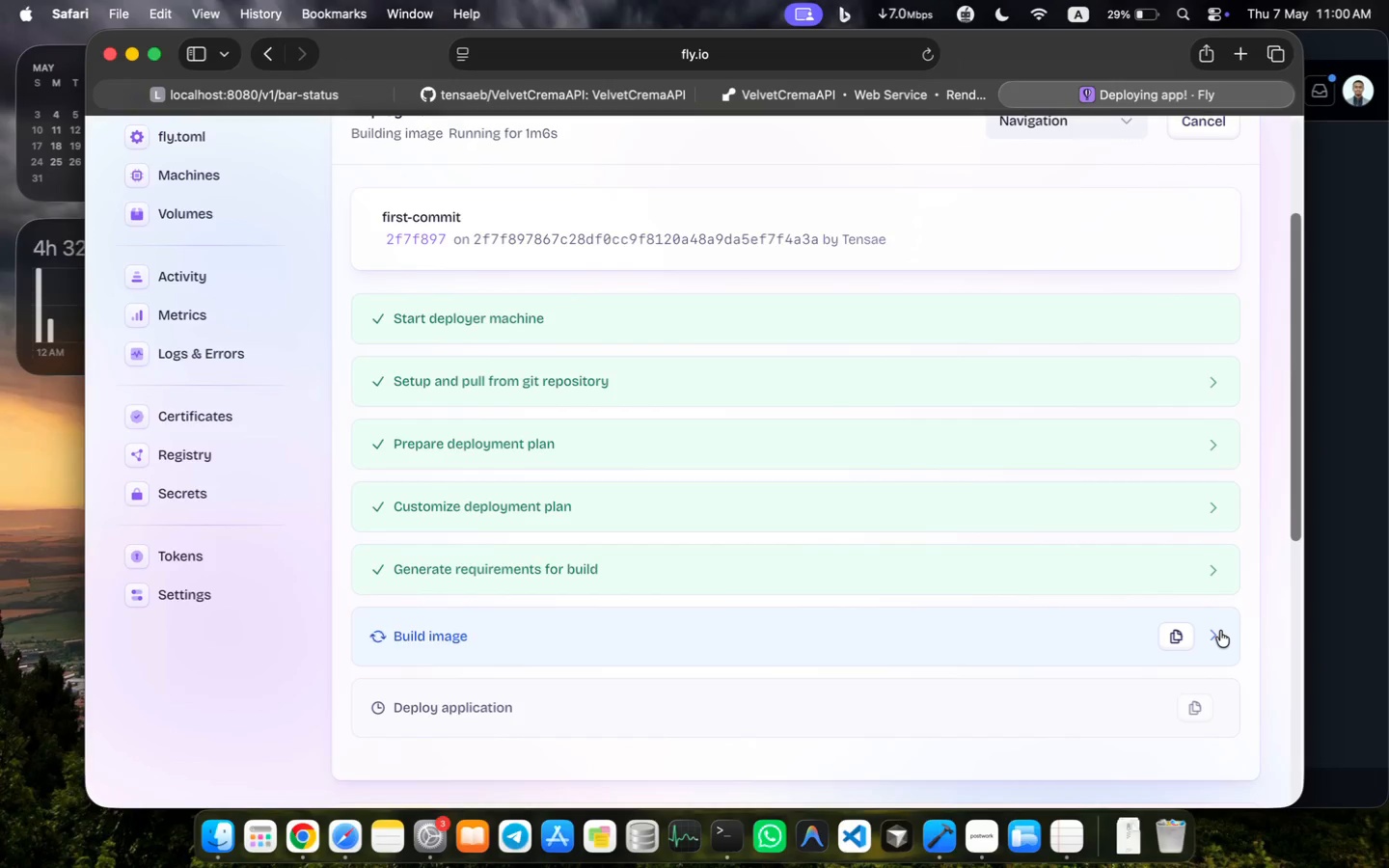 
left_click([1219, 631])
 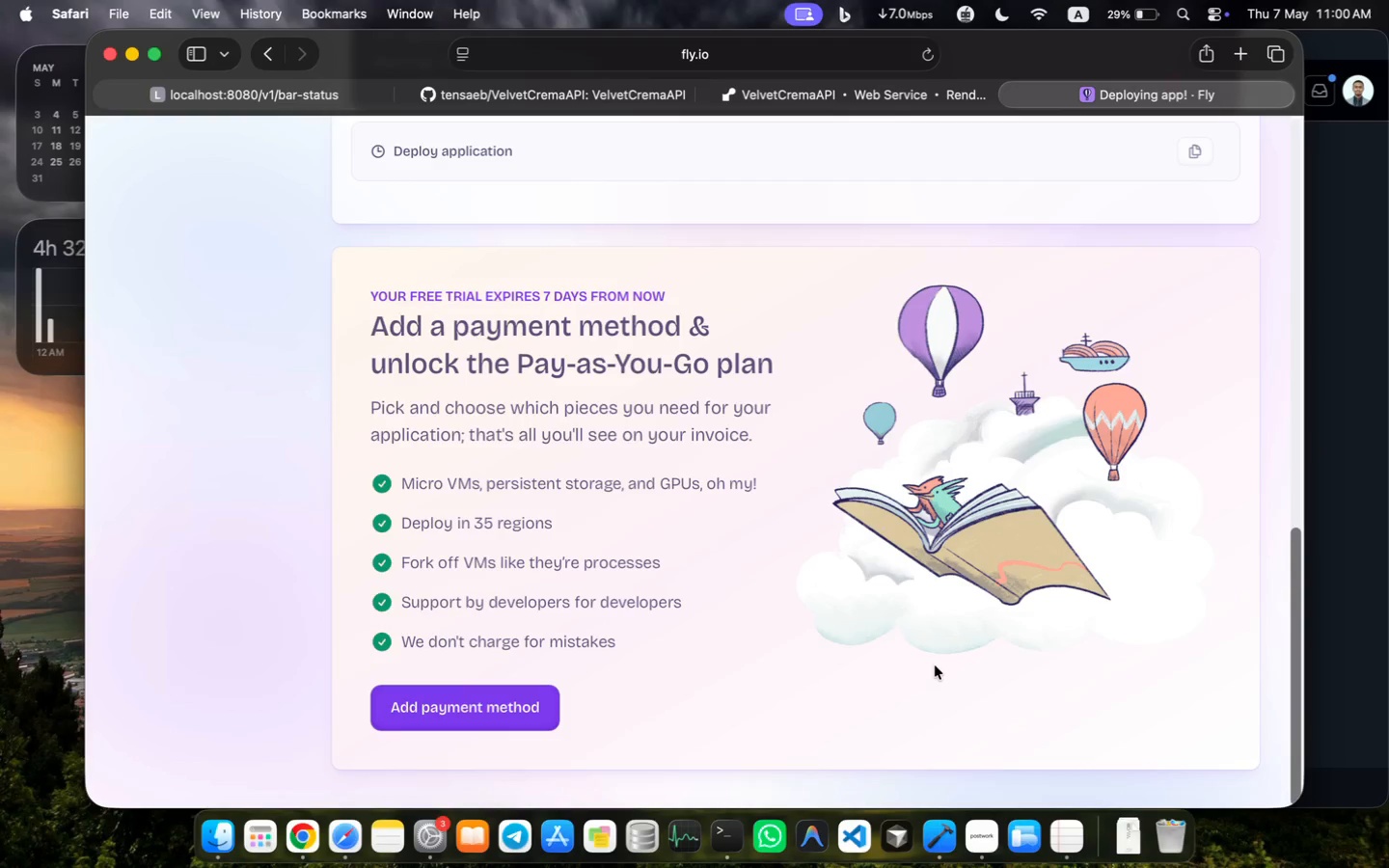 
scroll: coordinate [935, 665], scroll_direction: down, amount: 31.0
 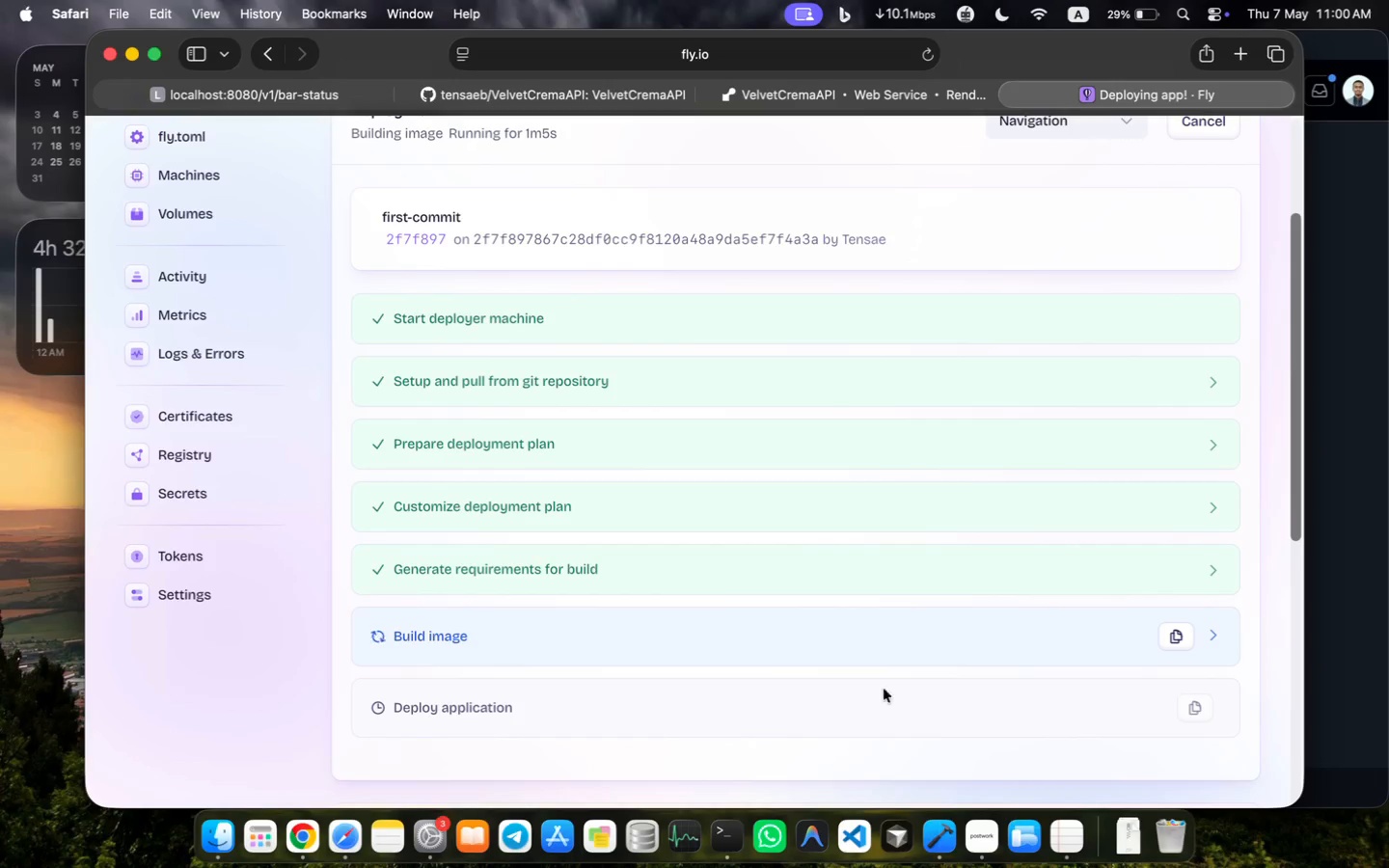 
scroll: coordinate [935, 665], scroll_direction: up, amount: 14.0
 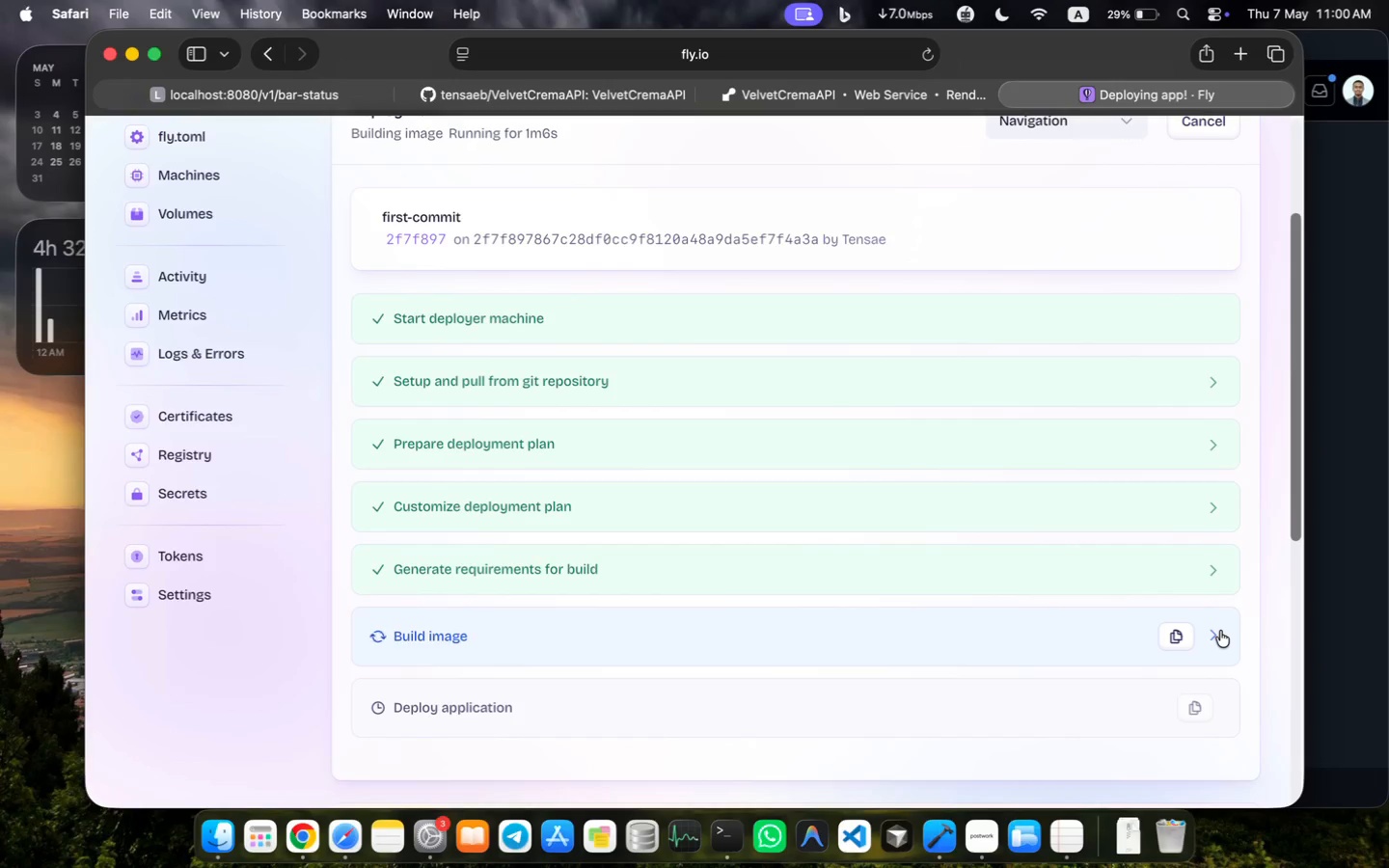 
scroll: coordinate [935, 665], scroll_direction: down, amount: 9.0
 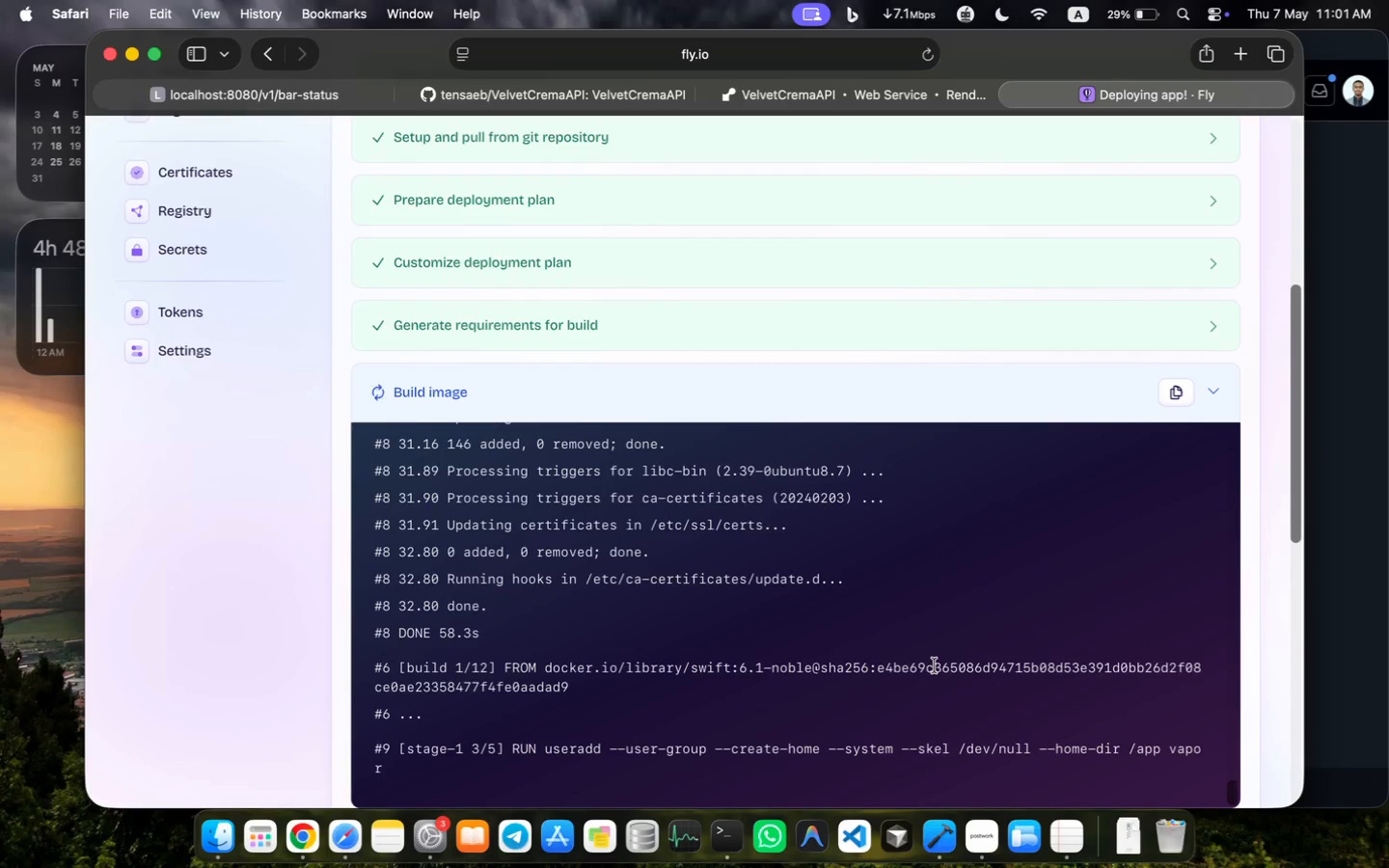 
wait(70.72)
 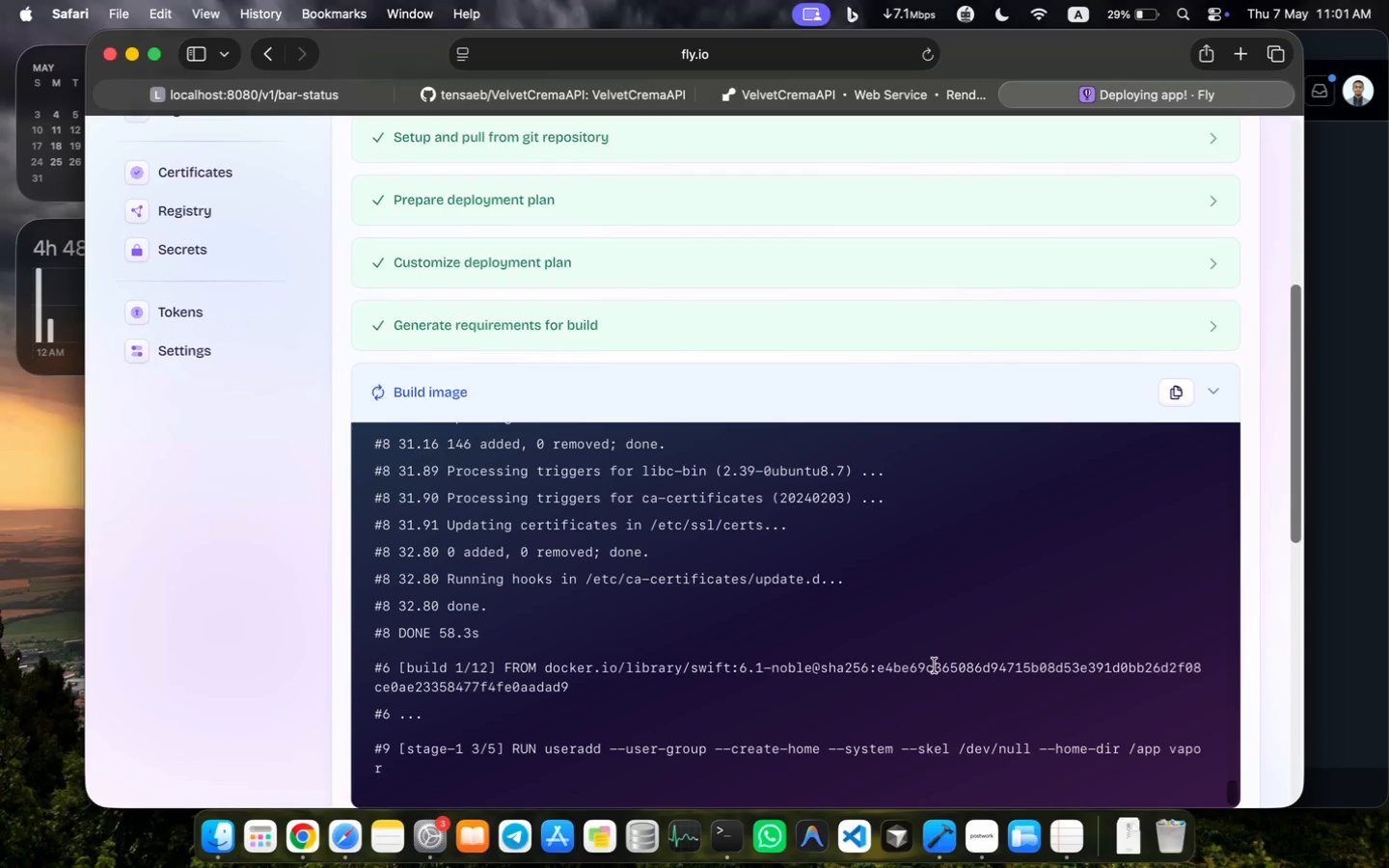 
scroll: coordinate [1039, 508], scroll_direction: down, amount: 56.0
 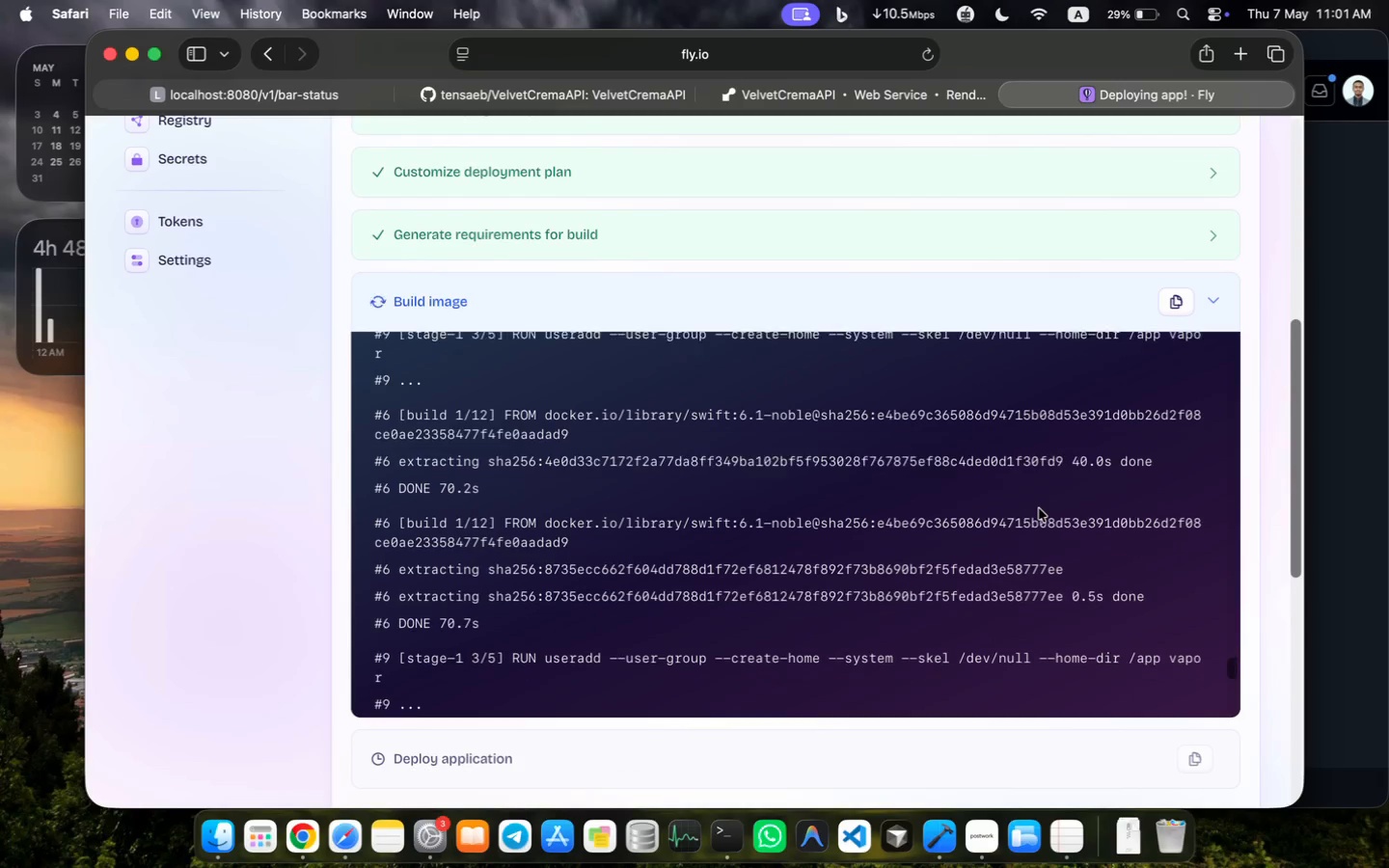 
scroll: coordinate [1039, 508], scroll_direction: up, amount: 11.0
 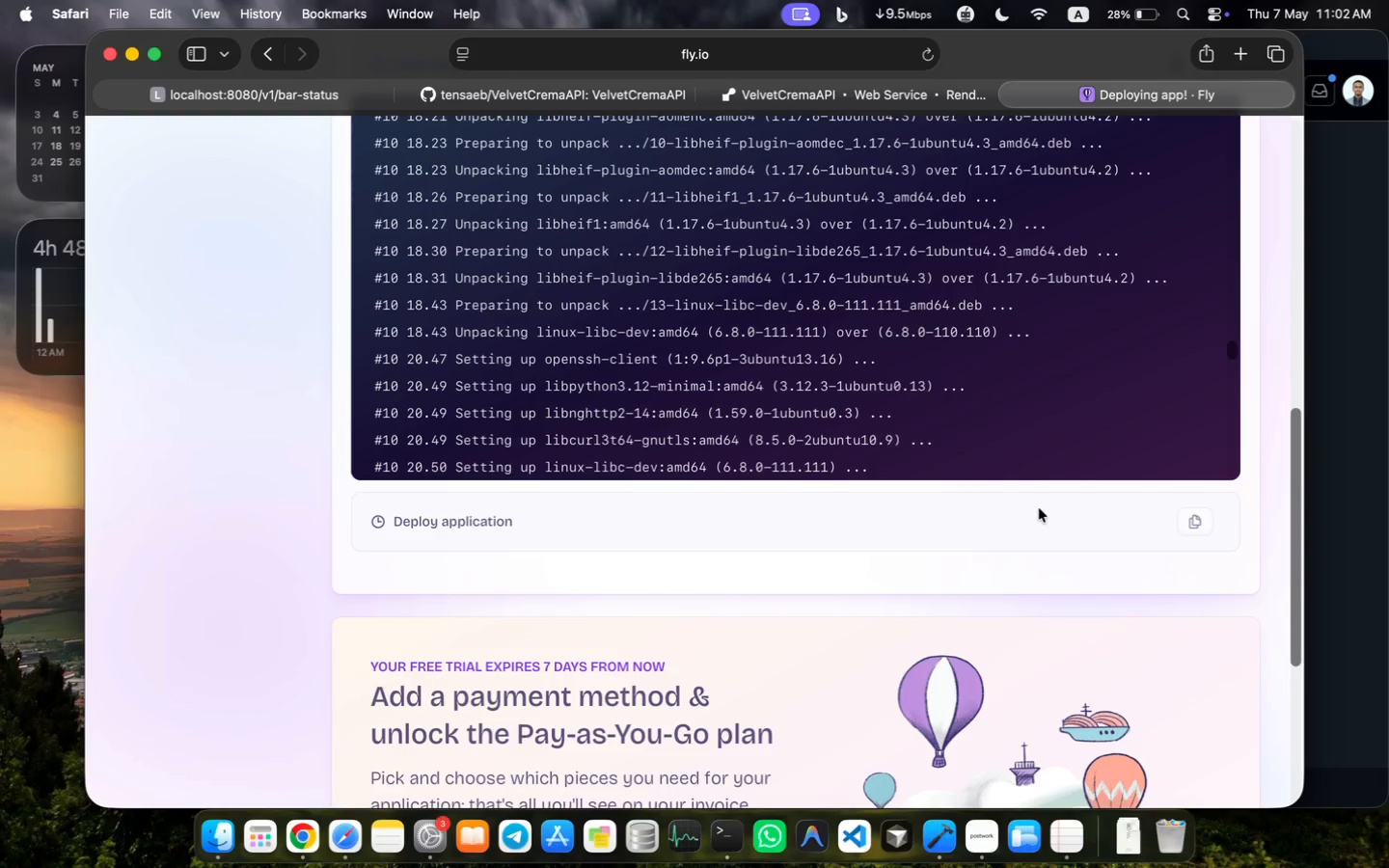 
wait(50.06)
 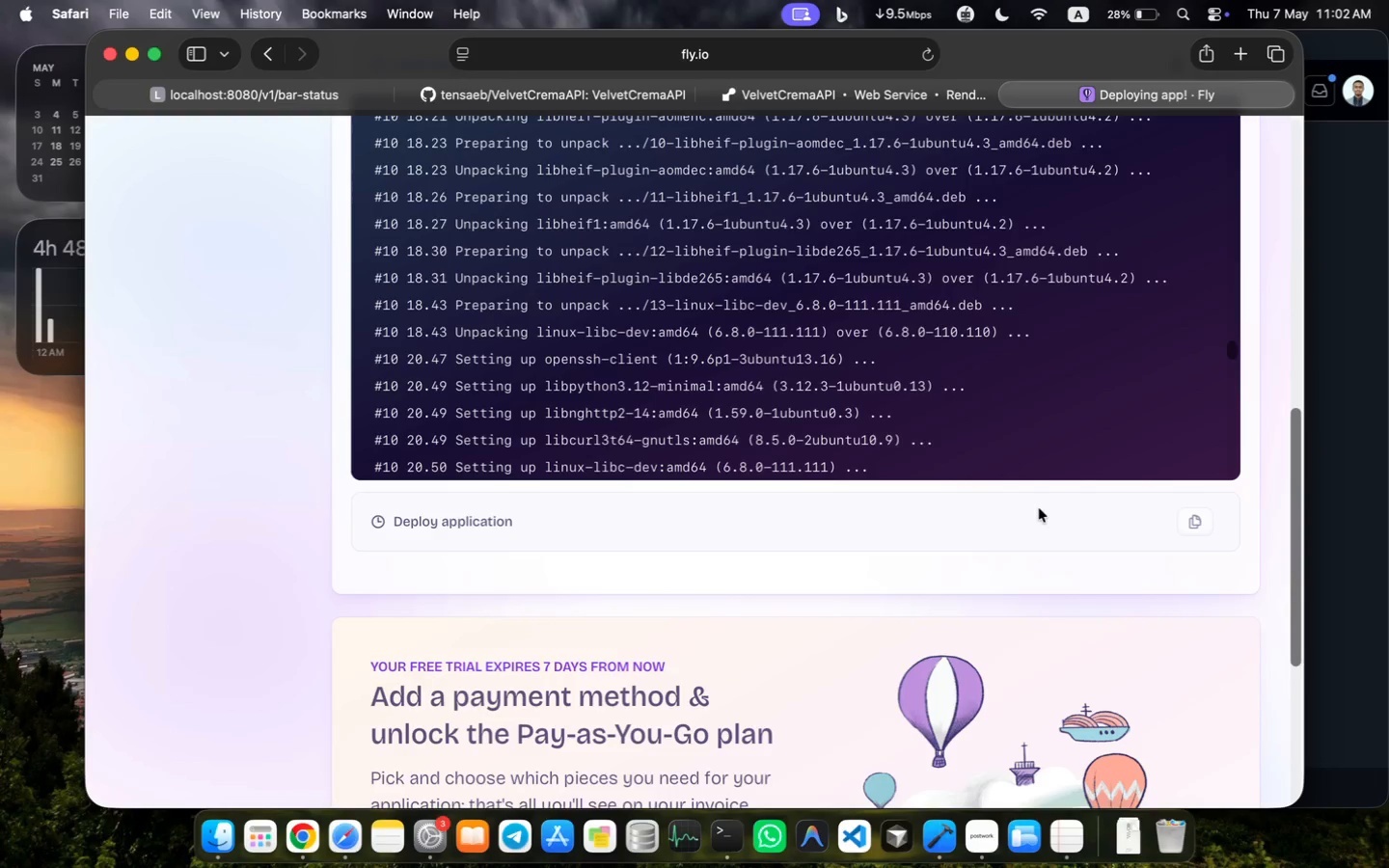 
scroll: coordinate [1039, 508], scroll_direction: up, amount: 6.0
 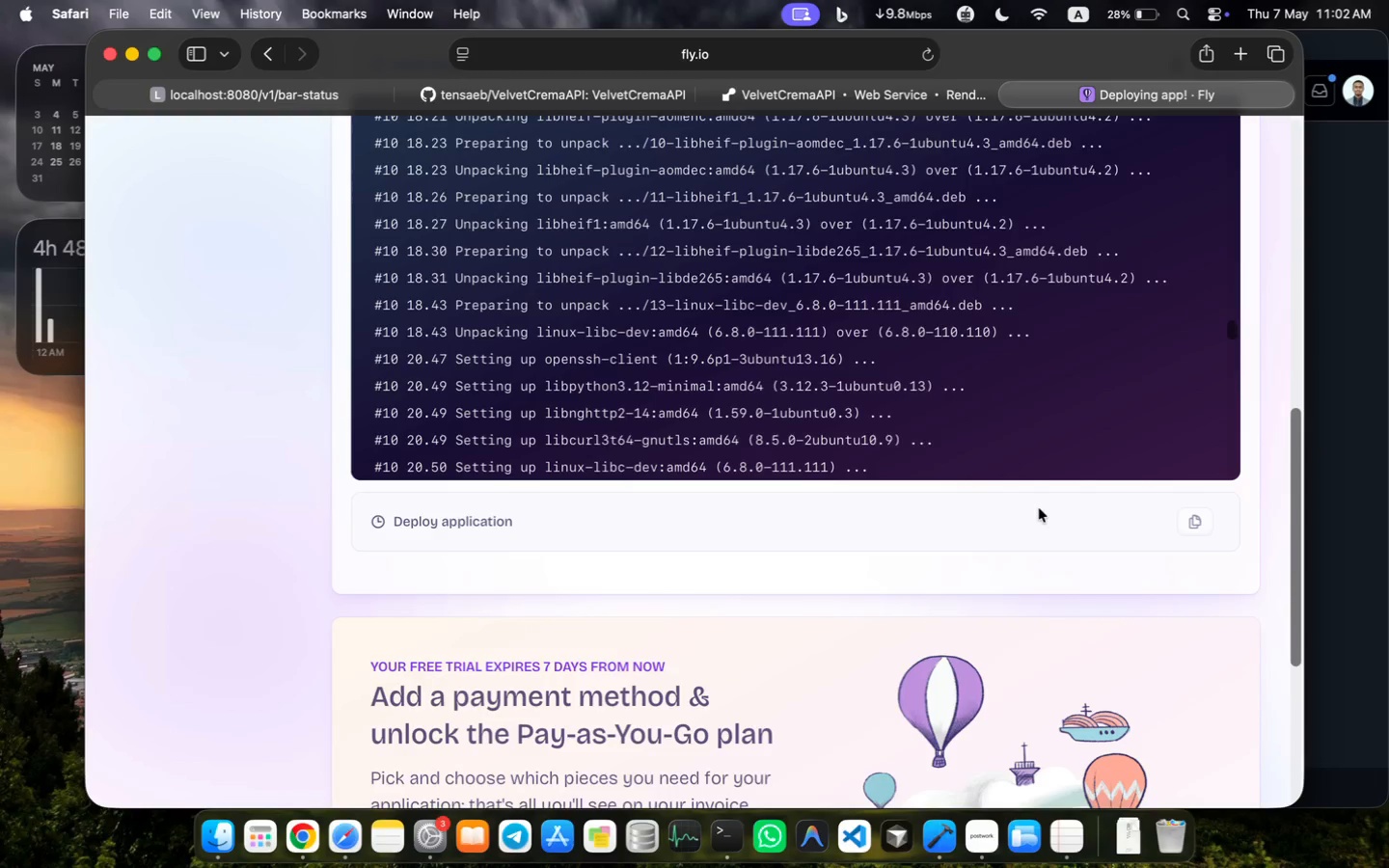 
scroll: coordinate [885, 501], scroll_direction: down, amount: 214.0
 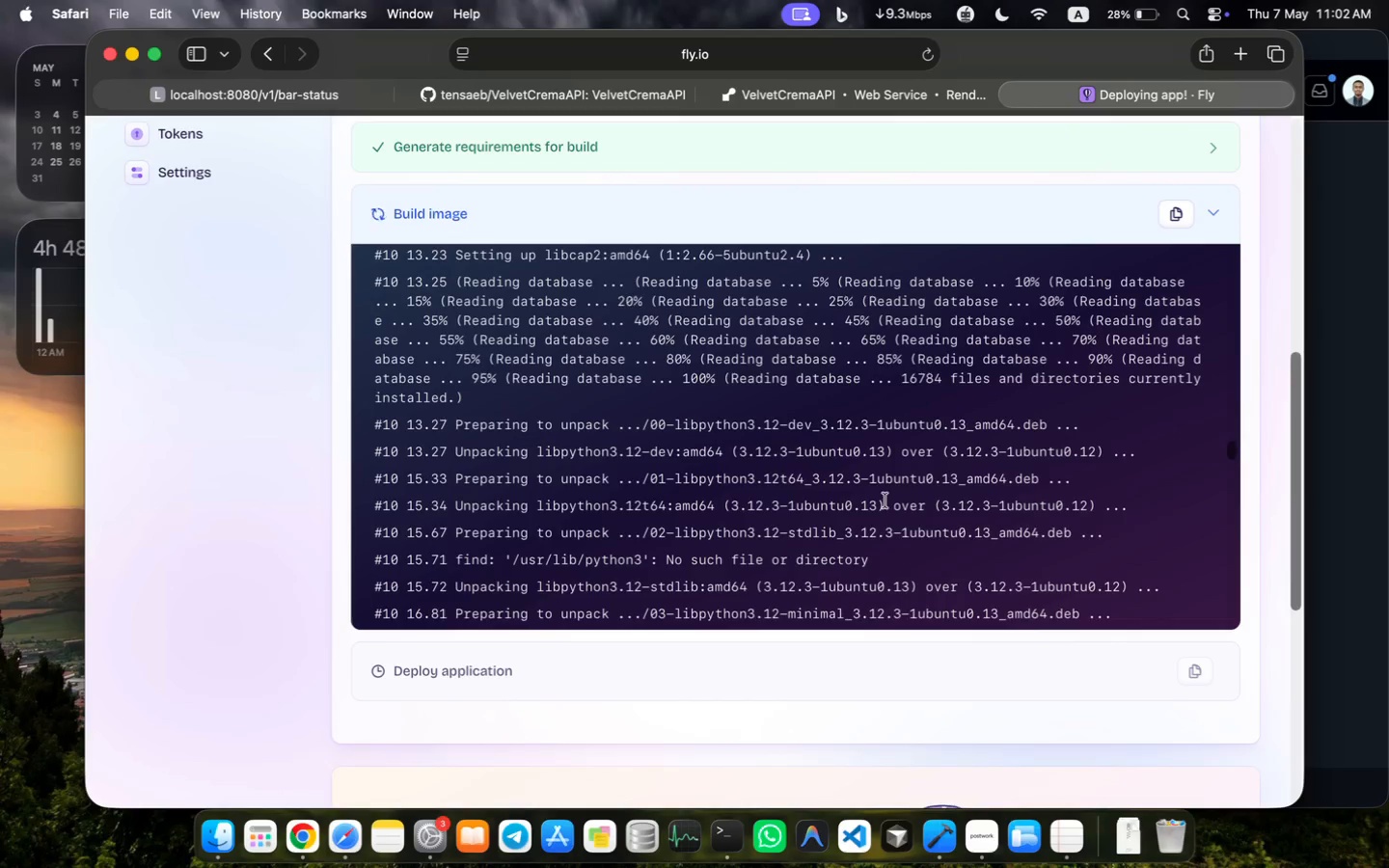 
scroll: coordinate [885, 501], scroll_direction: up, amount: 11.0
 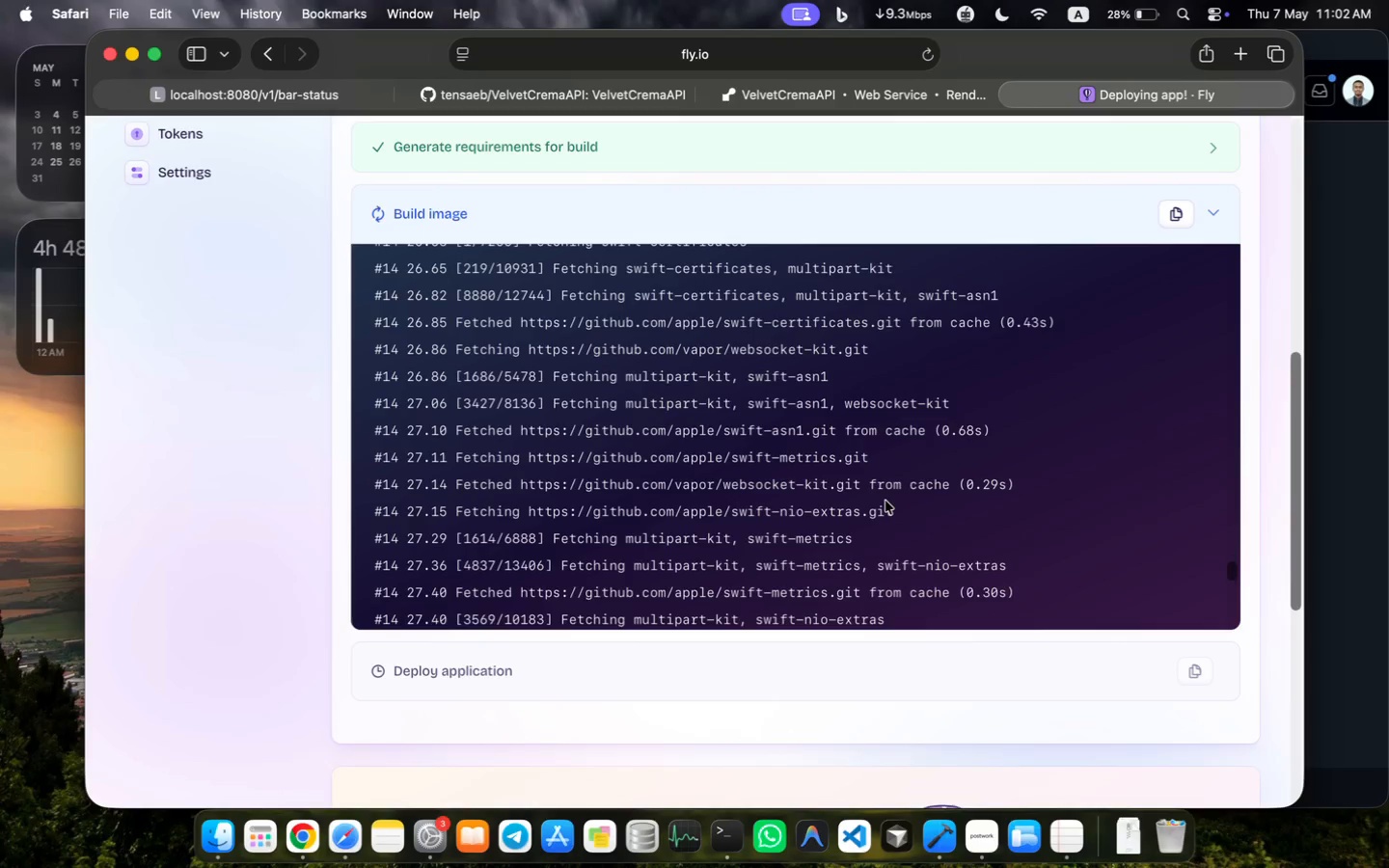 
scroll: coordinate [766, 487], scroll_direction: down, amount: 37.0
 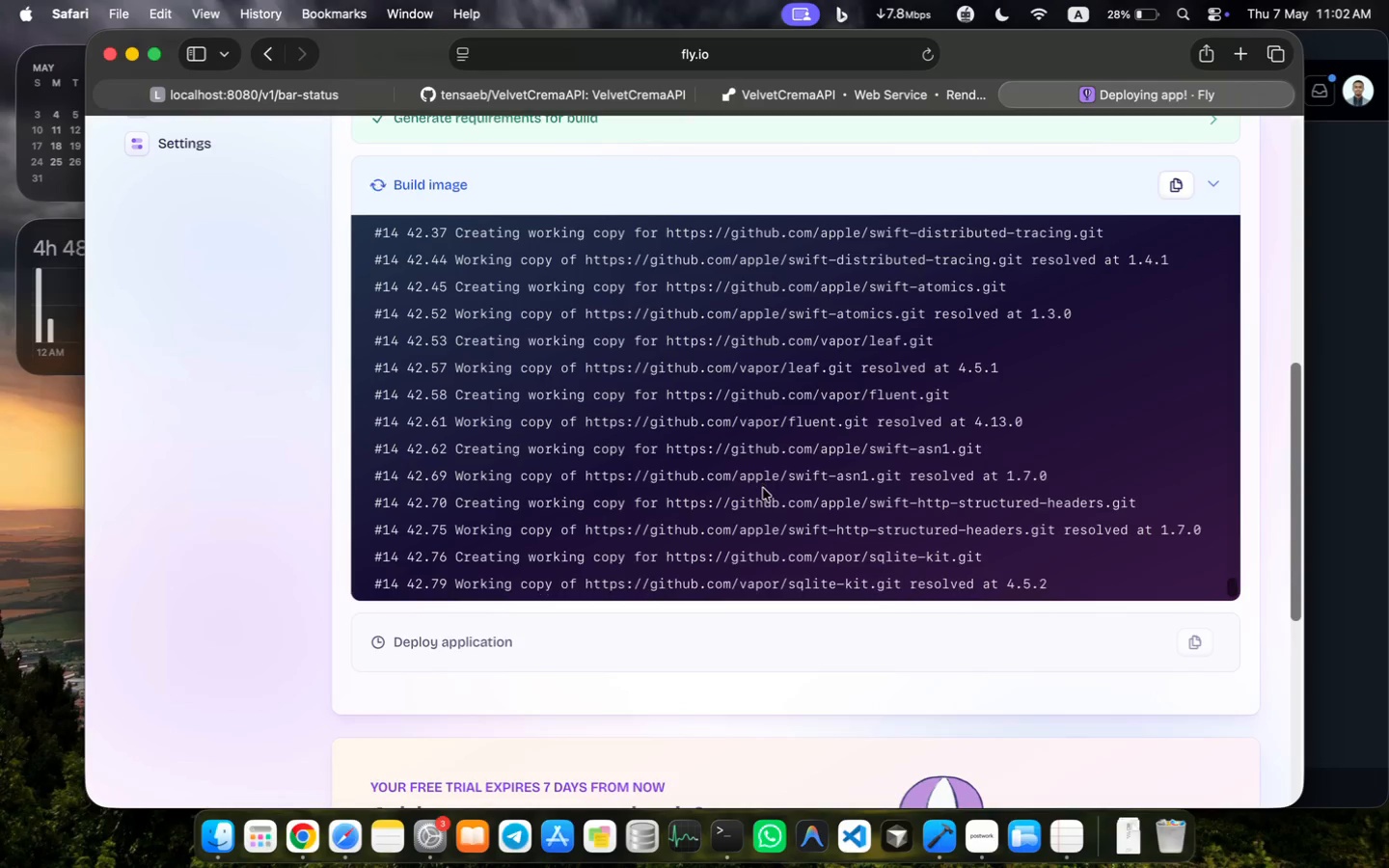 
scroll: coordinate [766, 487], scroll_direction: up, amount: 3.0
 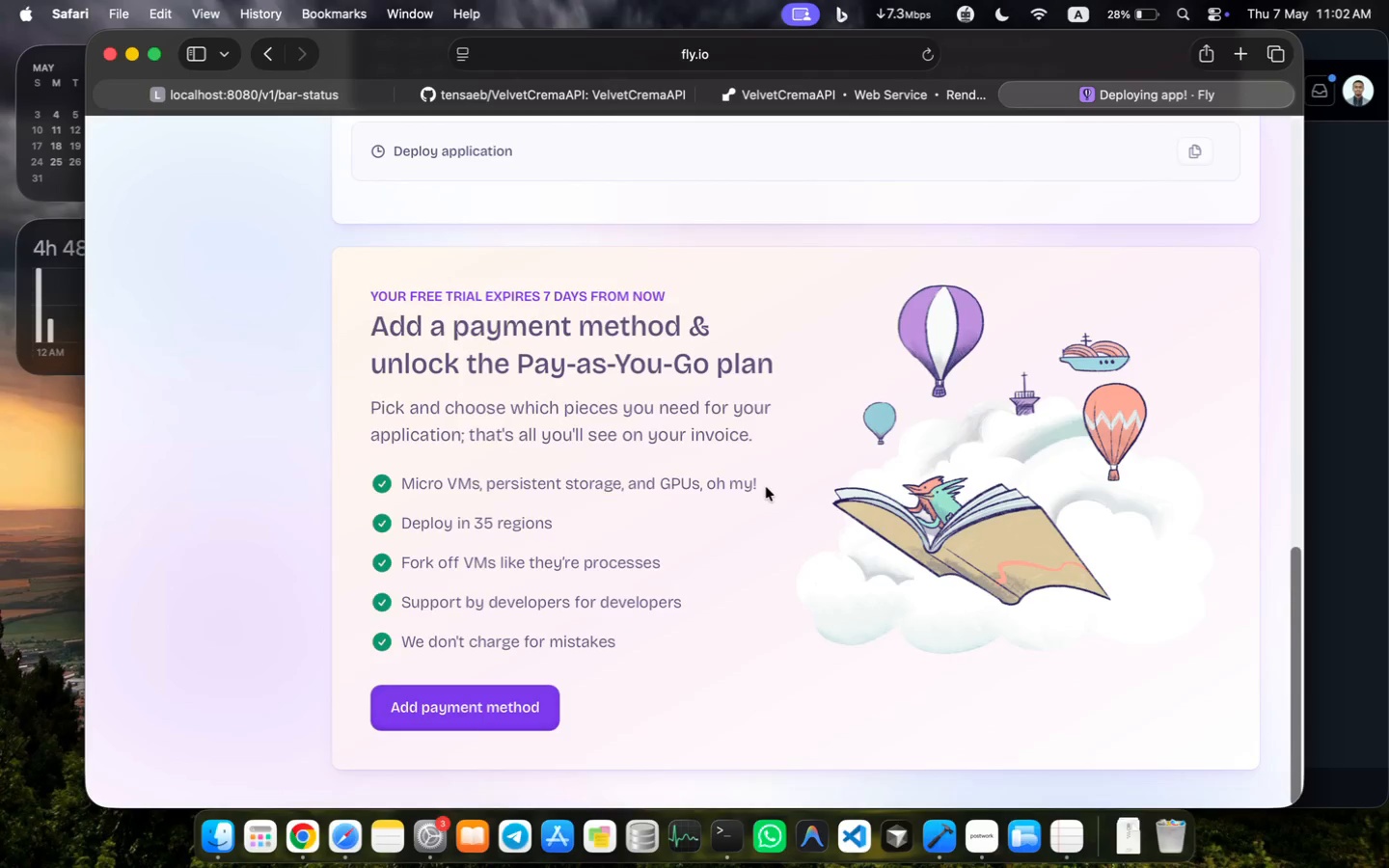 
scroll: coordinate [756, 464], scroll_direction: down, amount: 17.0
 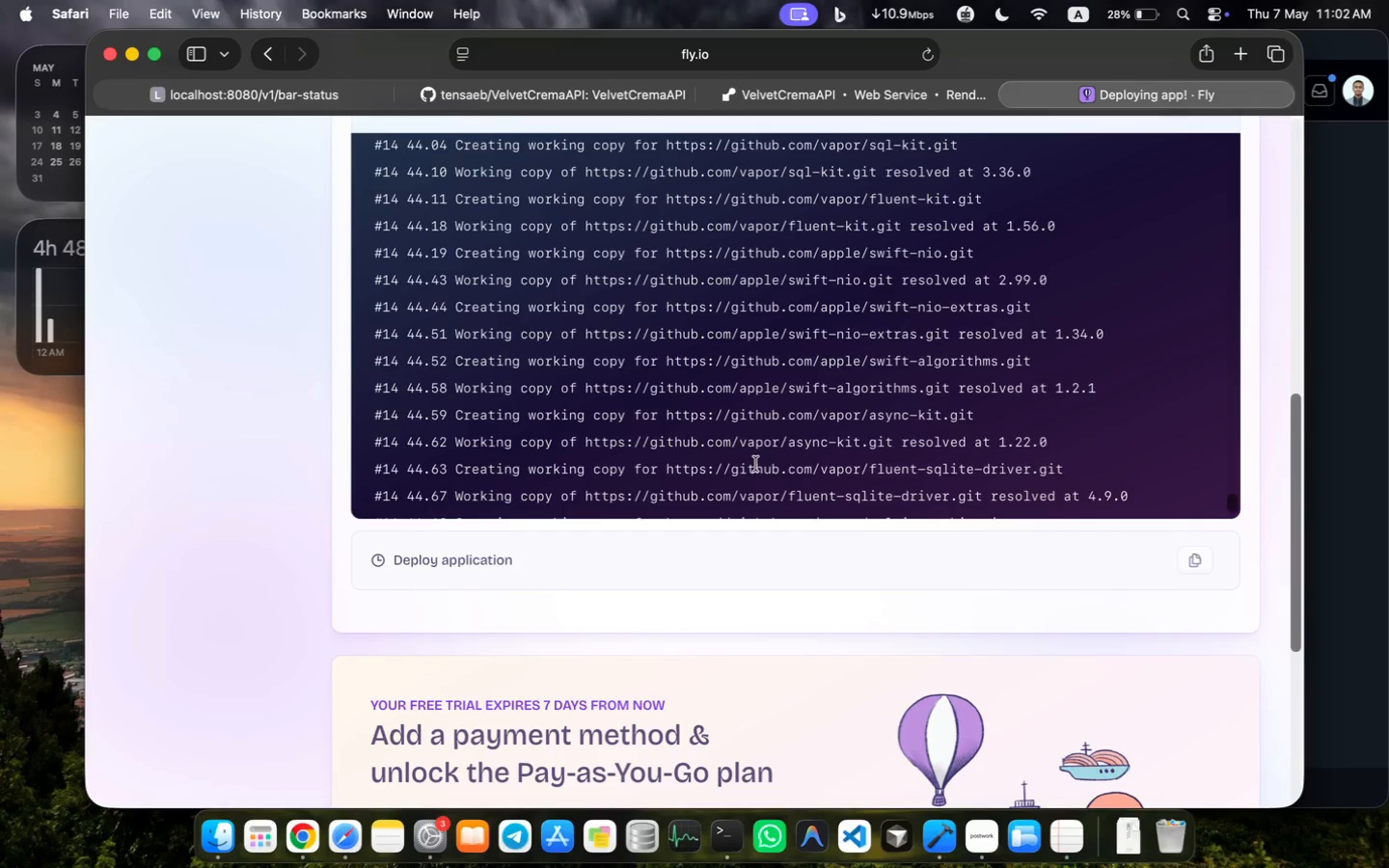 
scroll: coordinate [832, 700], scroll_direction: up, amount: 8.0
 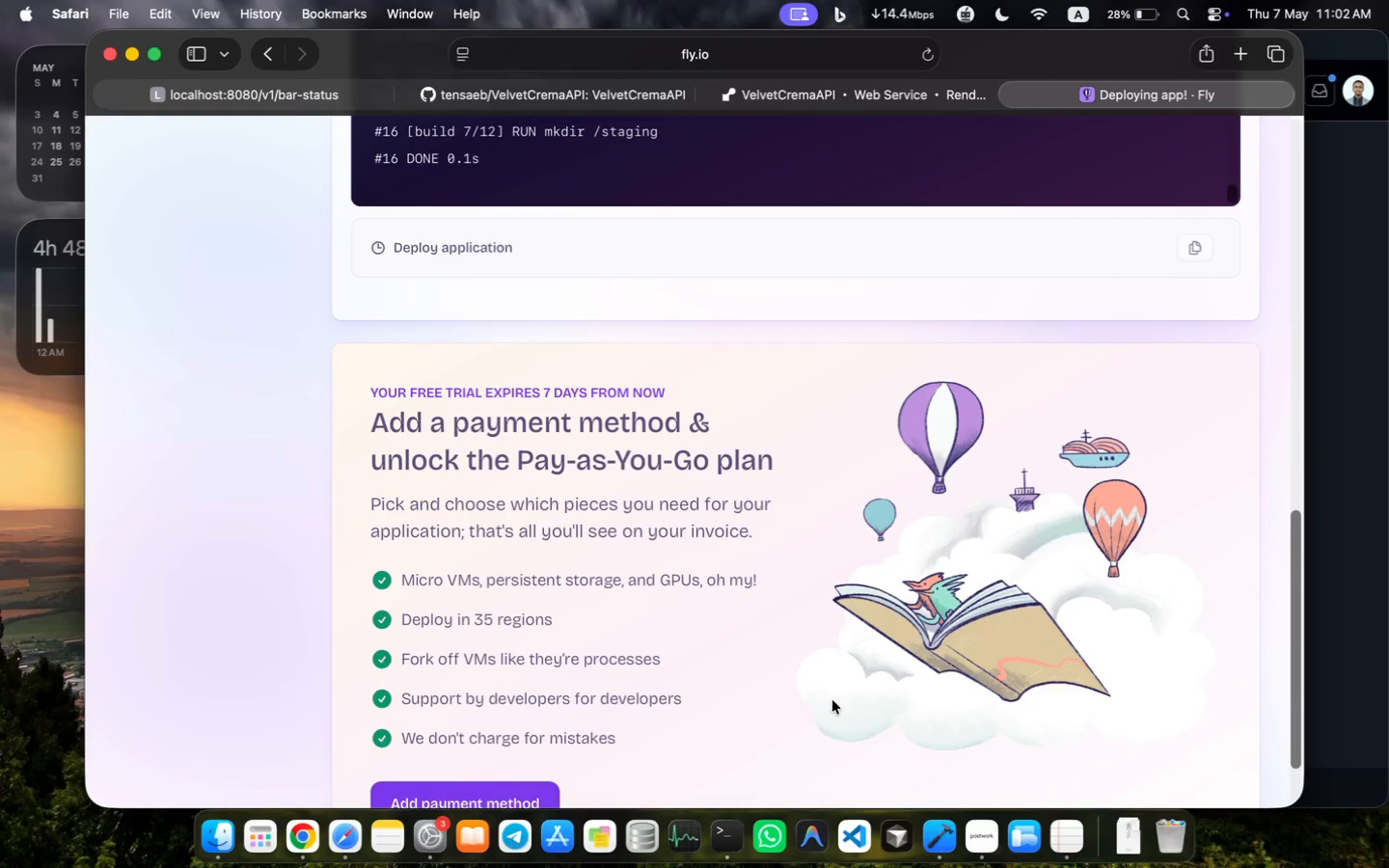 
scroll: coordinate [777, 561], scroll_direction: down, amount: 34.0
 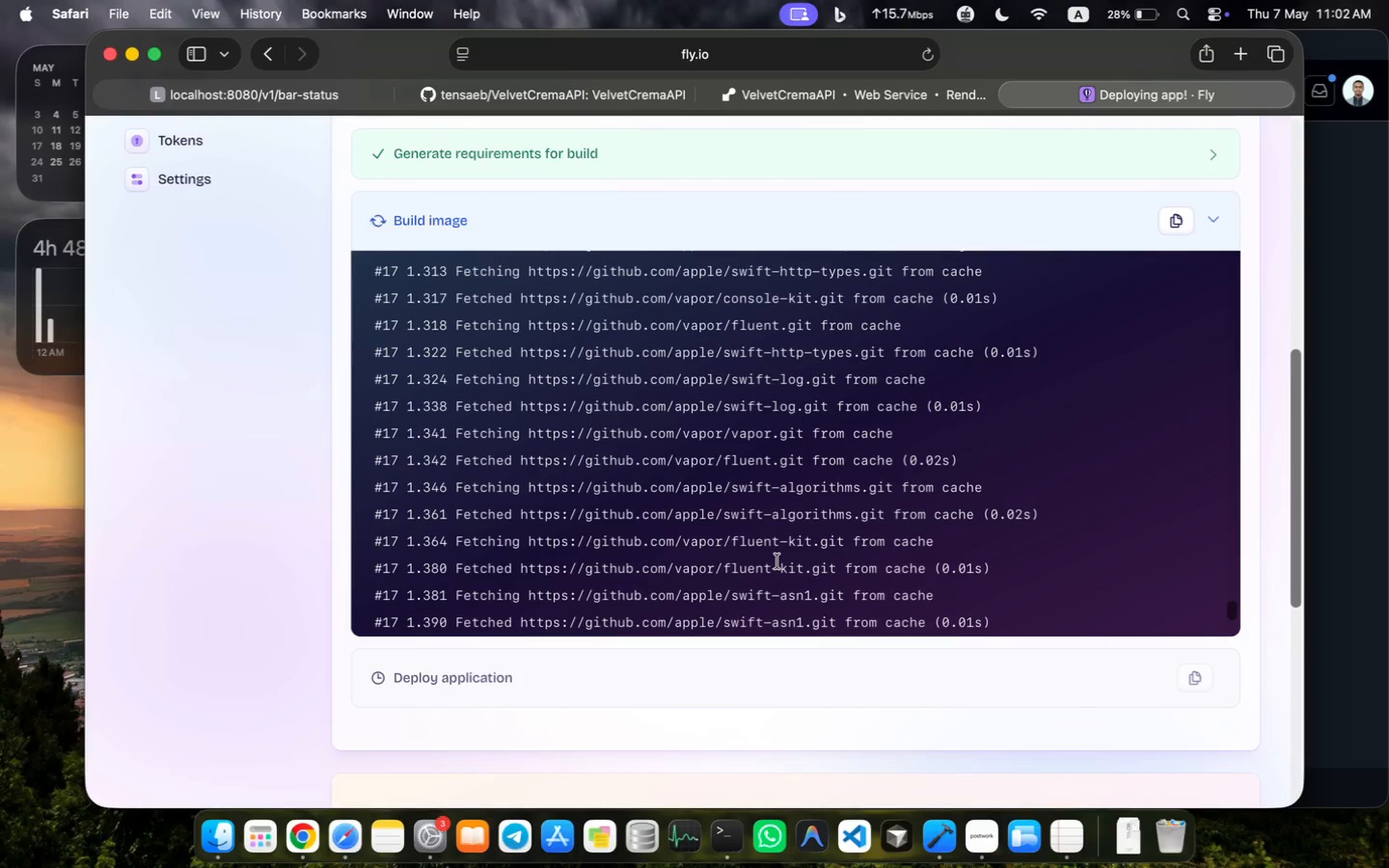 
scroll: coordinate [777, 561], scroll_direction: up, amount: 4.0
 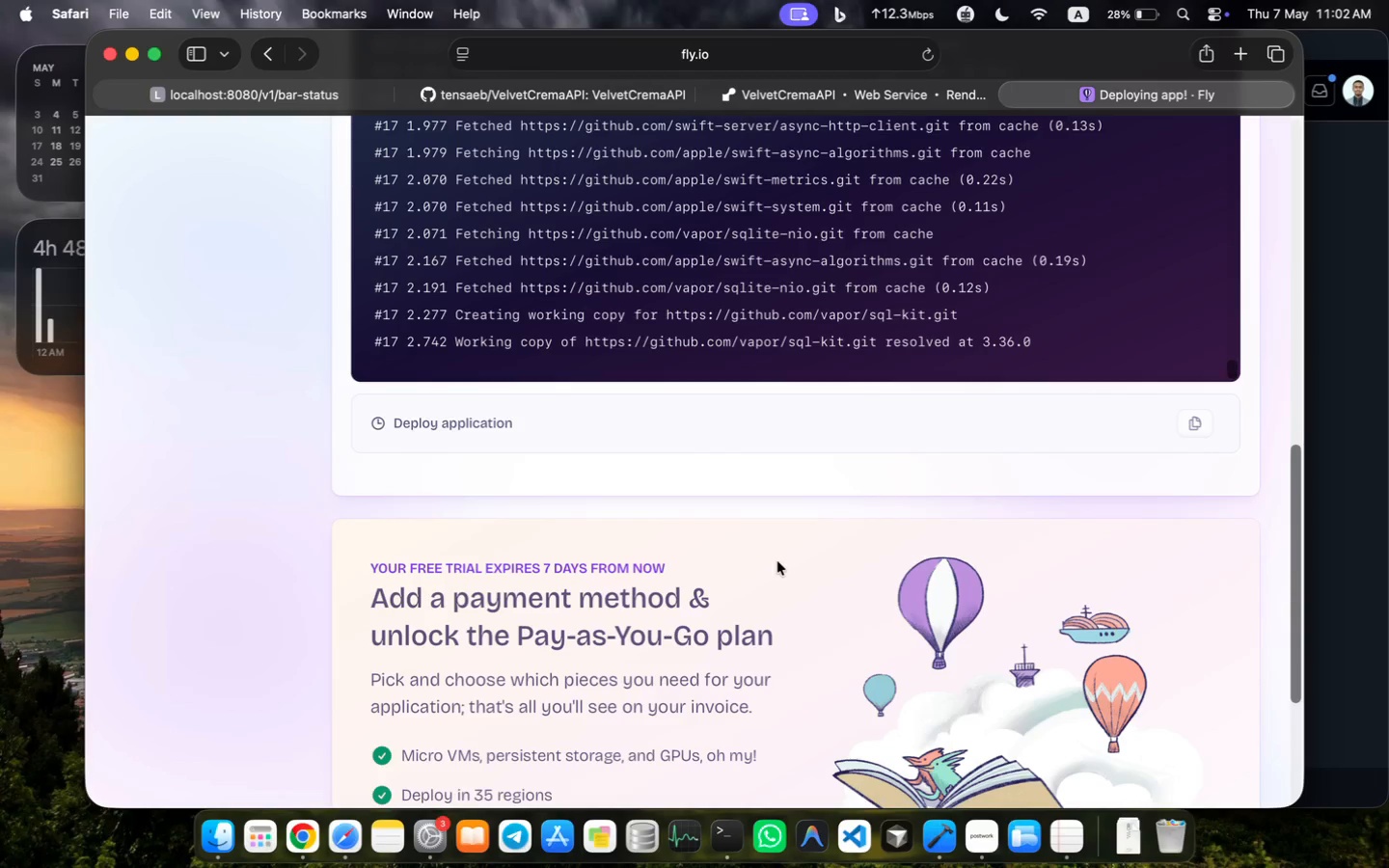 
scroll: coordinate [720, 473], scroll_direction: down, amount: 49.0
 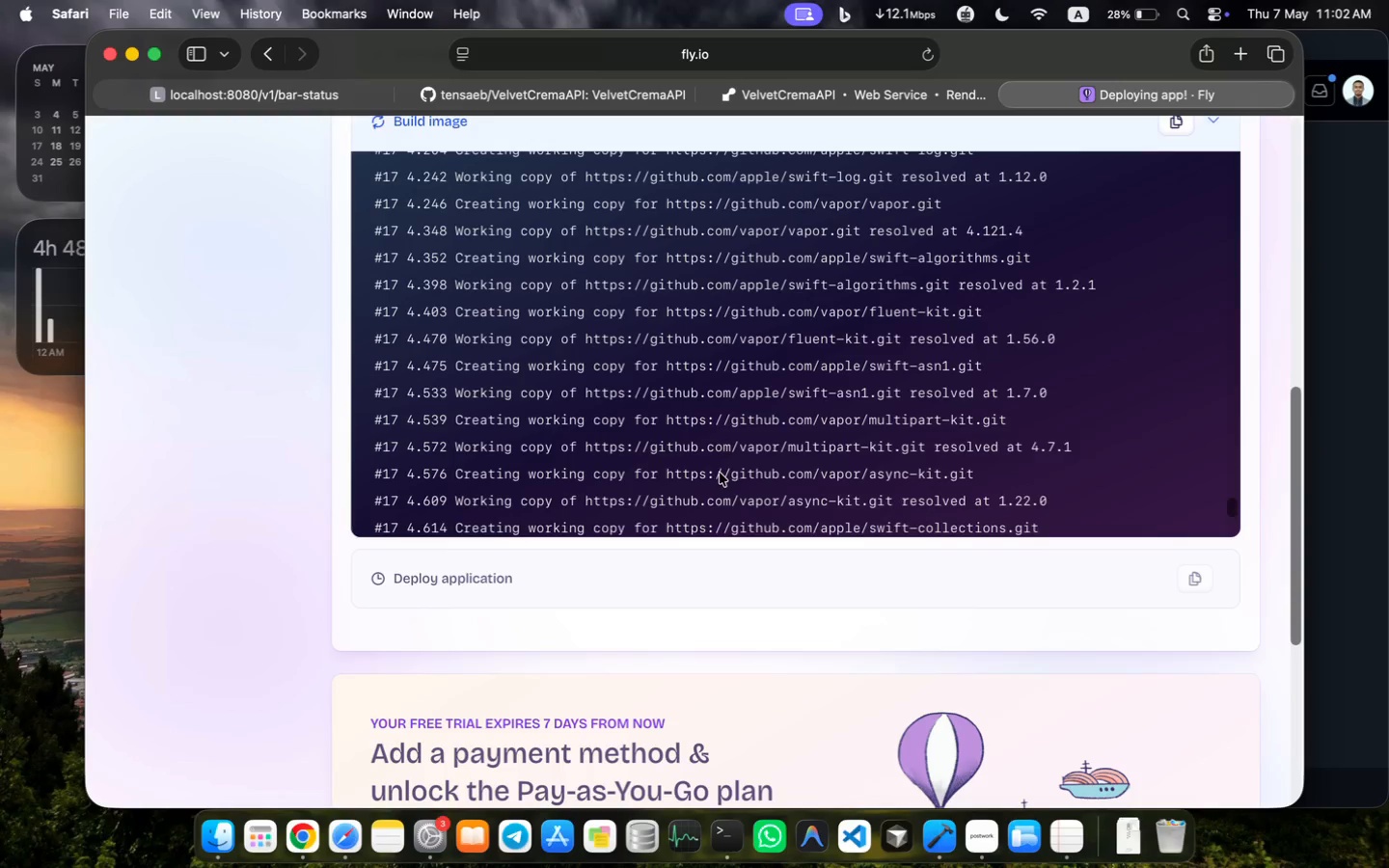 
left_click_drag(start_coordinate=[715, 473], to_coordinate=[726, 363])
 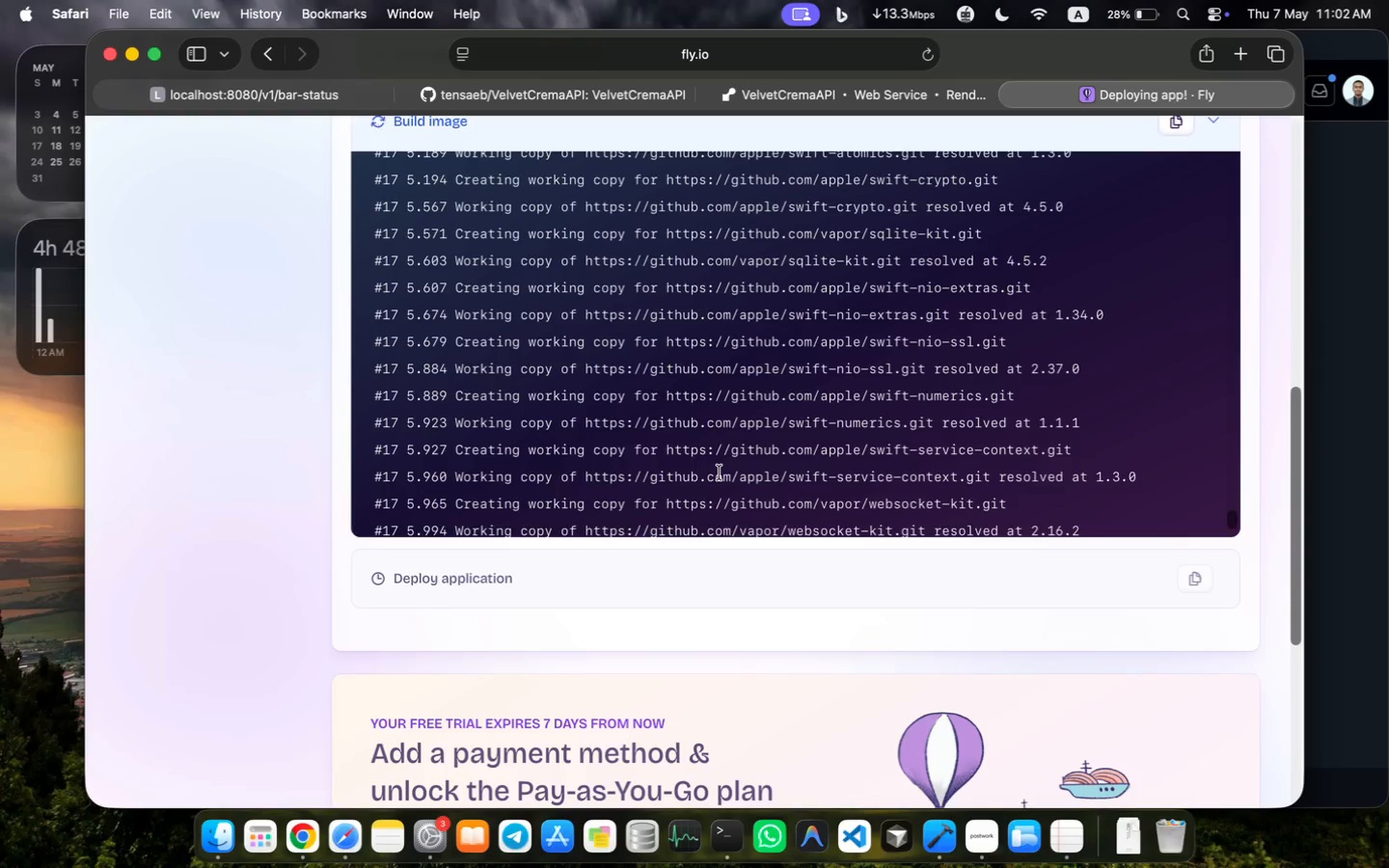 
left_click([702, 382])
 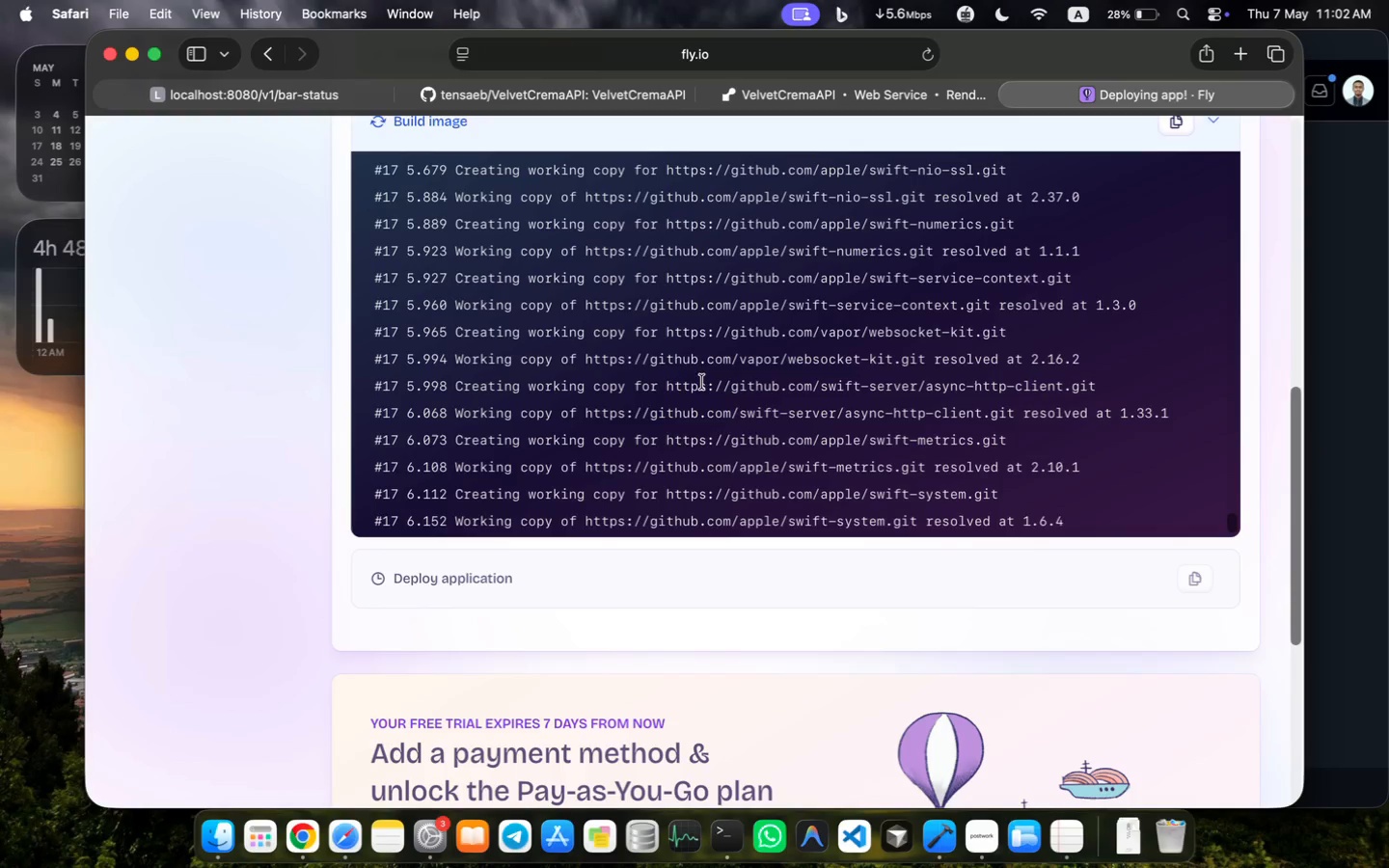 
scroll: coordinate [809, 387], scroll_direction: down, amount: 13.0
 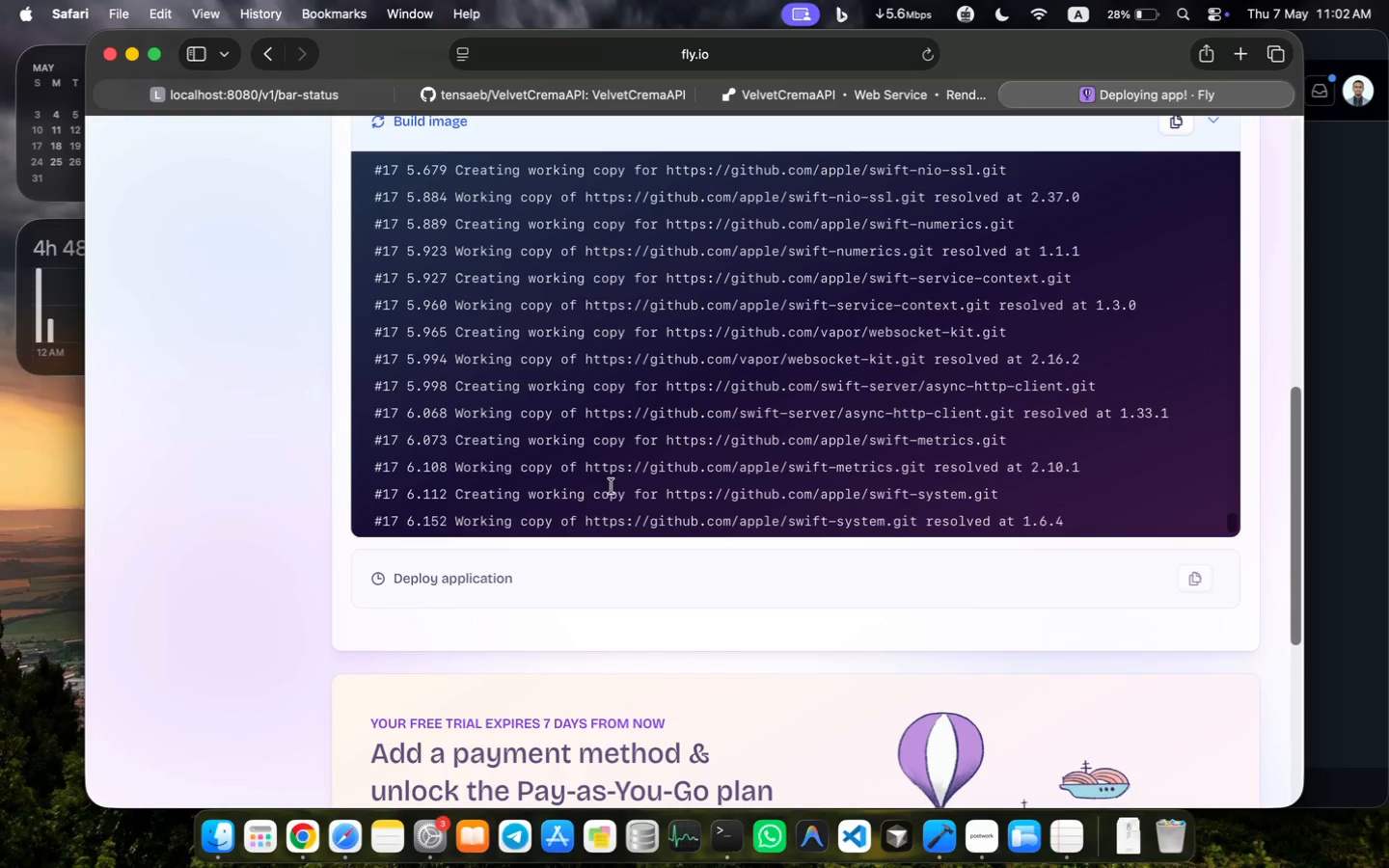 
scroll: coordinate [806, 668], scroll_direction: up, amount: 10.0
 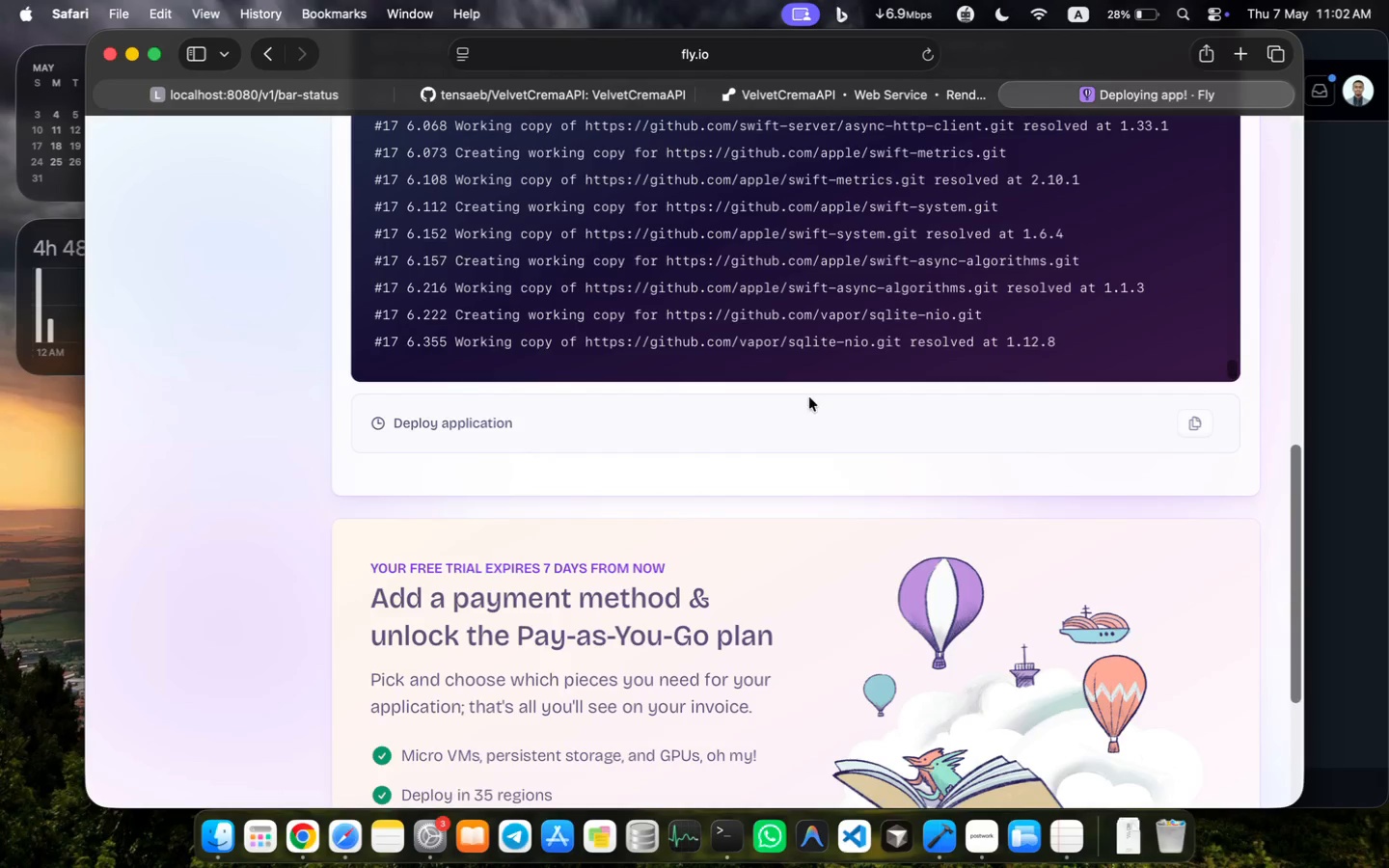 
scroll: coordinate [593, 287], scroll_direction: down, amount: 18.0
 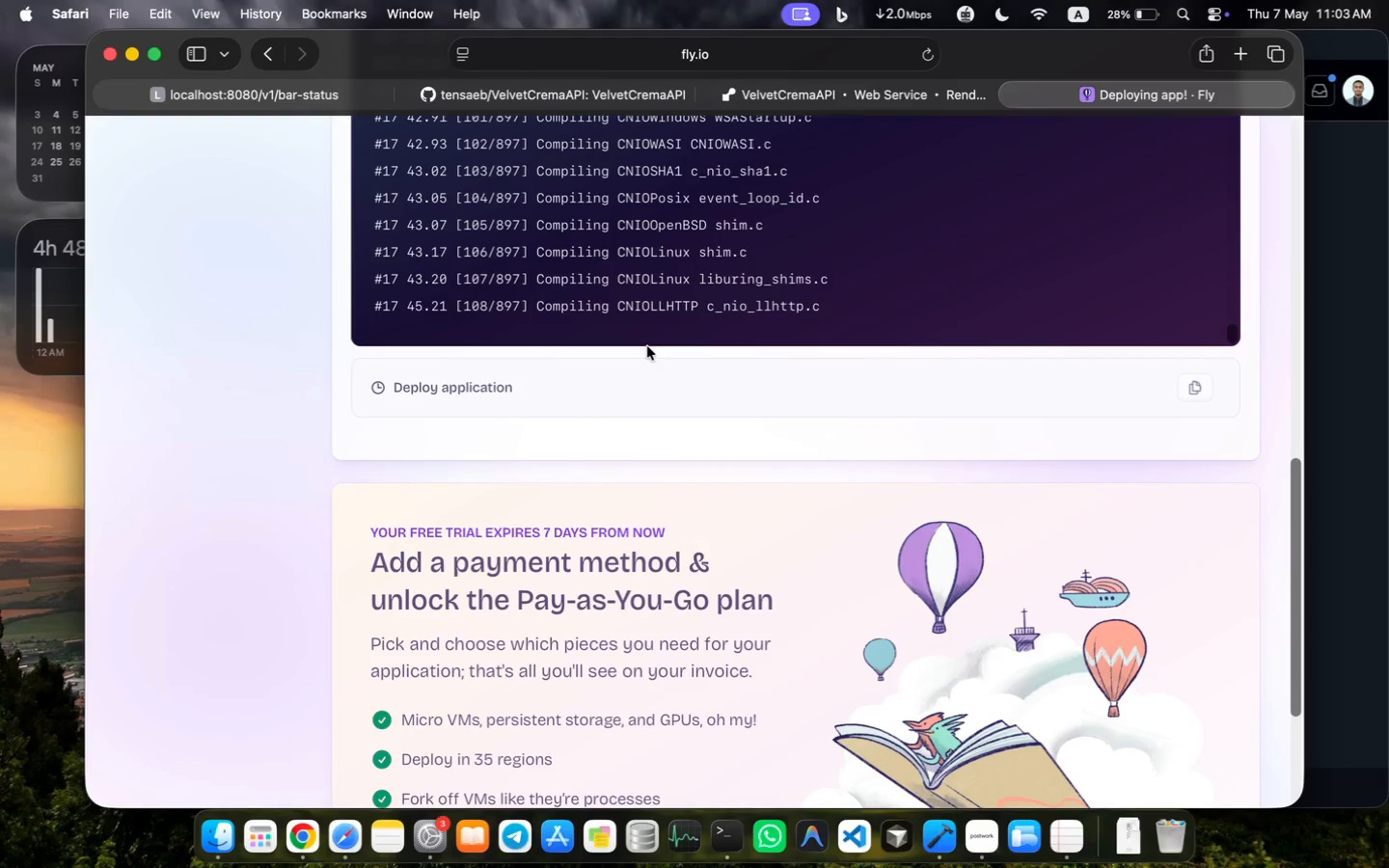 
wait(27.5)
 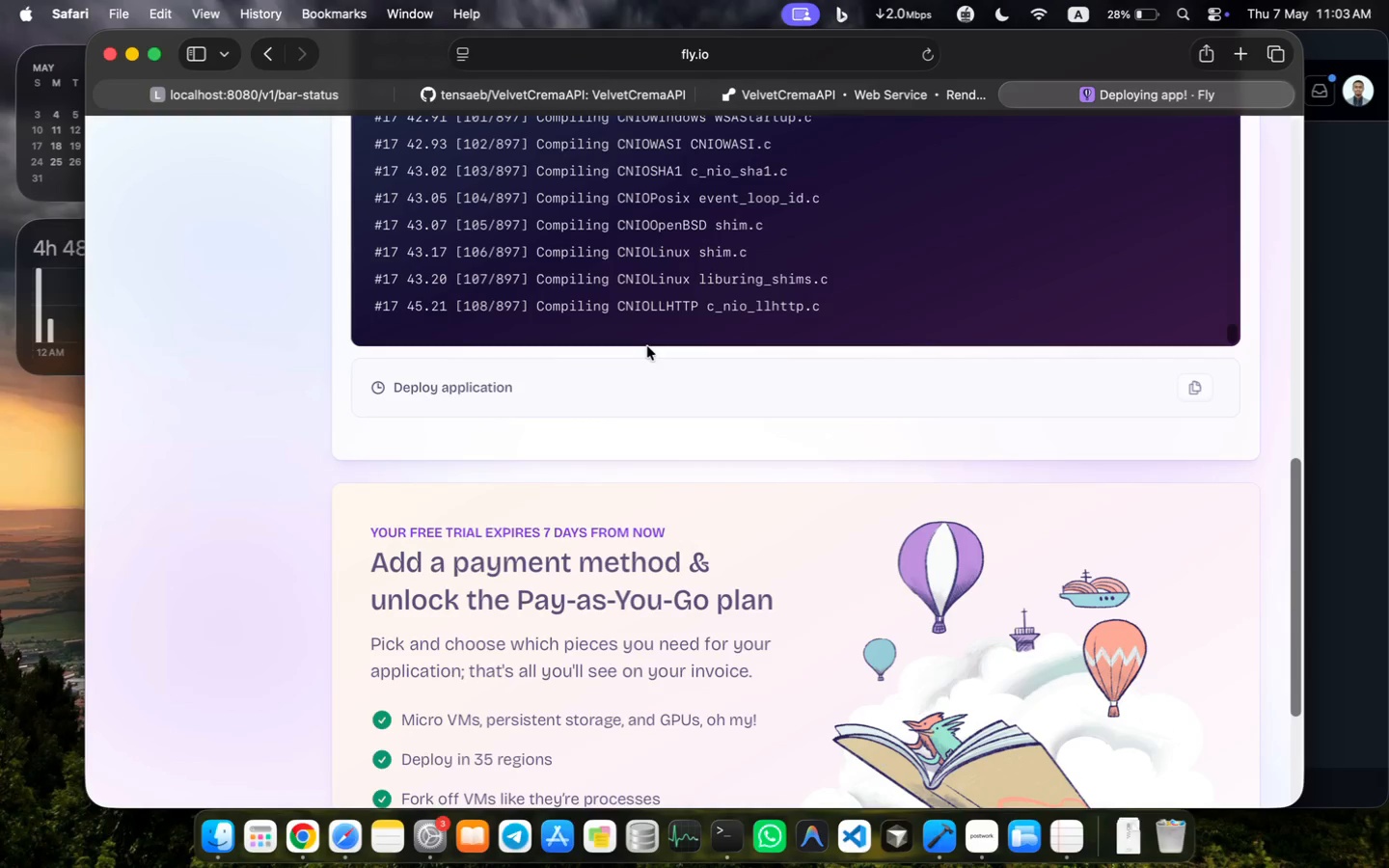 
scroll: coordinate [676, 286], scroll_direction: down, amount: 15.0
 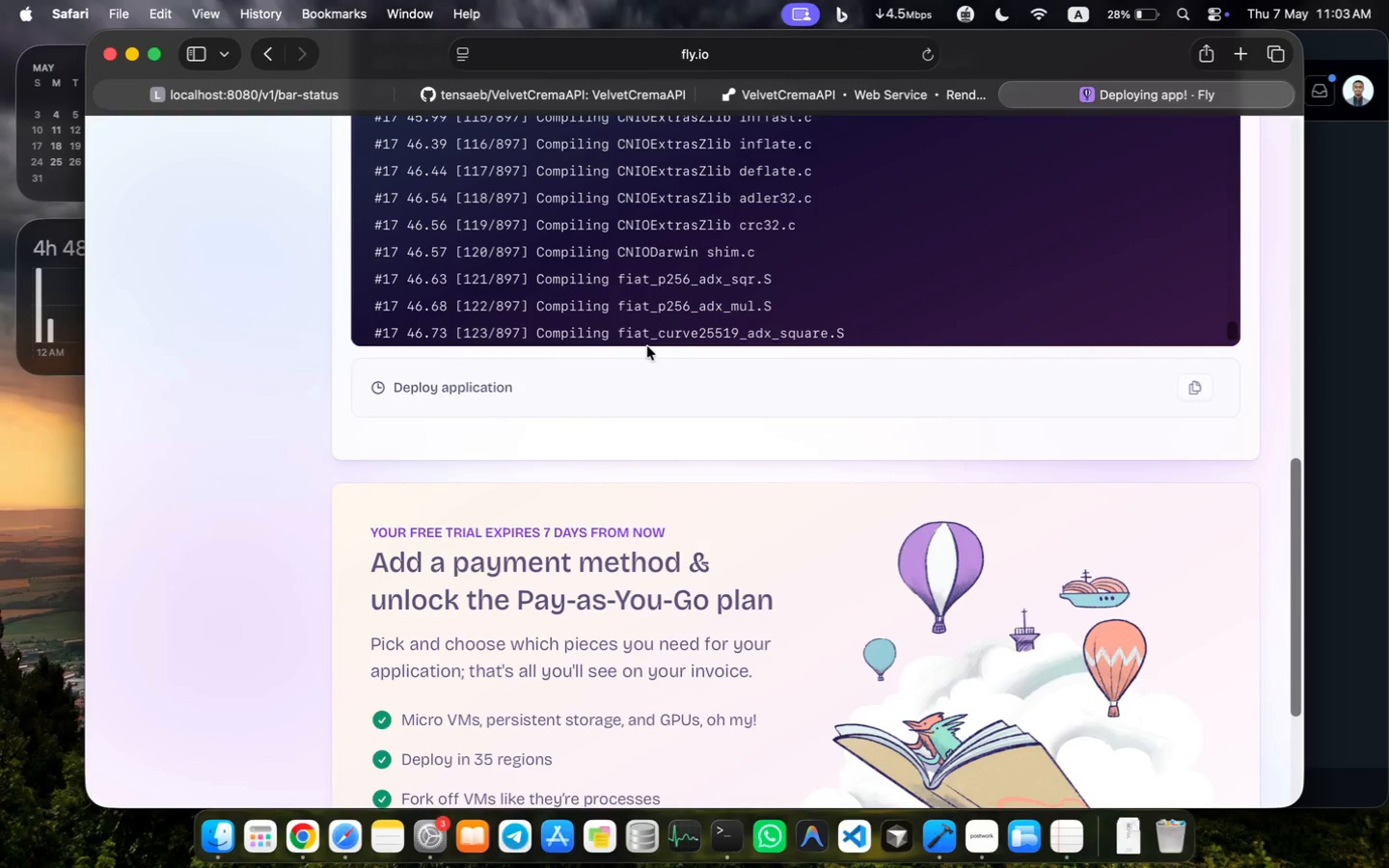 
scroll: coordinate [672, 444], scroll_direction: up, amount: 9.0
 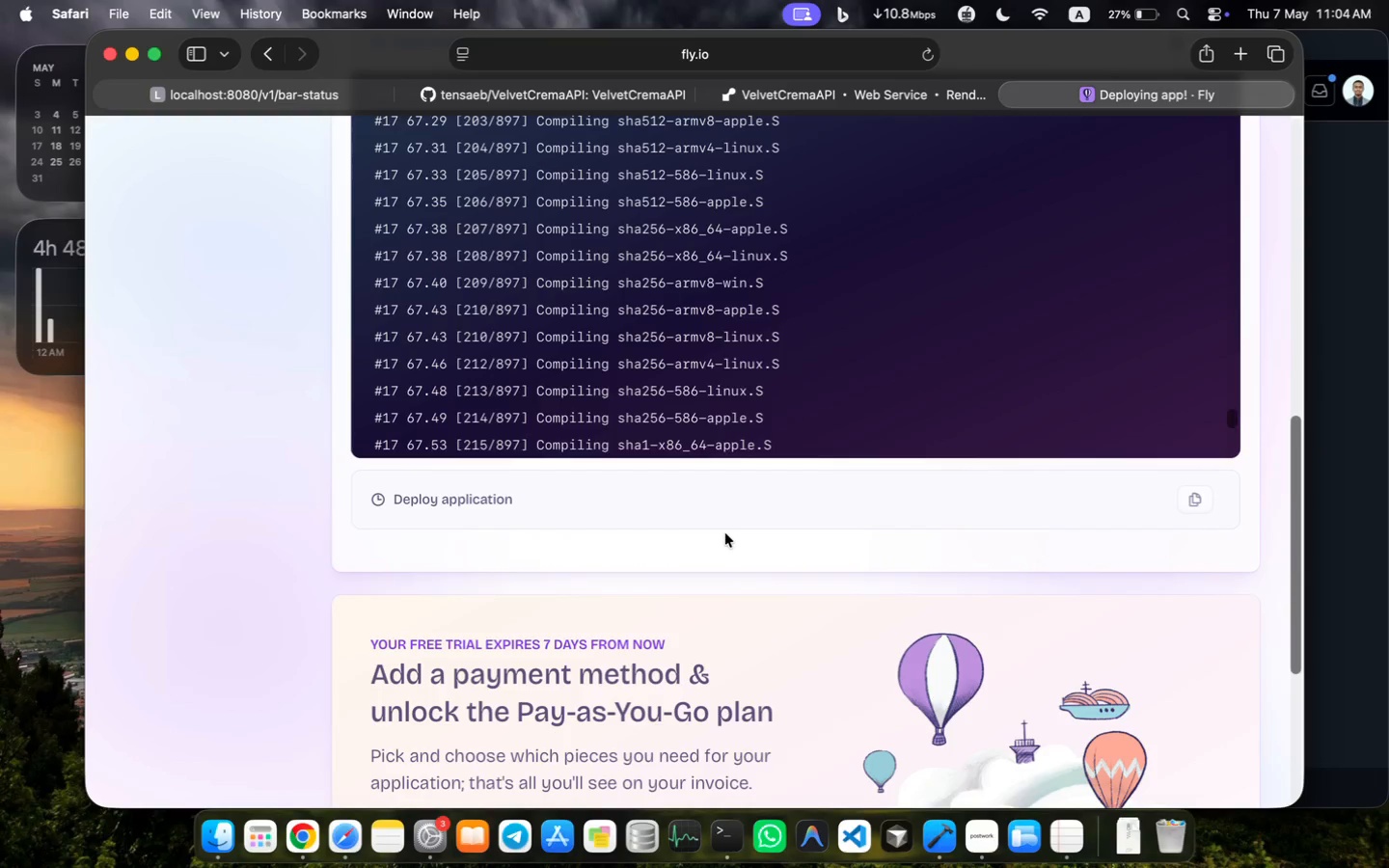 
wait(34.21)
 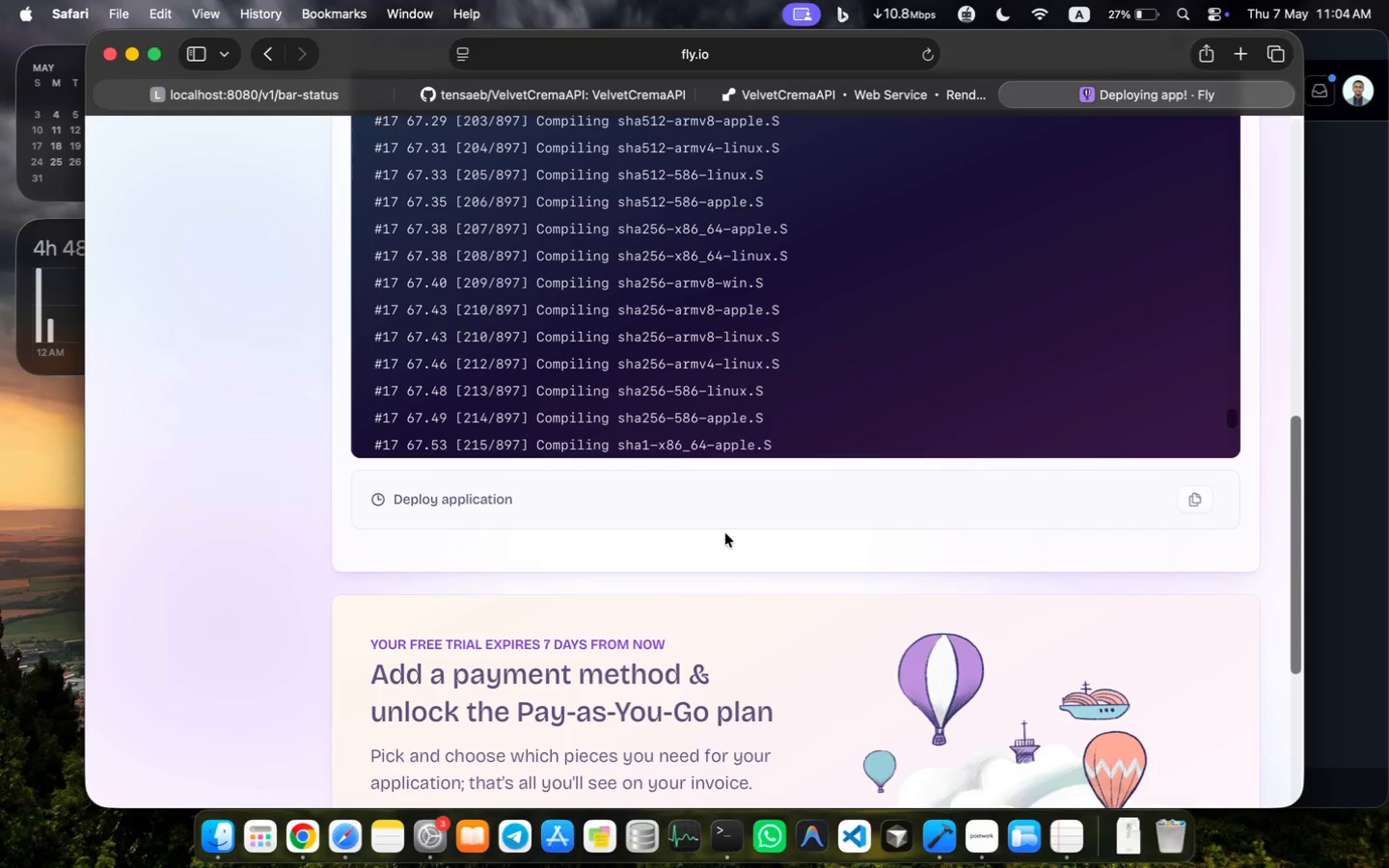 
scroll: coordinate [789, 332], scroll_direction: down, amount: 173.0
 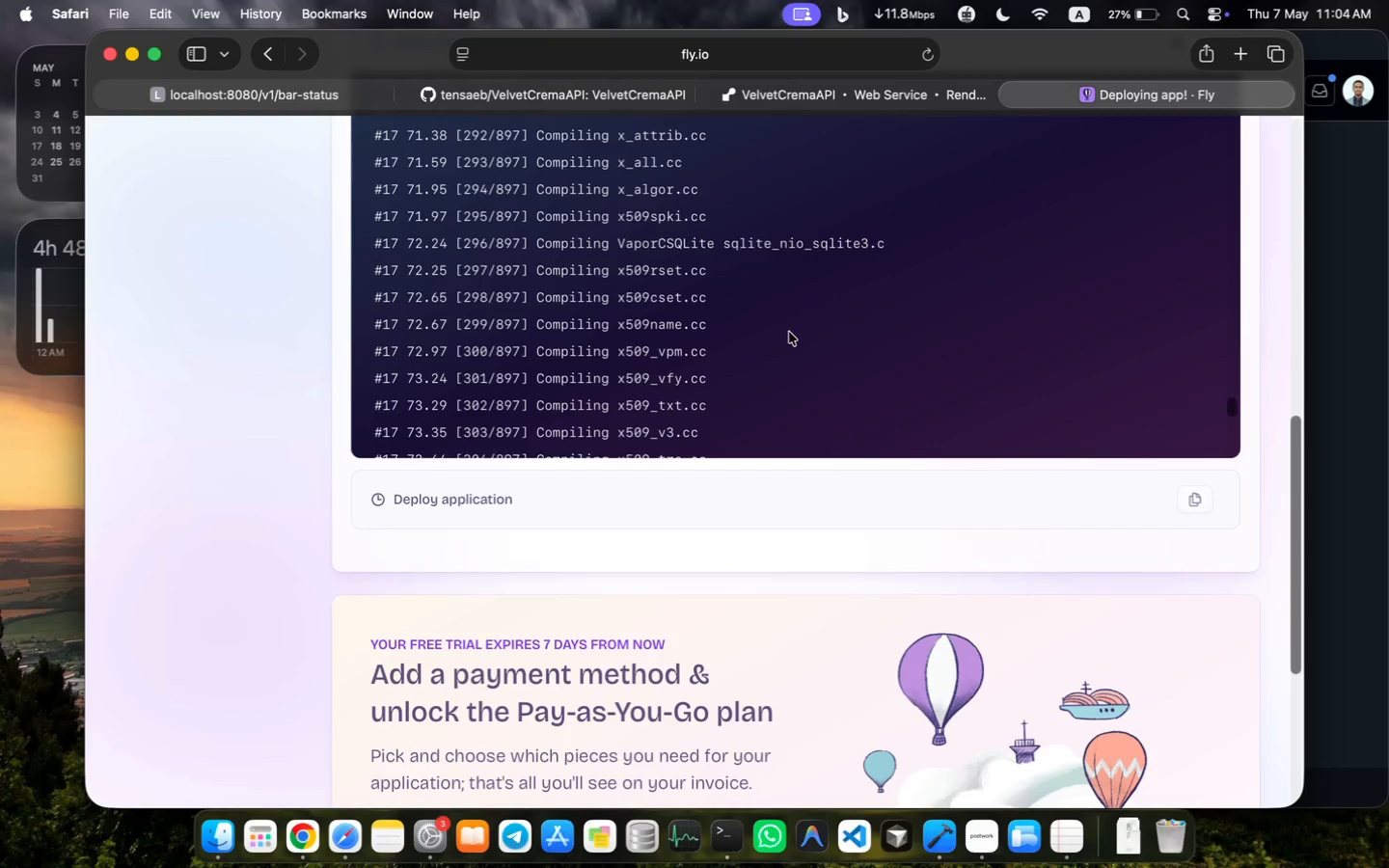 
scroll: coordinate [789, 332], scroll_direction: up, amount: 5.0
 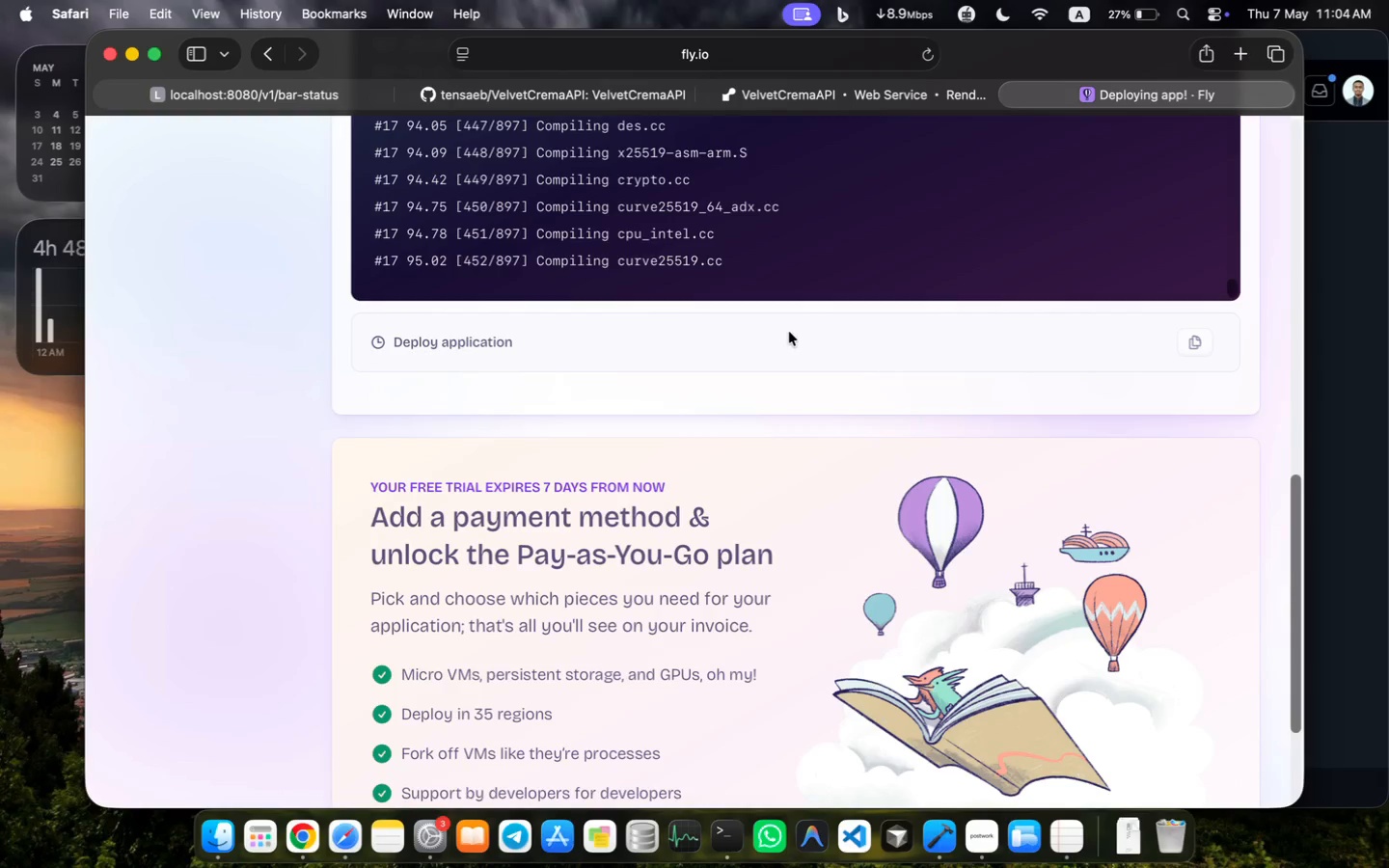 
wait(7.75)
 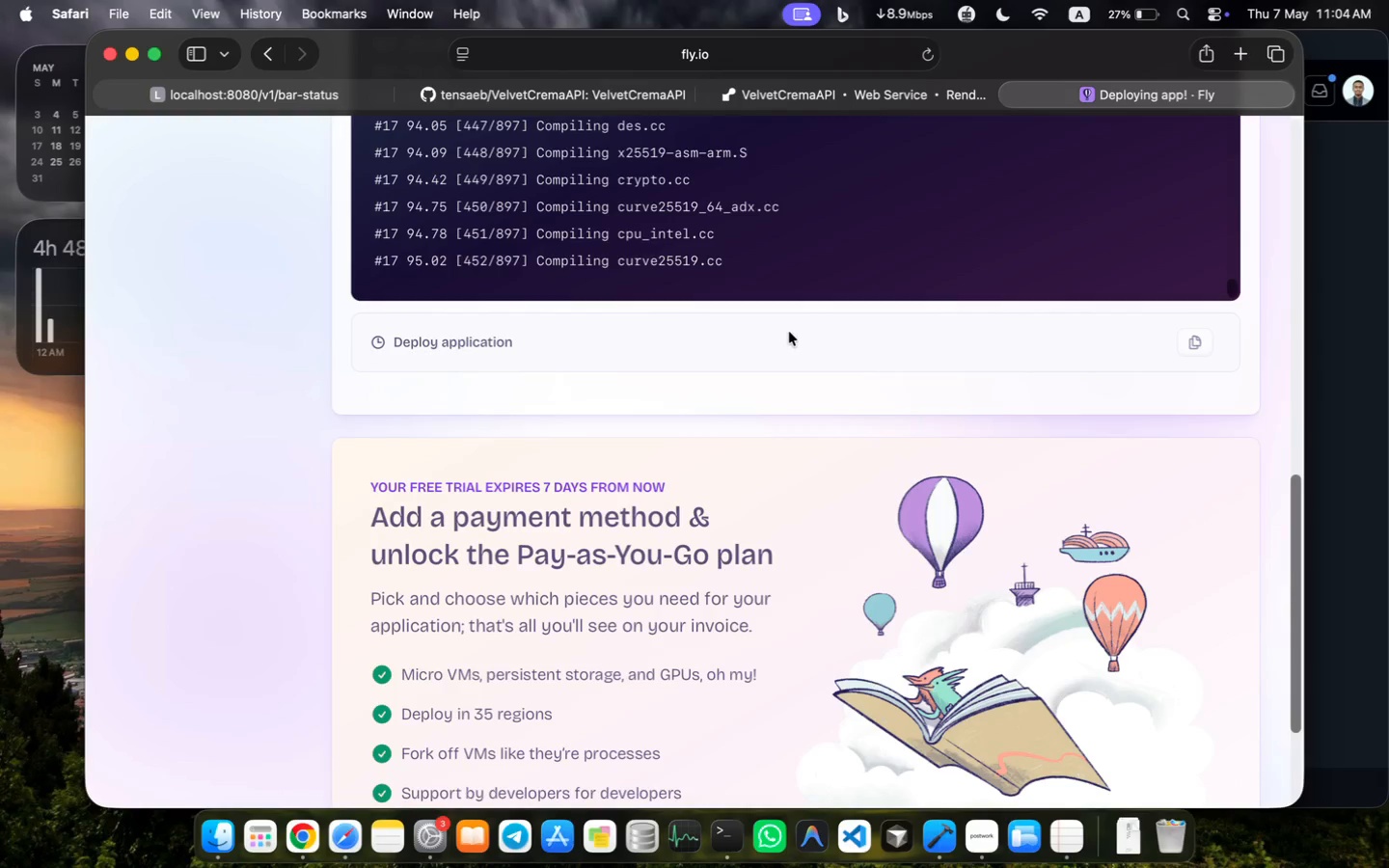 
scroll: coordinate [773, 189], scroll_direction: down, amount: 60.0
 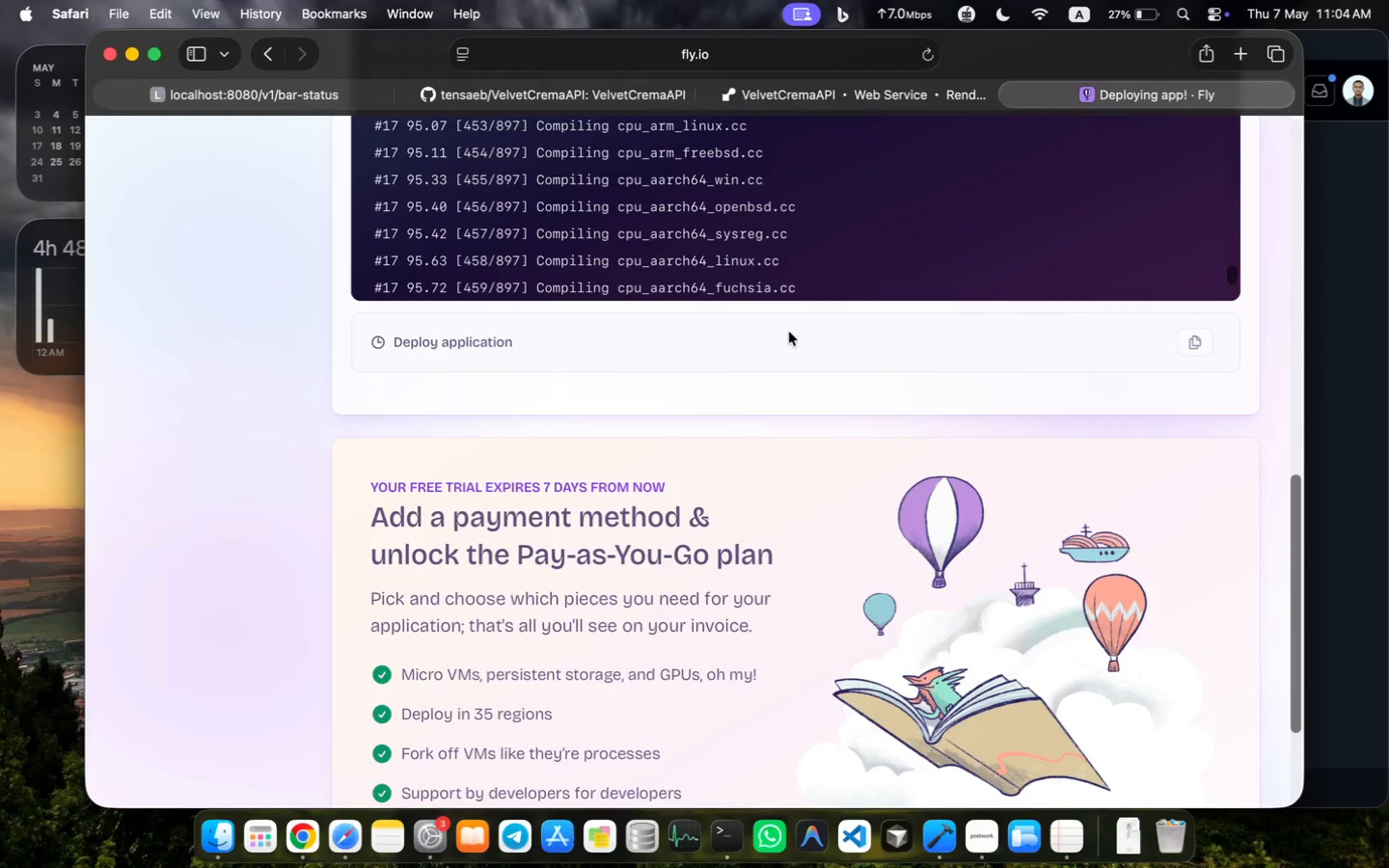 
scroll: coordinate [756, 340], scroll_direction: up, amount: 12.0
 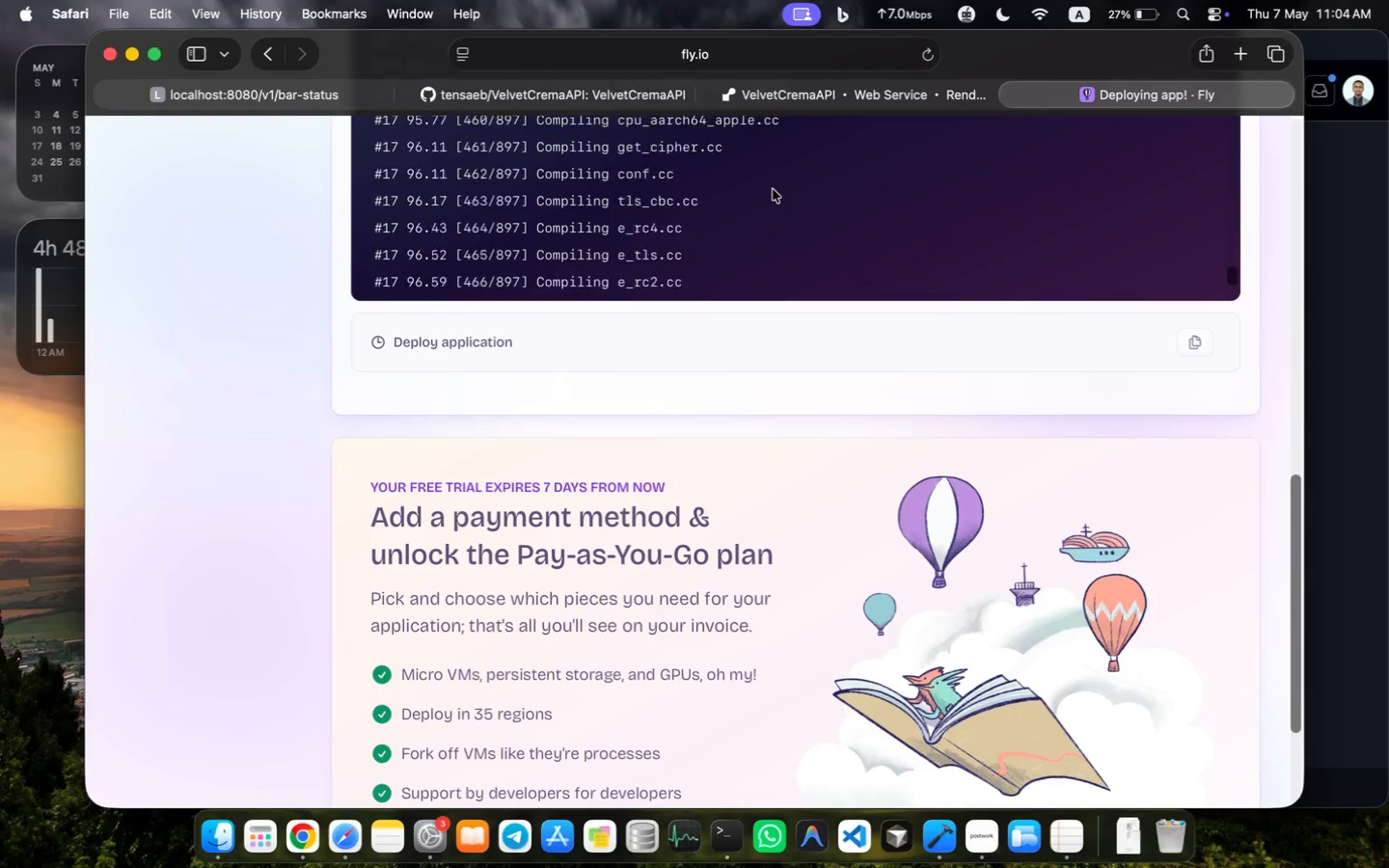 
scroll: coordinate [756, 340], scroll_direction: down, amount: 69.0
 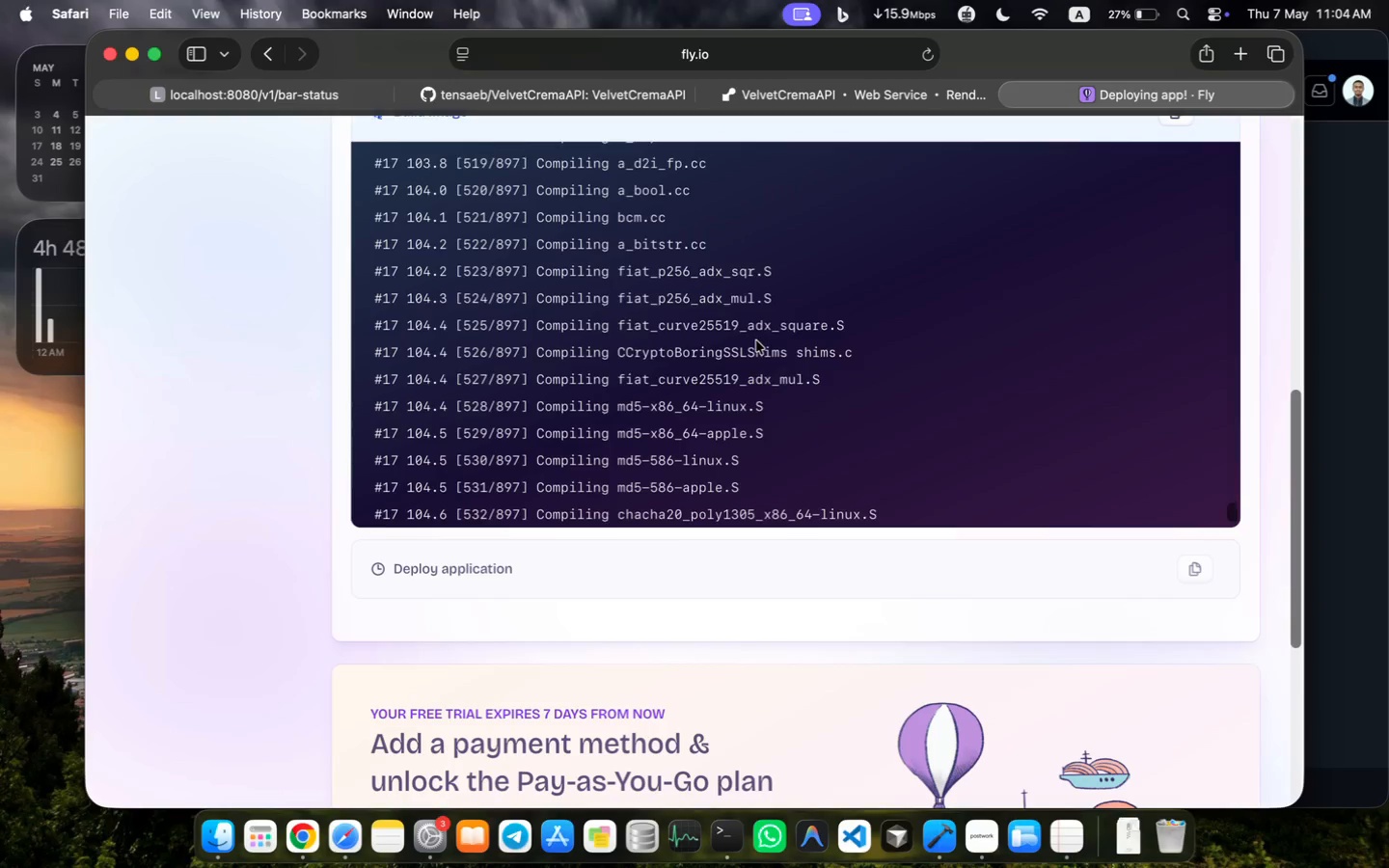 
scroll: coordinate [756, 340], scroll_direction: up, amount: 16.0
 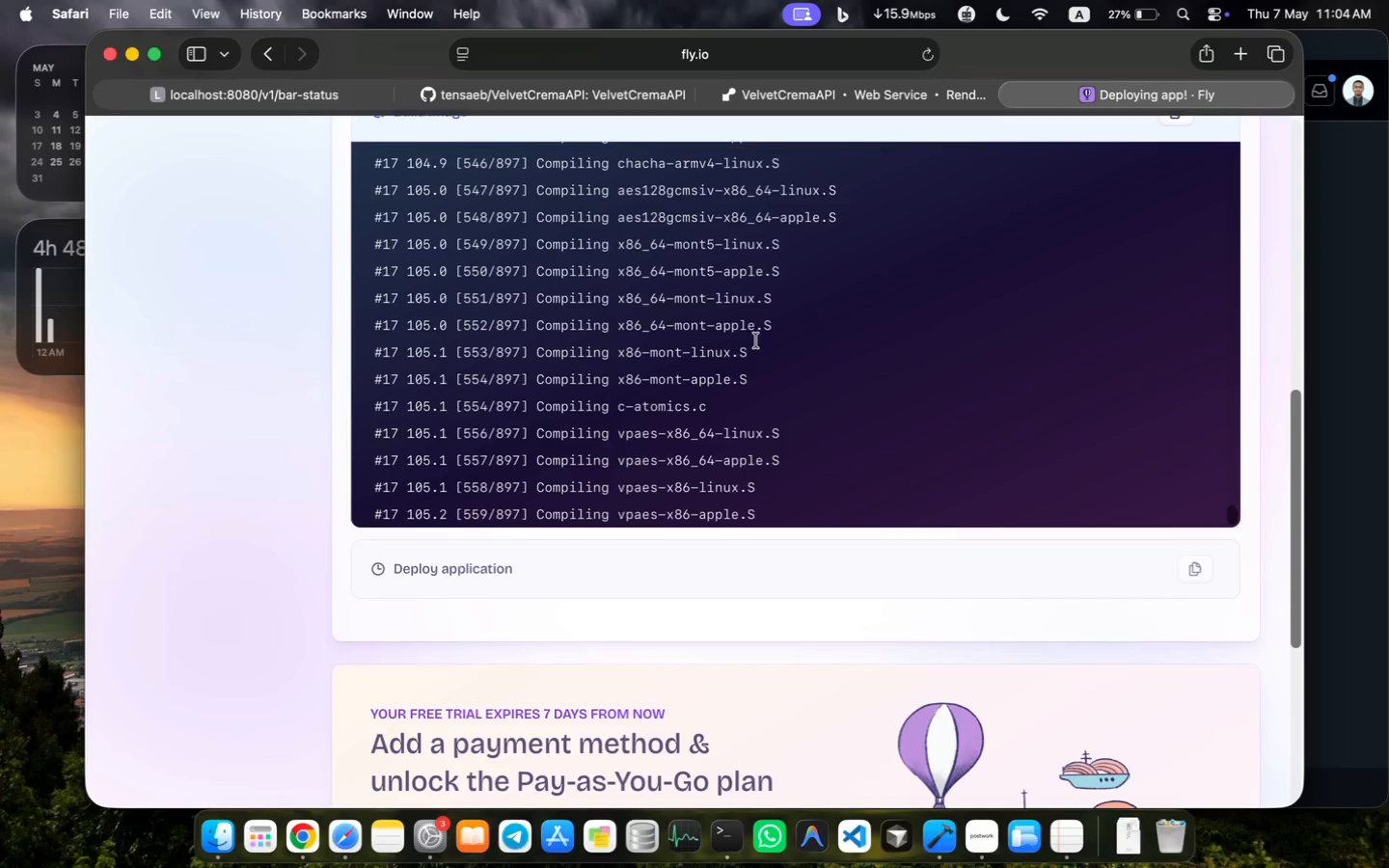 
scroll: coordinate [756, 340], scroll_direction: down, amount: 13.0
 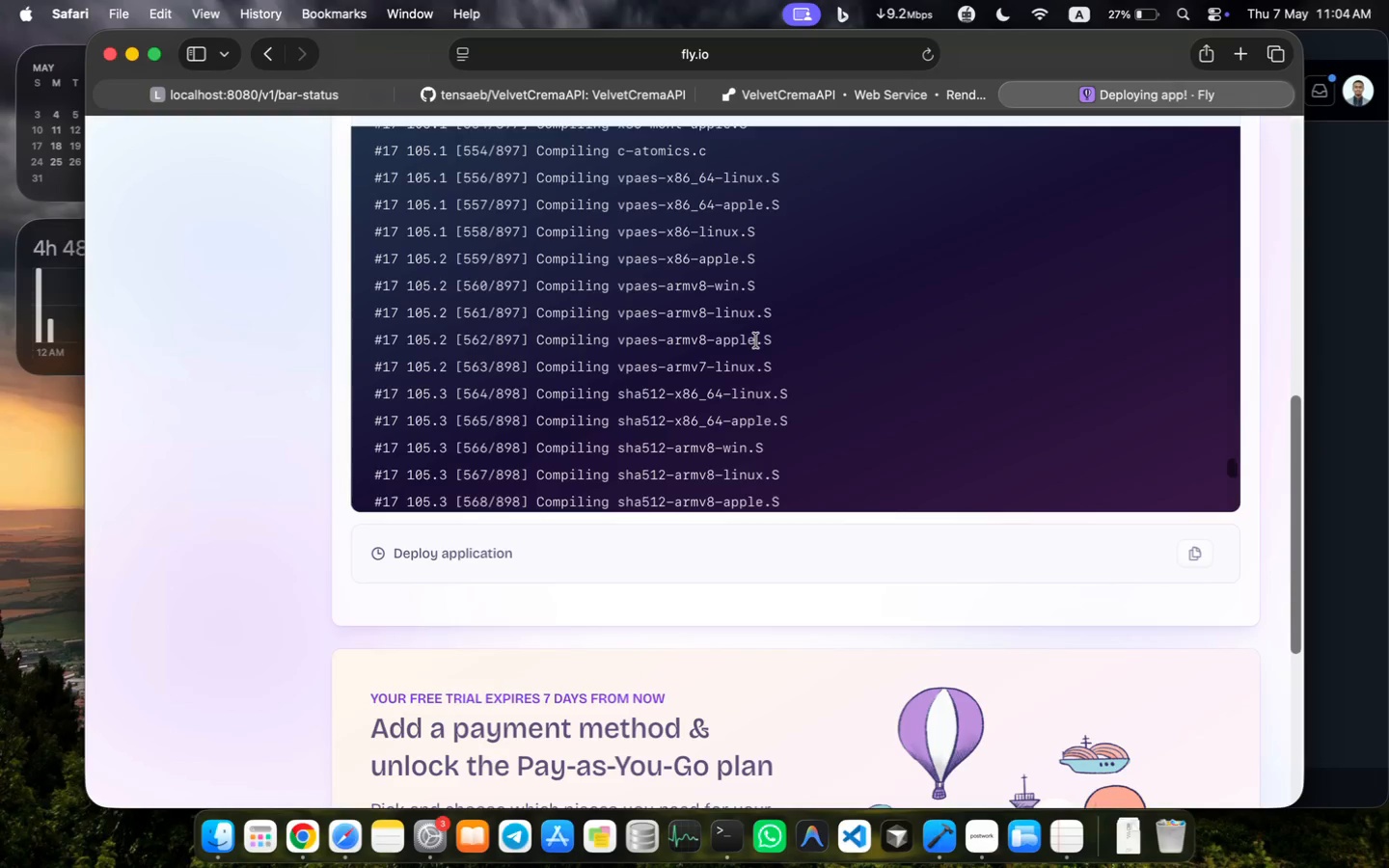 
wait(11.54)
 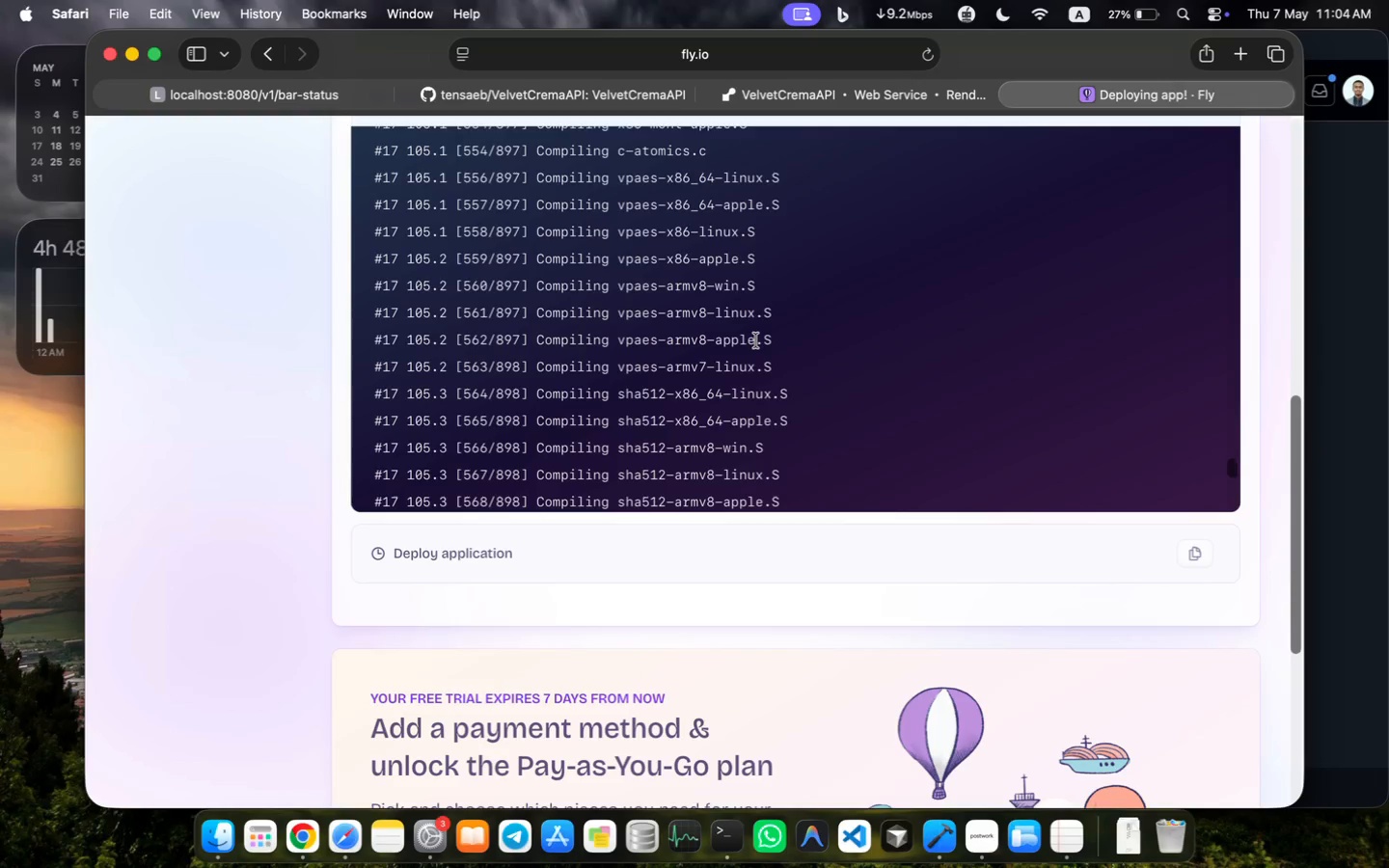 
scroll: coordinate [756, 340], scroll_direction: down, amount: 56.0
 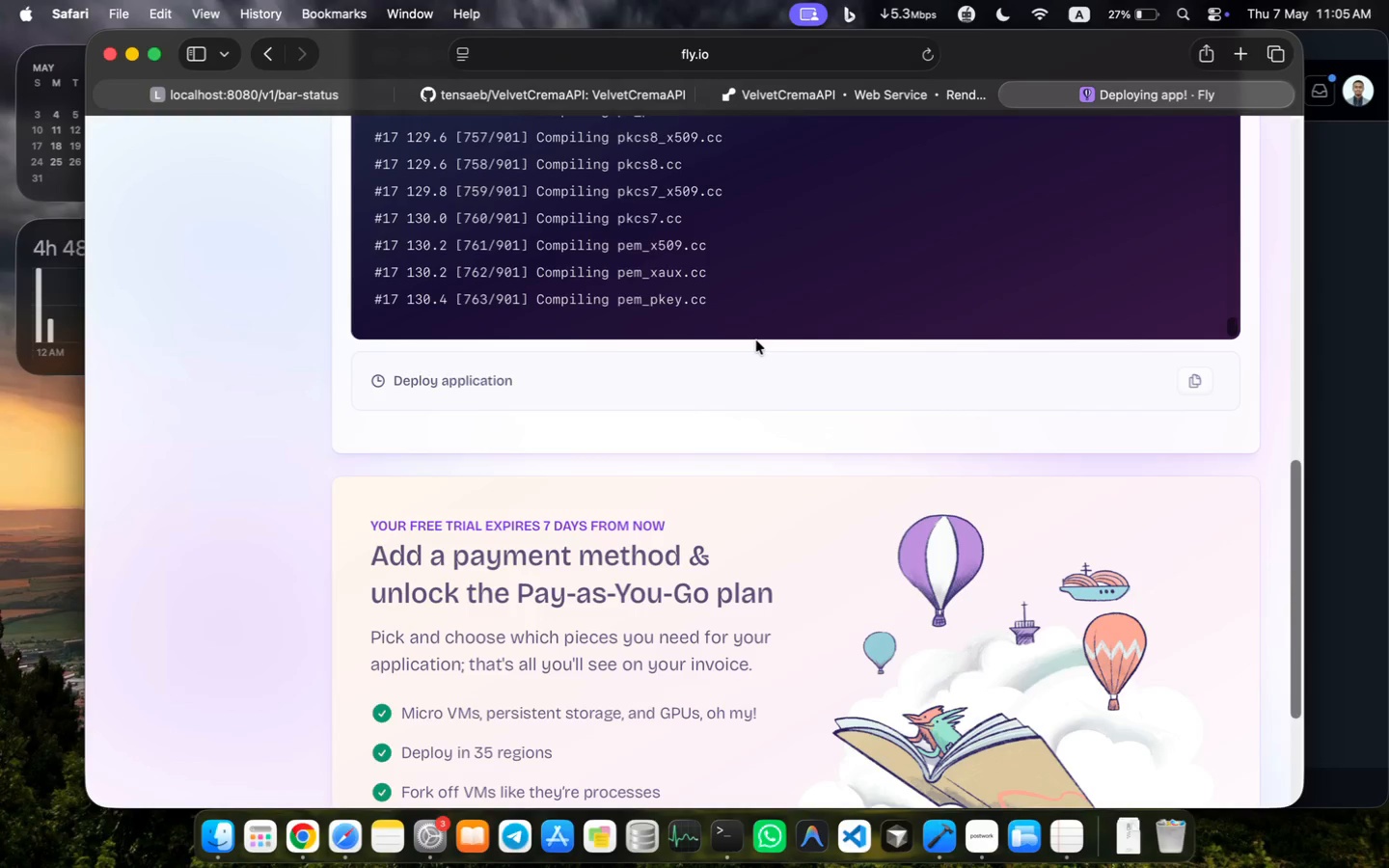 
wait(18.51)
 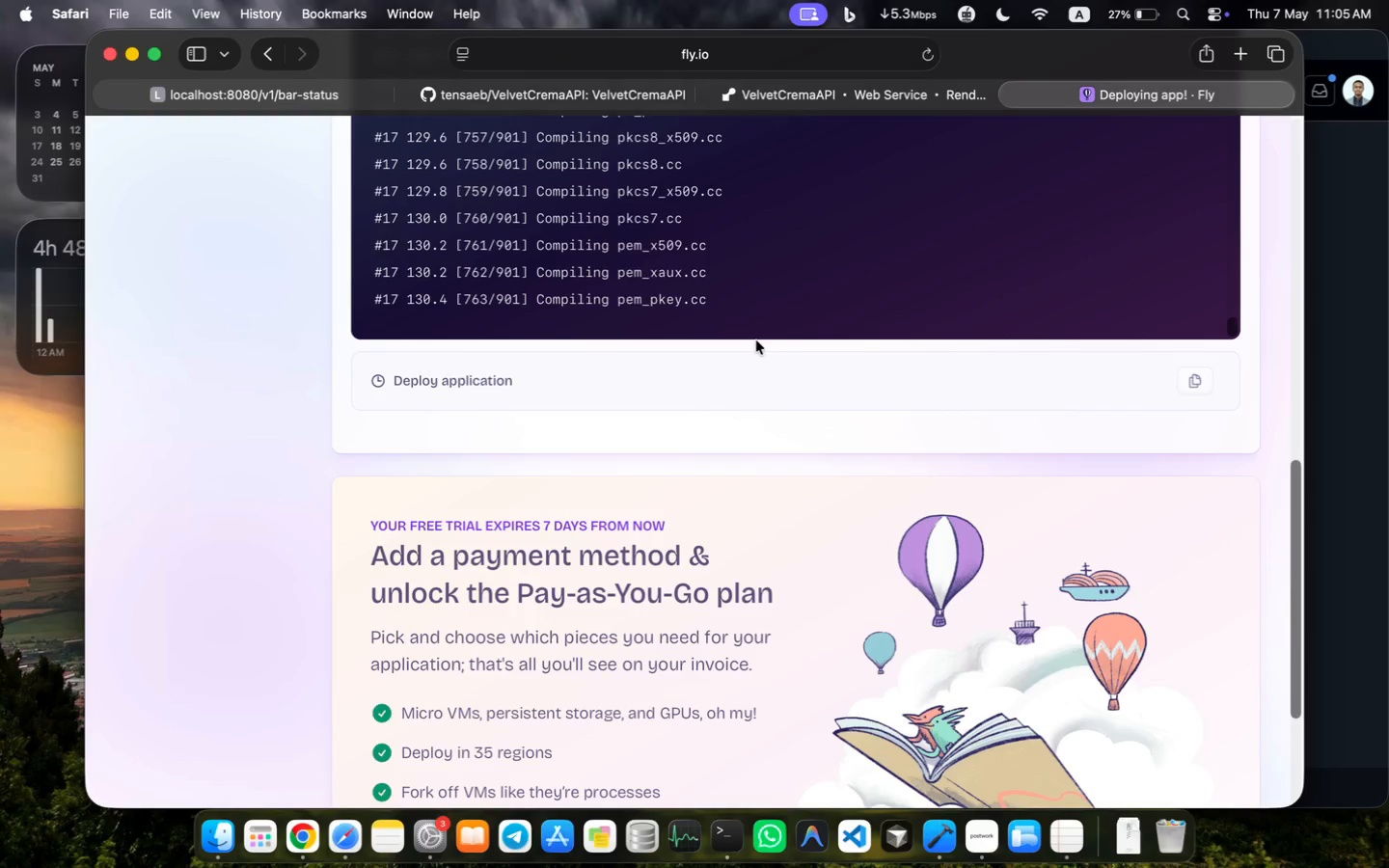 
scroll: coordinate [733, 306], scroll_direction: down, amount: 18.0
 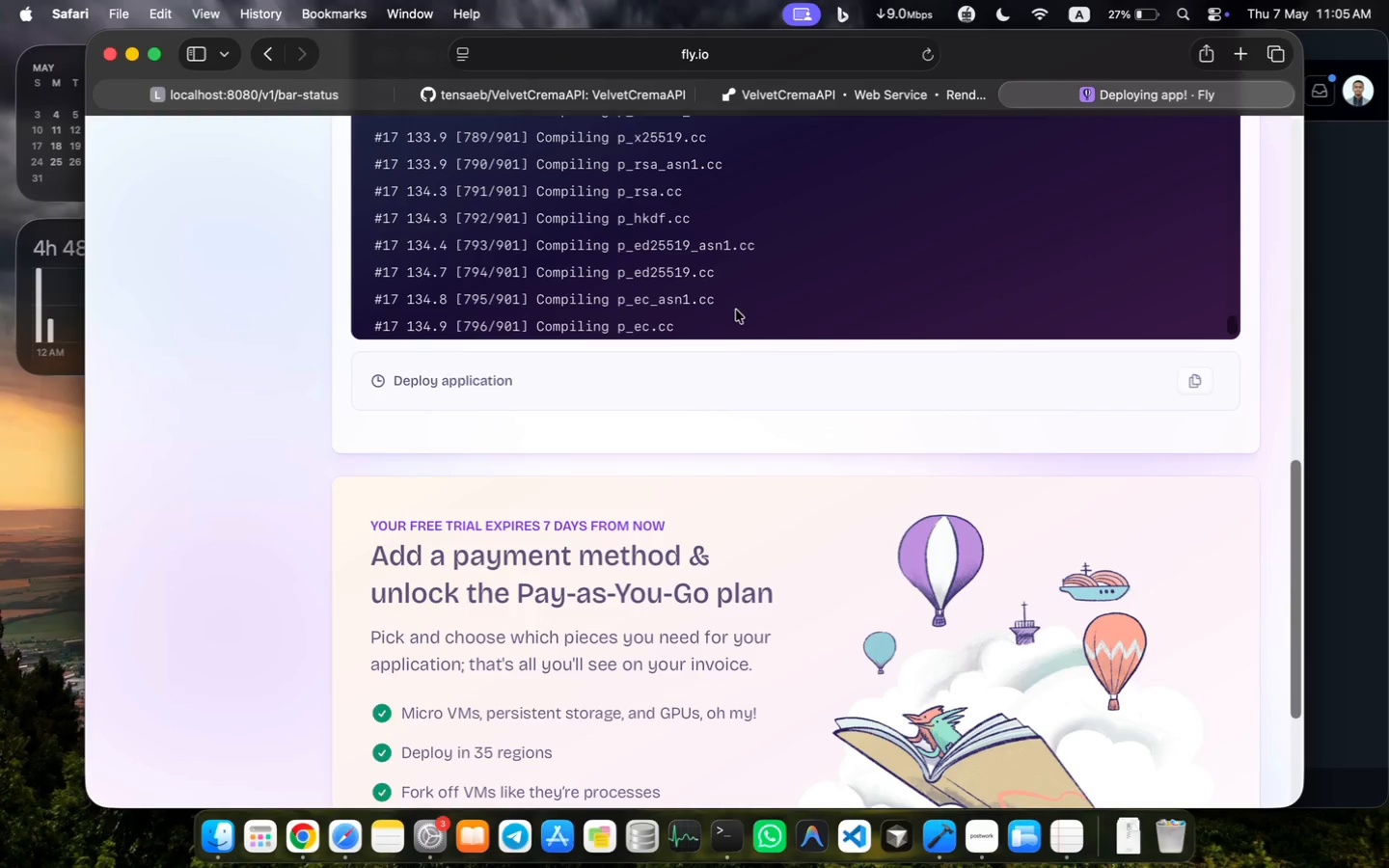 
scroll: coordinate [704, 544], scroll_direction: up, amount: 13.0
 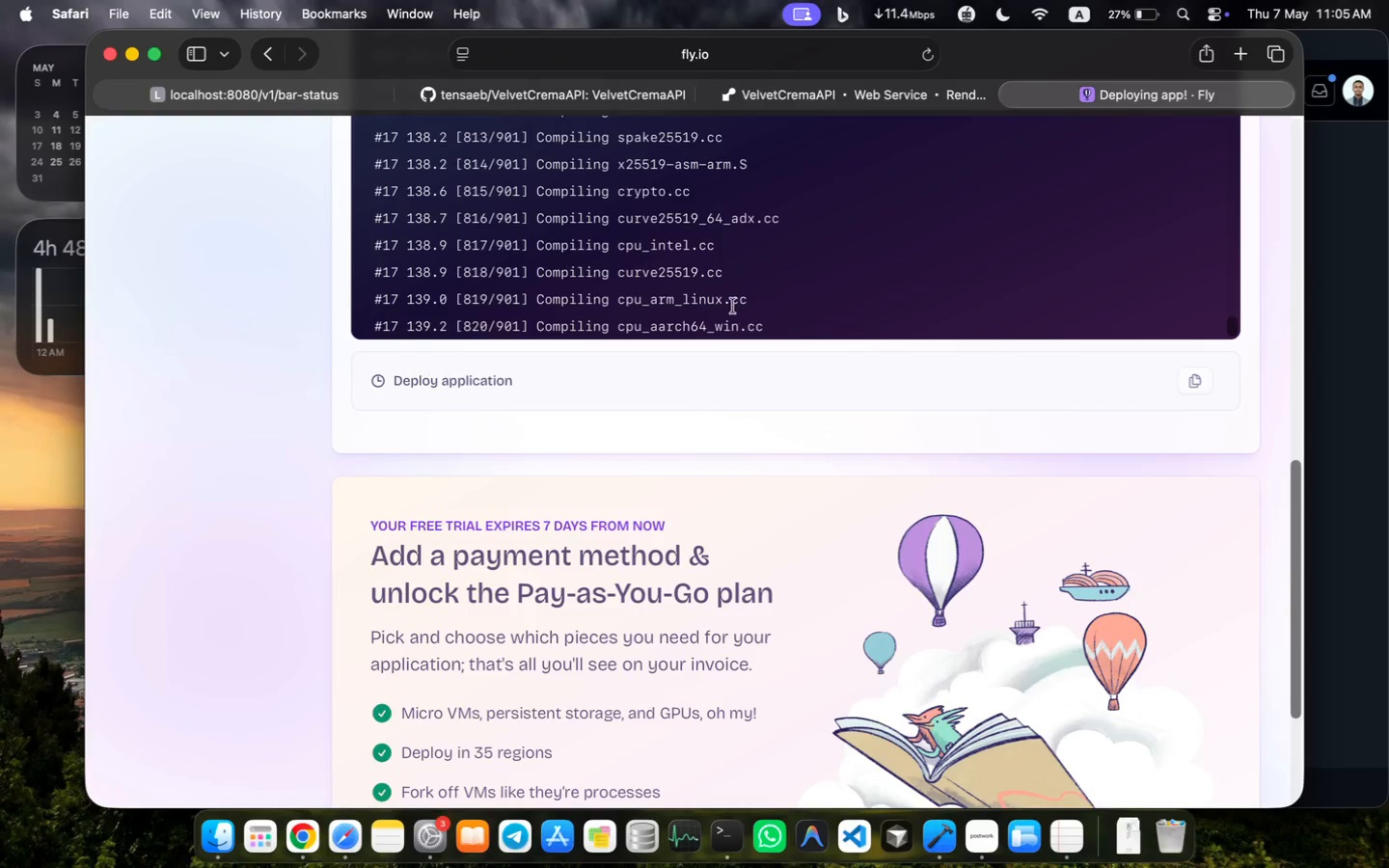 
scroll: coordinate [624, 445], scroll_direction: down, amount: 56.0
 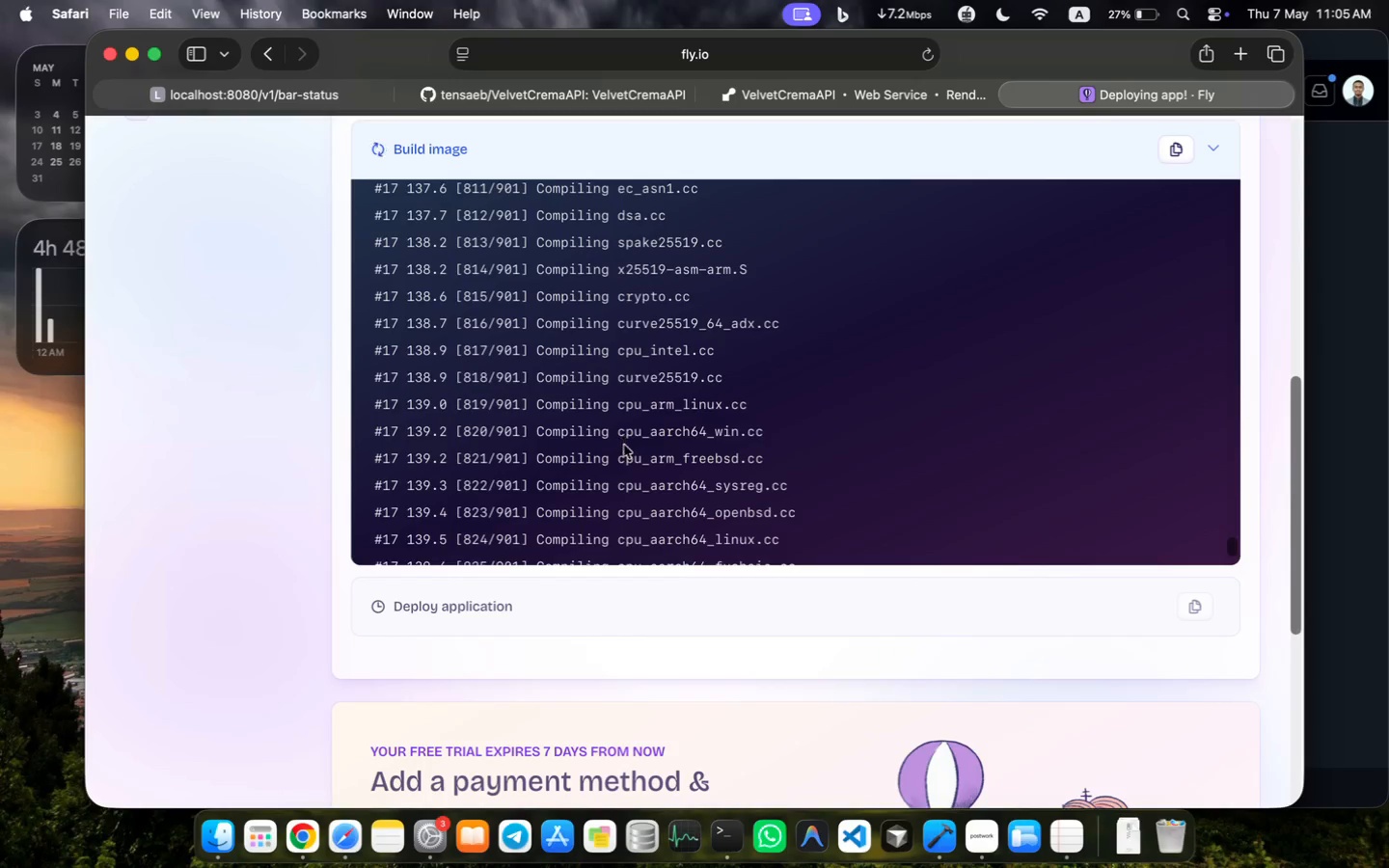 
scroll: coordinate [624, 445], scroll_direction: up, amount: 9.0
 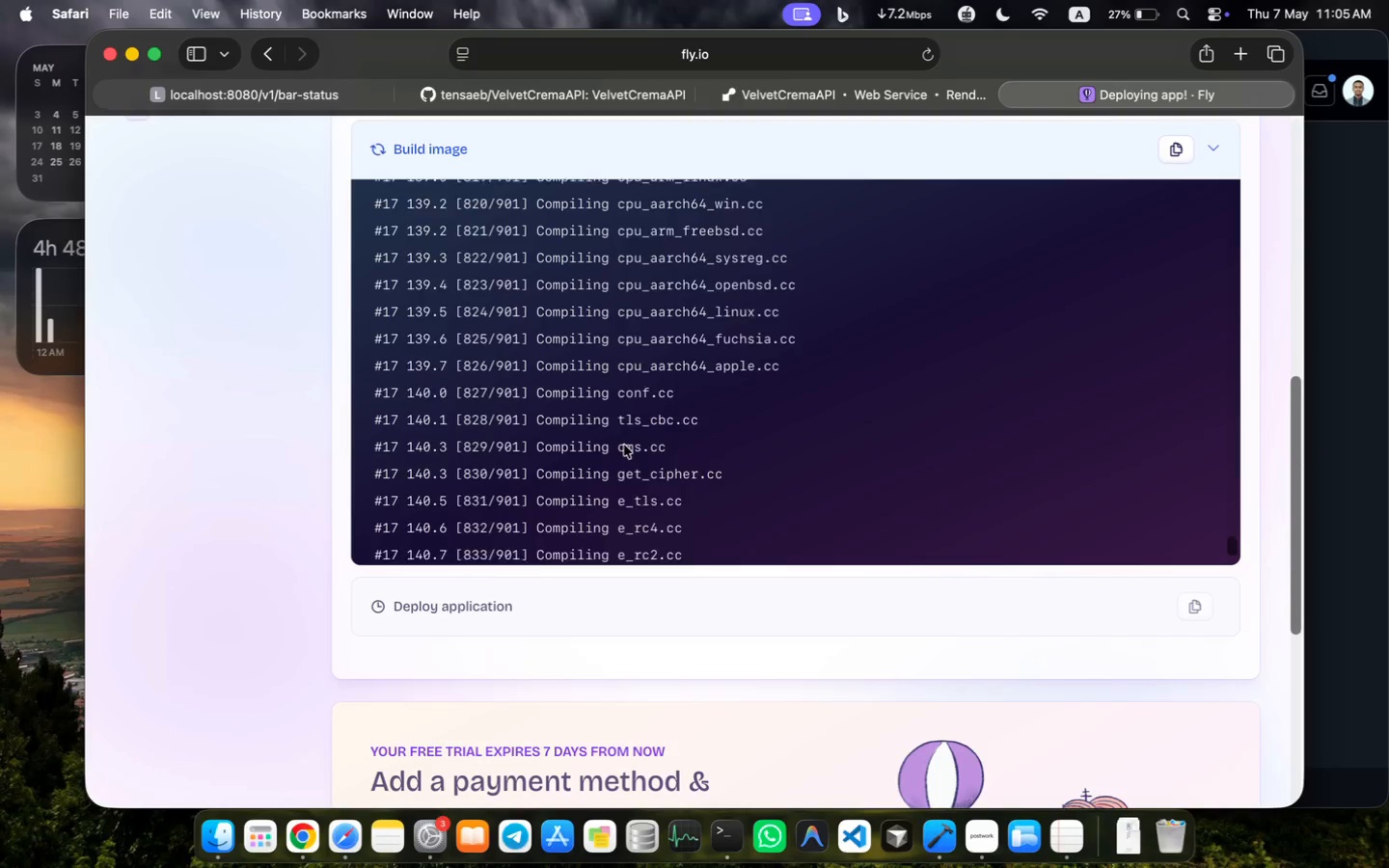 
scroll: coordinate [614, 392], scroll_direction: down, amount: 12.0
 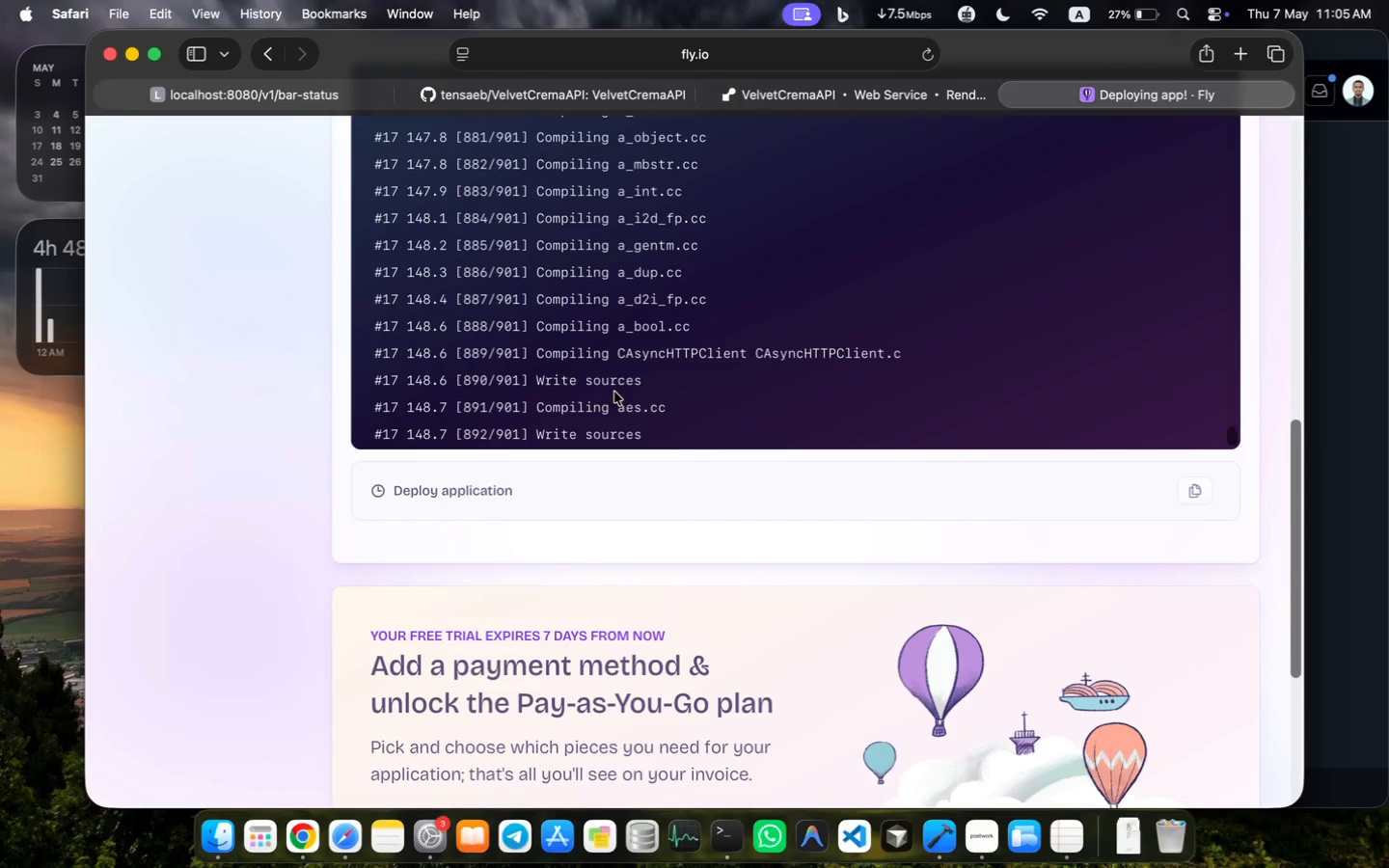 
wait(9.75)
 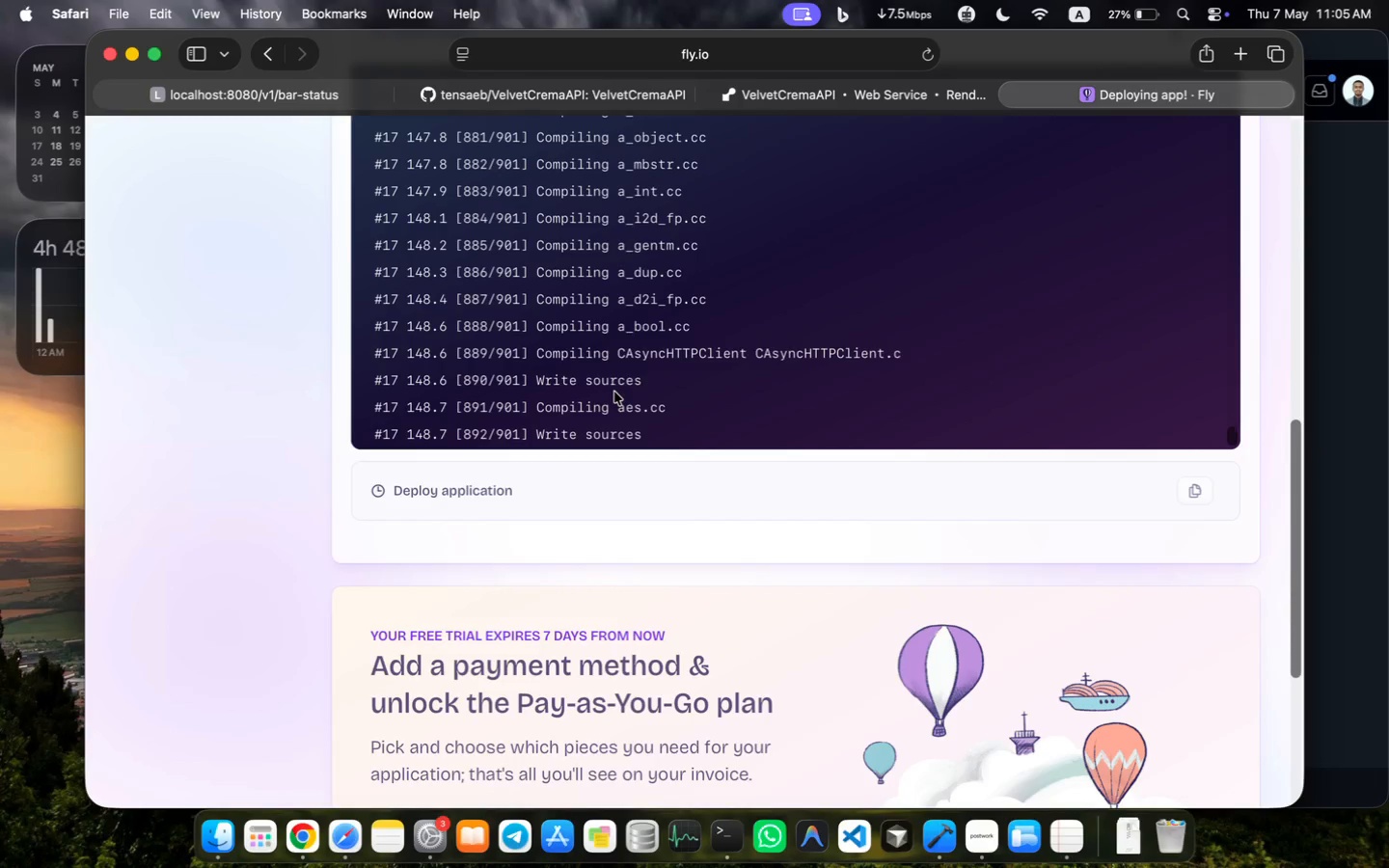 
scroll: coordinate [614, 392], scroll_direction: down, amount: 14.0
 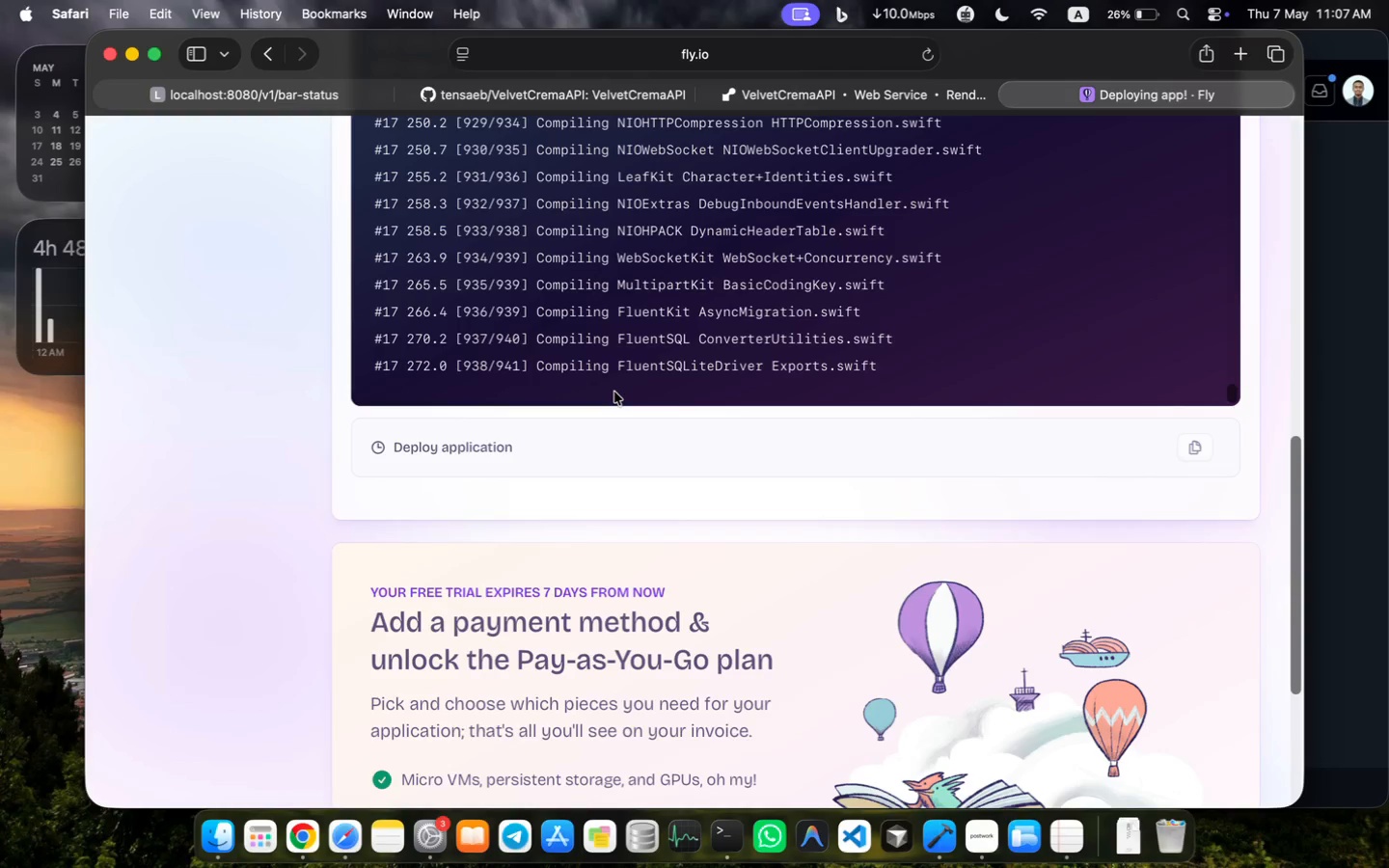 
wait(108.77)
 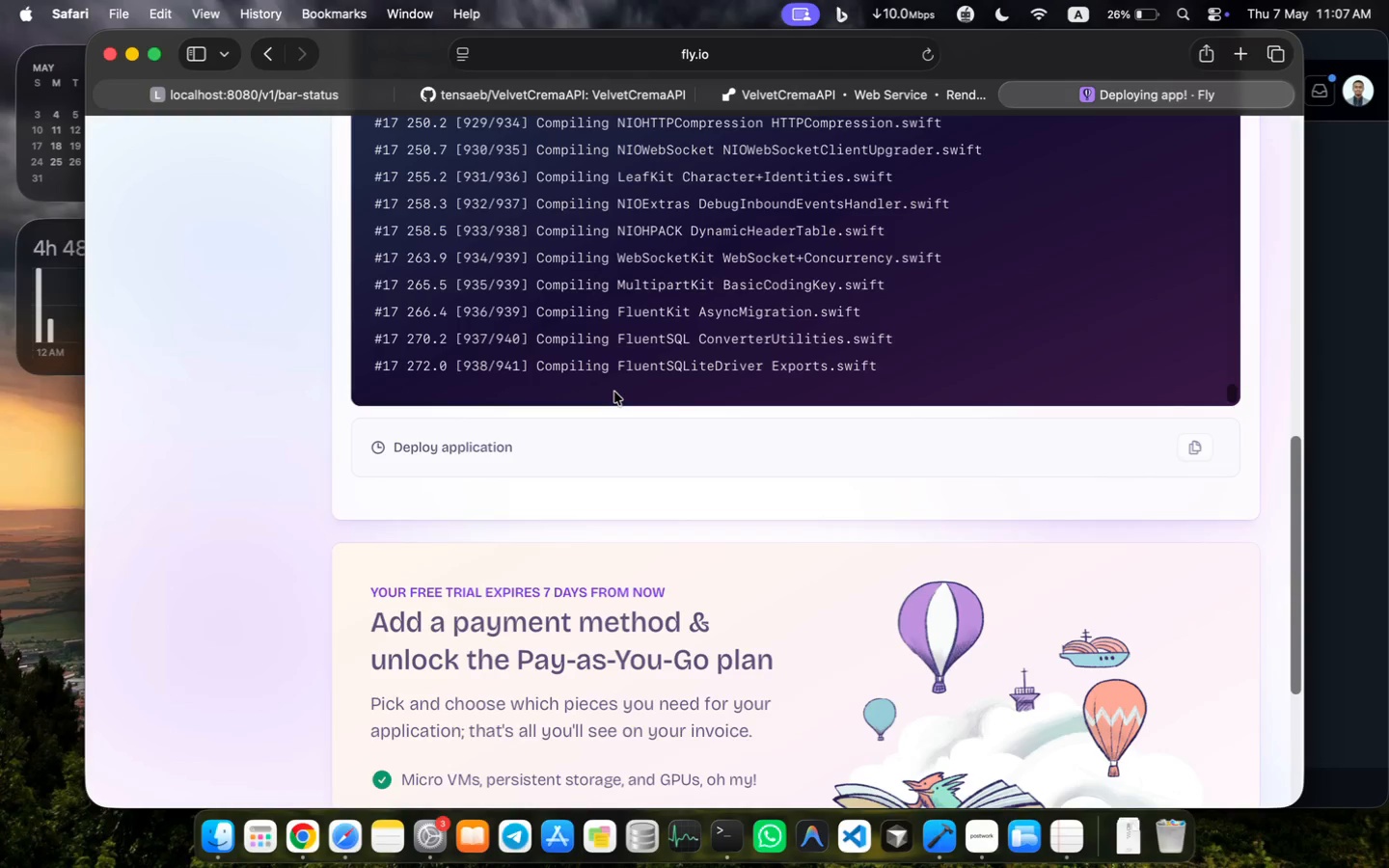 
scroll: coordinate [620, 382], scroll_direction: up, amount: 17.0
 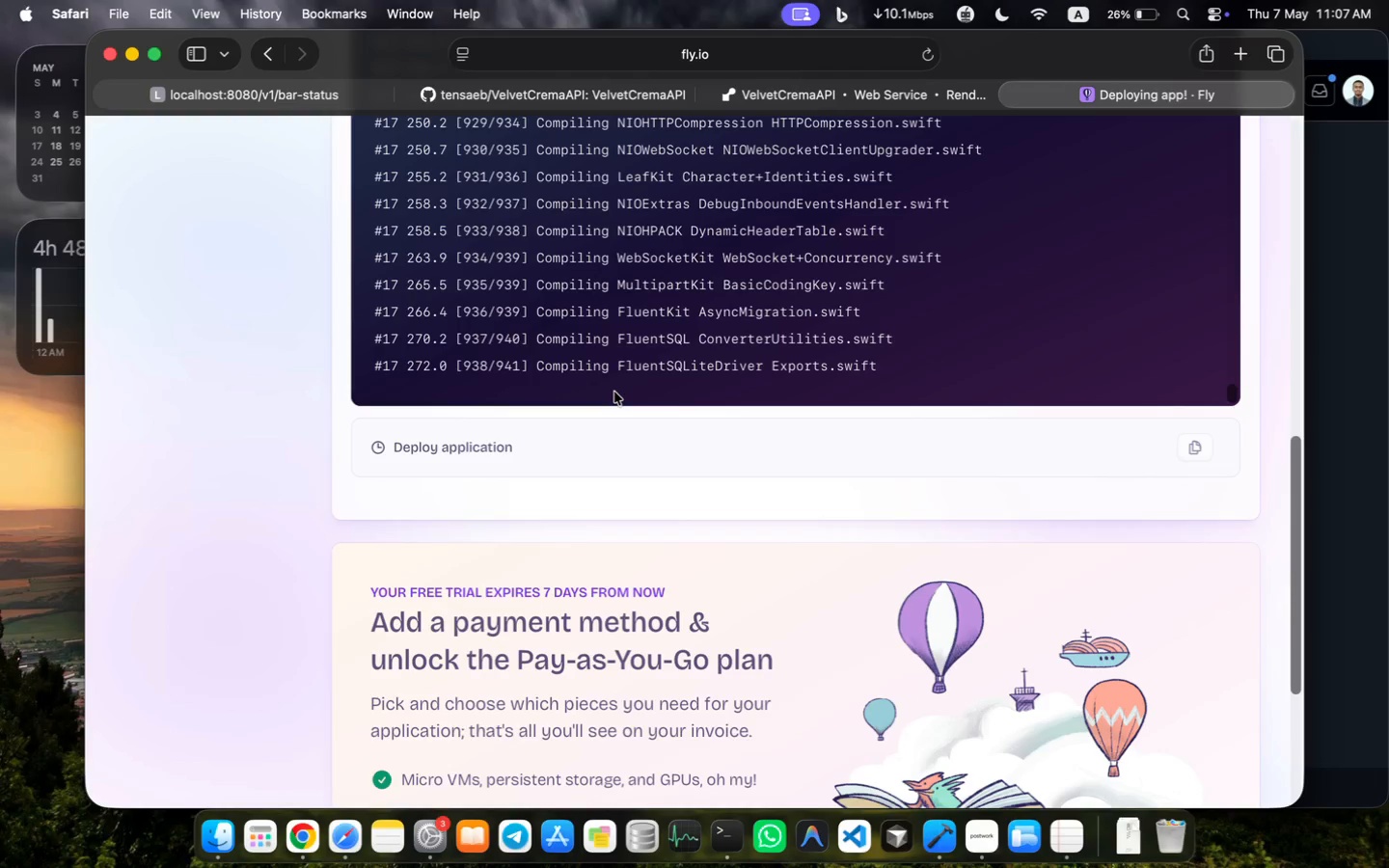 
scroll: coordinate [627, 378], scroll_direction: down, amount: 33.0
 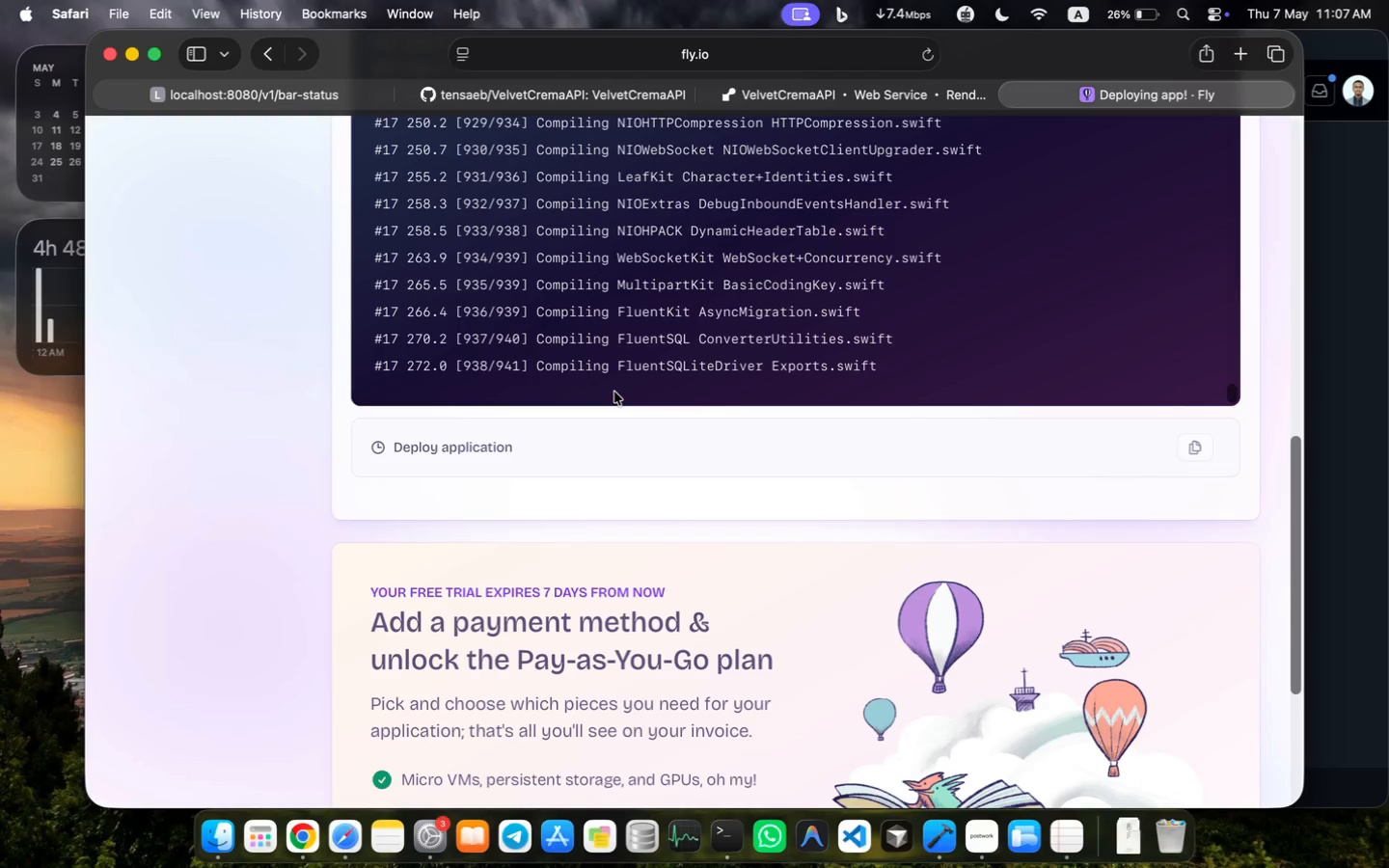 
scroll: coordinate [656, 447], scroll_direction: up, amount: 14.0
 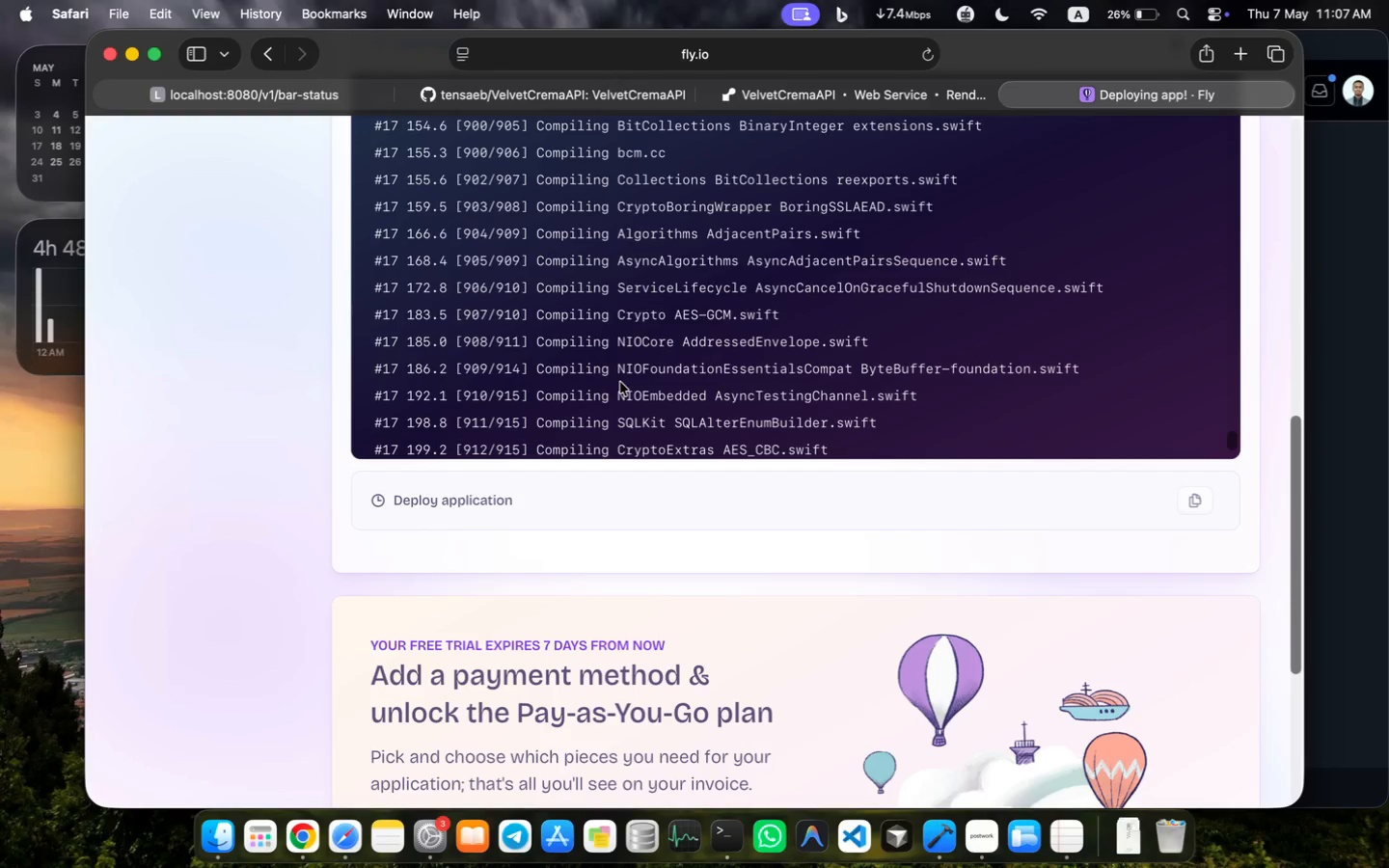 
scroll: coordinate [656, 447], scroll_direction: down, amount: 12.0
 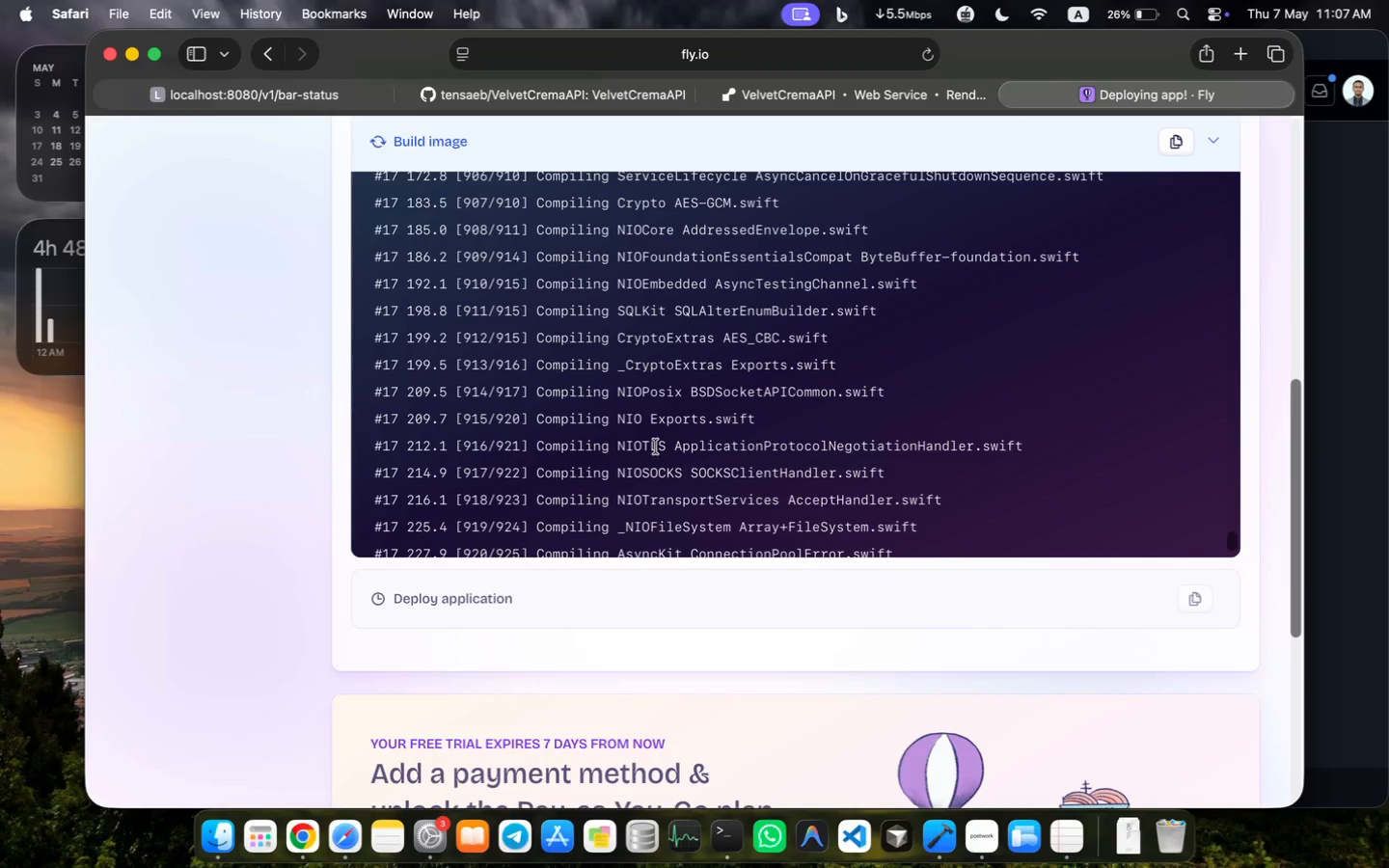 
left_click_drag(start_coordinate=[1234, 547], to_coordinate=[1239, 563])
 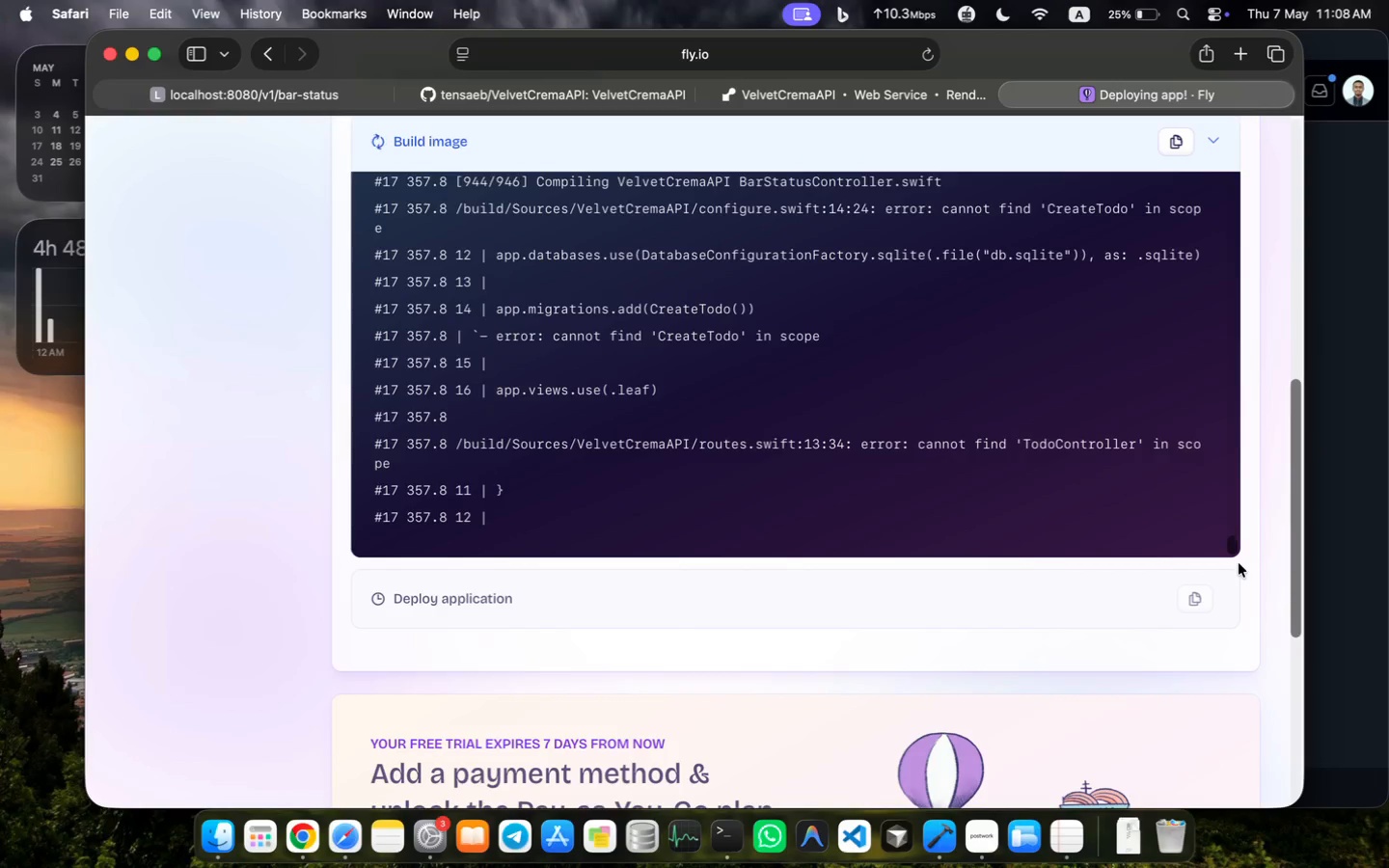 
wait(79.74)
 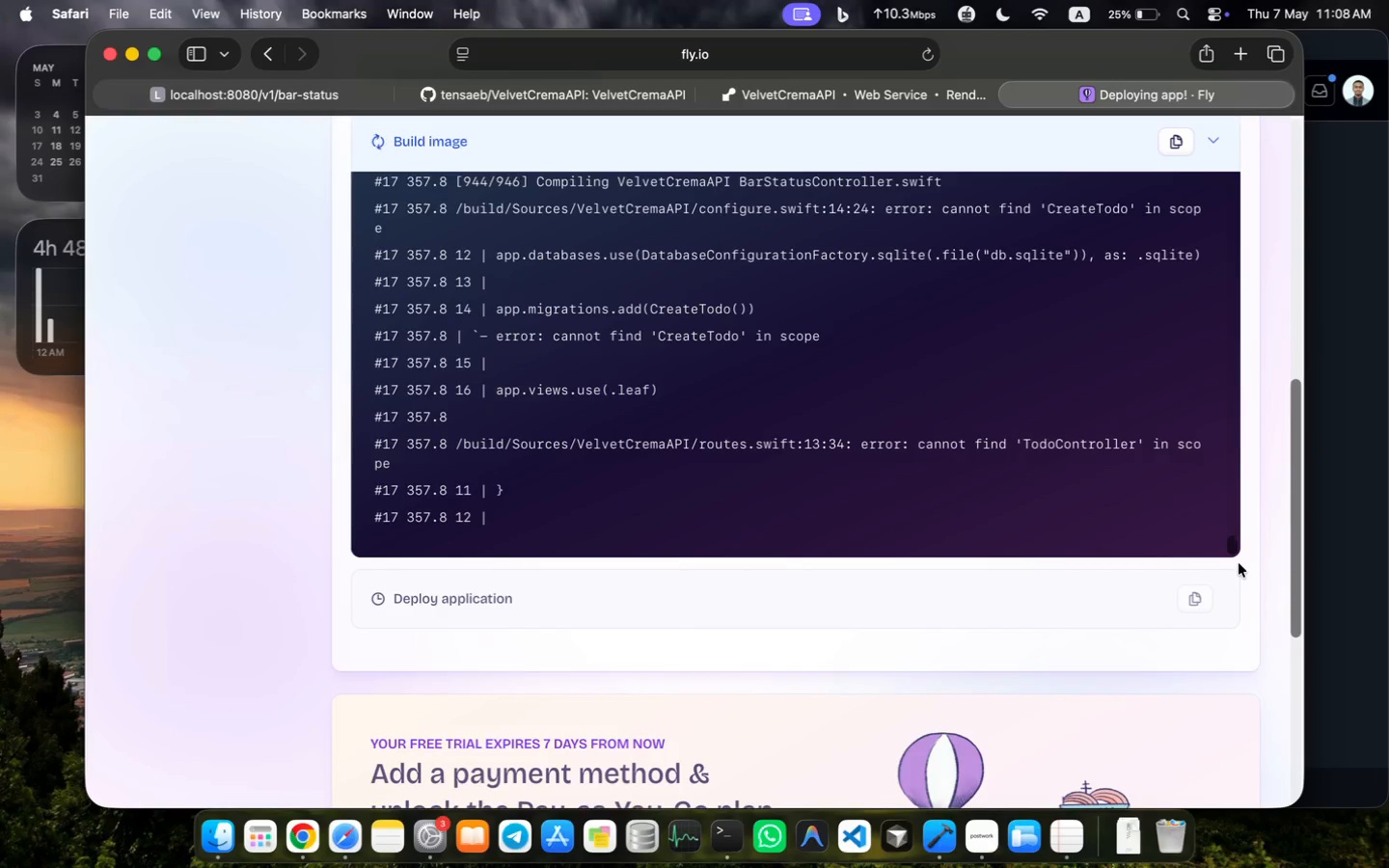 
scroll: coordinate [114, 392], scroll_direction: up, amount: 33.0
 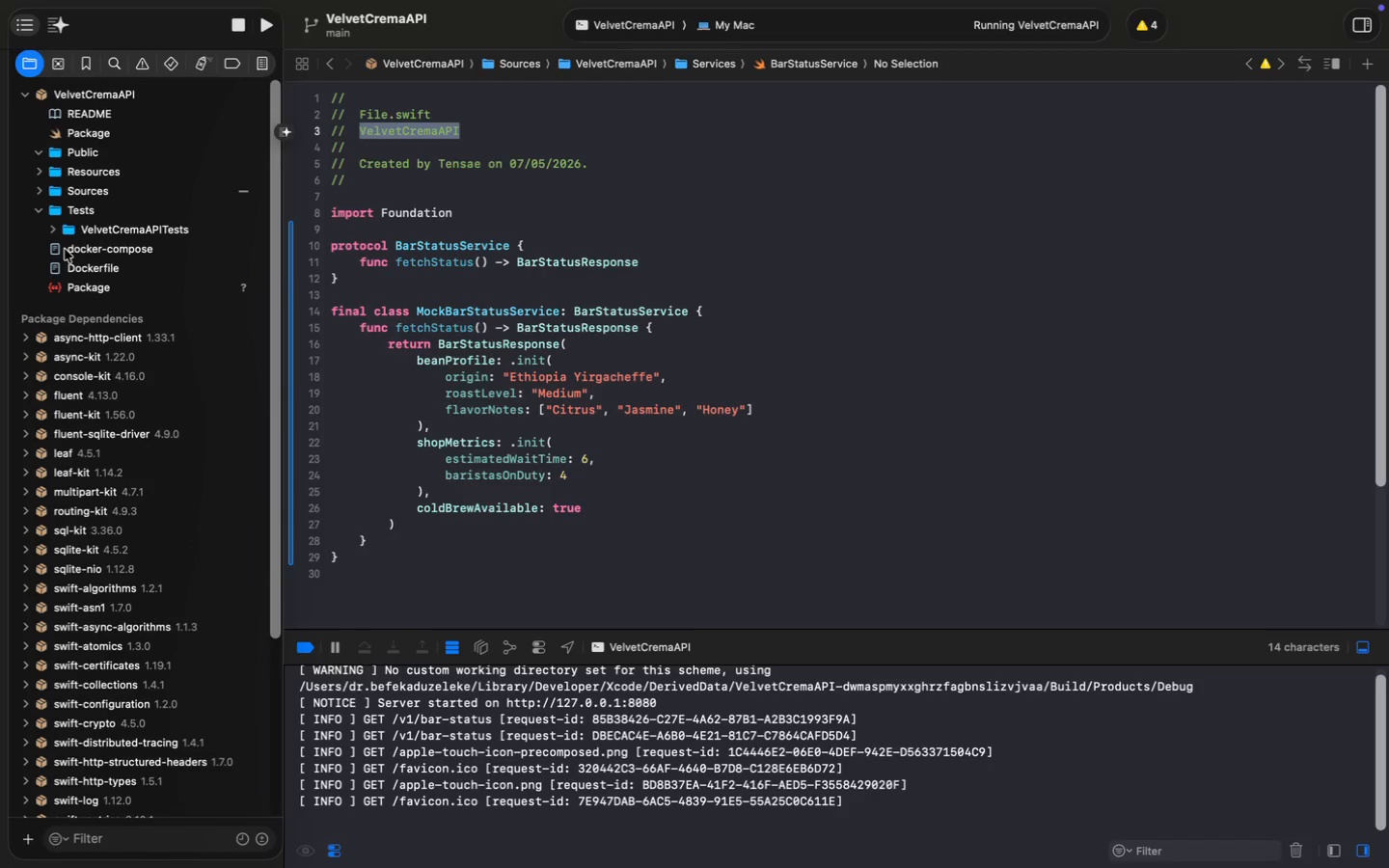 
left_click([56, 230])
 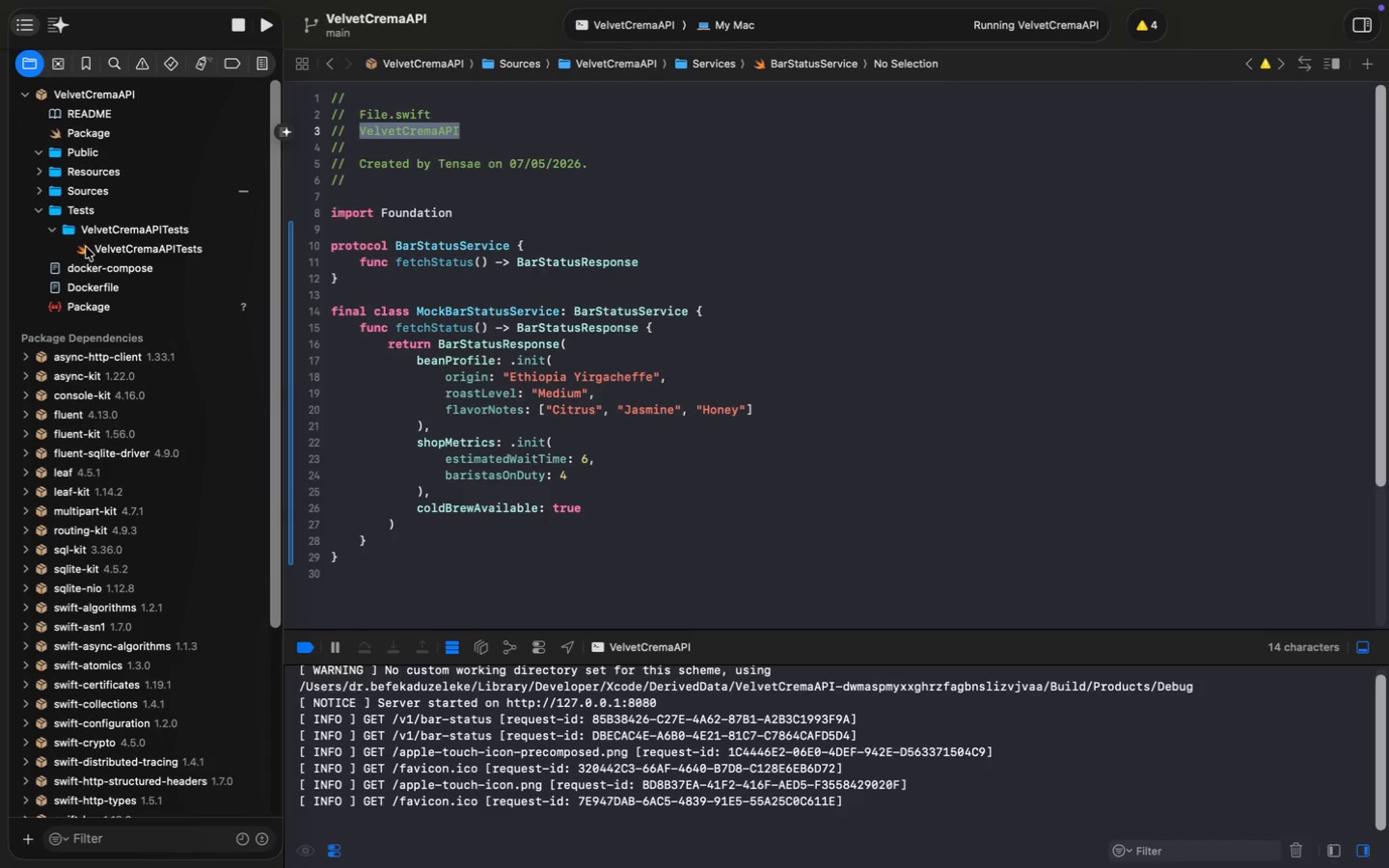 
left_click([118, 252])
 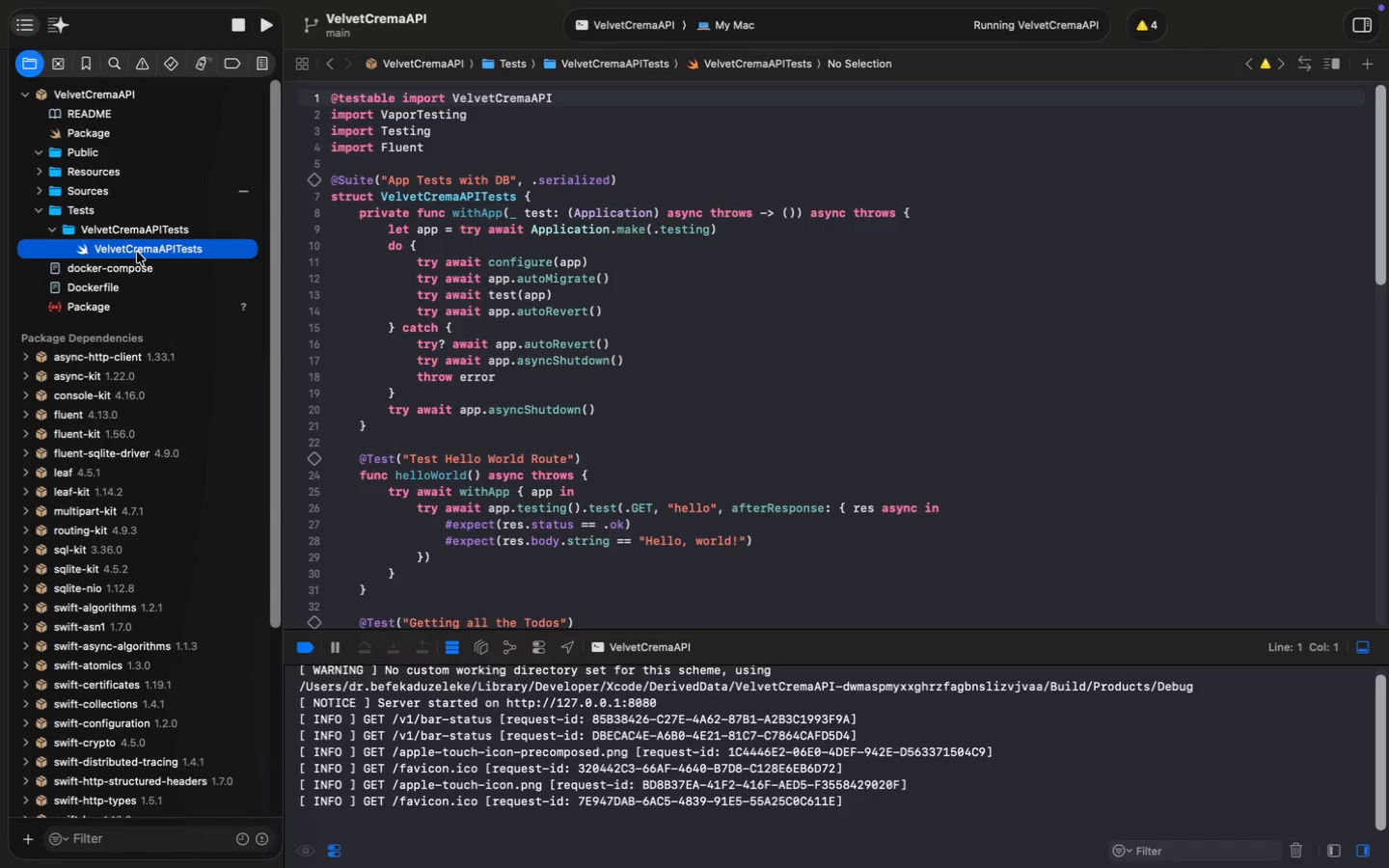 
scroll: coordinate [421, 448], scroll_direction: down, amount: 37.0
 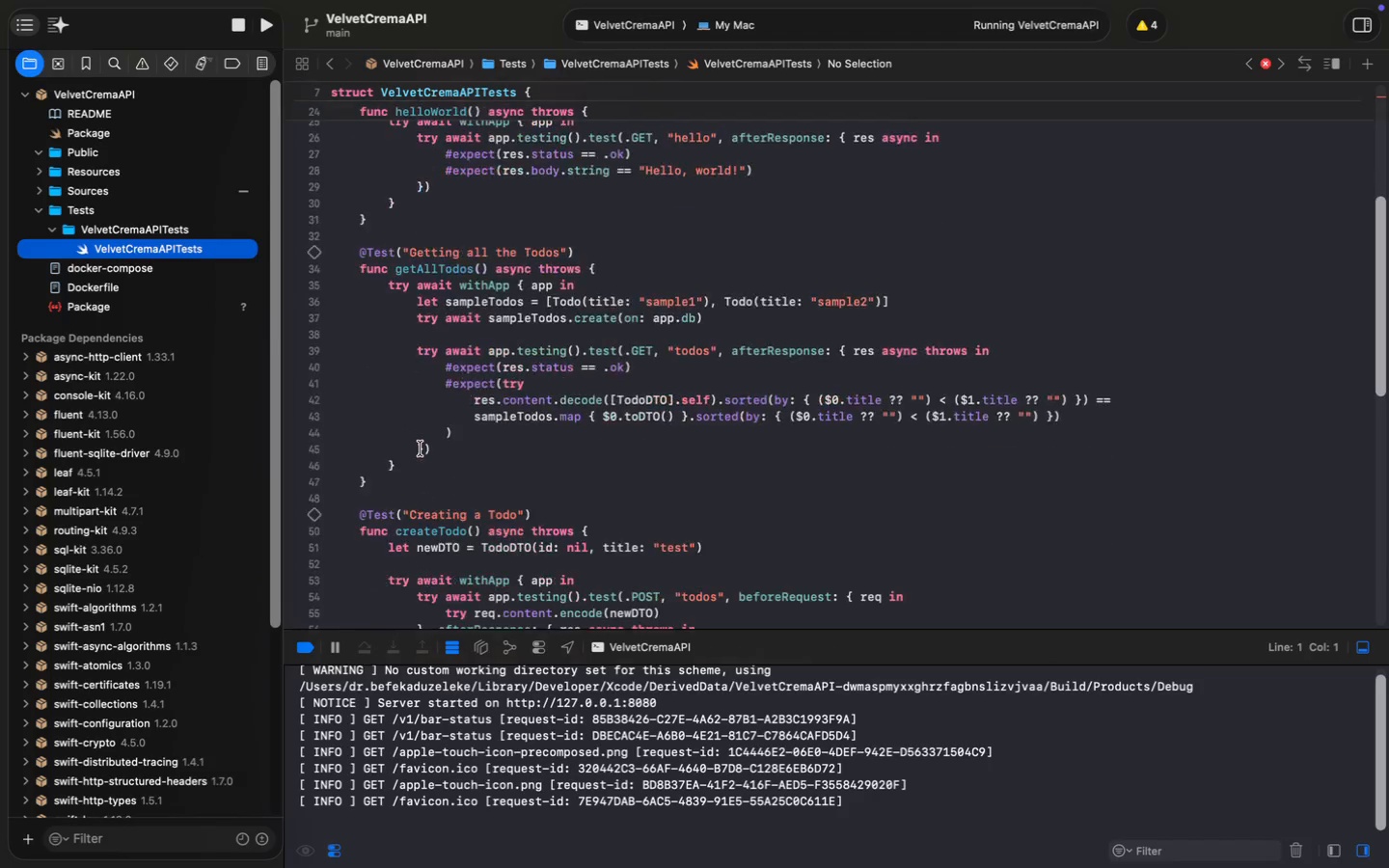 
scroll: coordinate [421, 448], scroll_direction: up, amount: 60.0
 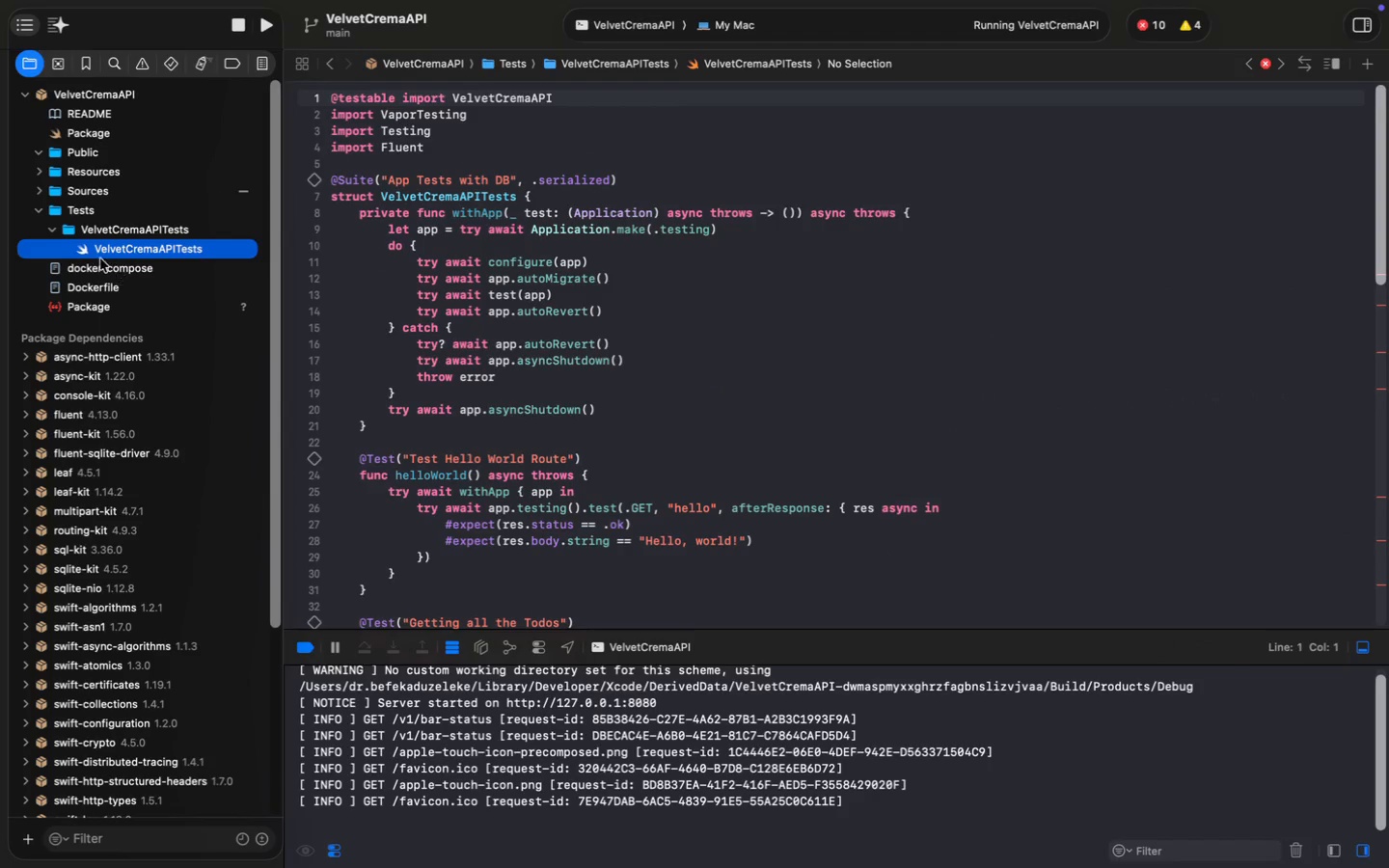 
right_click([72, 209])
 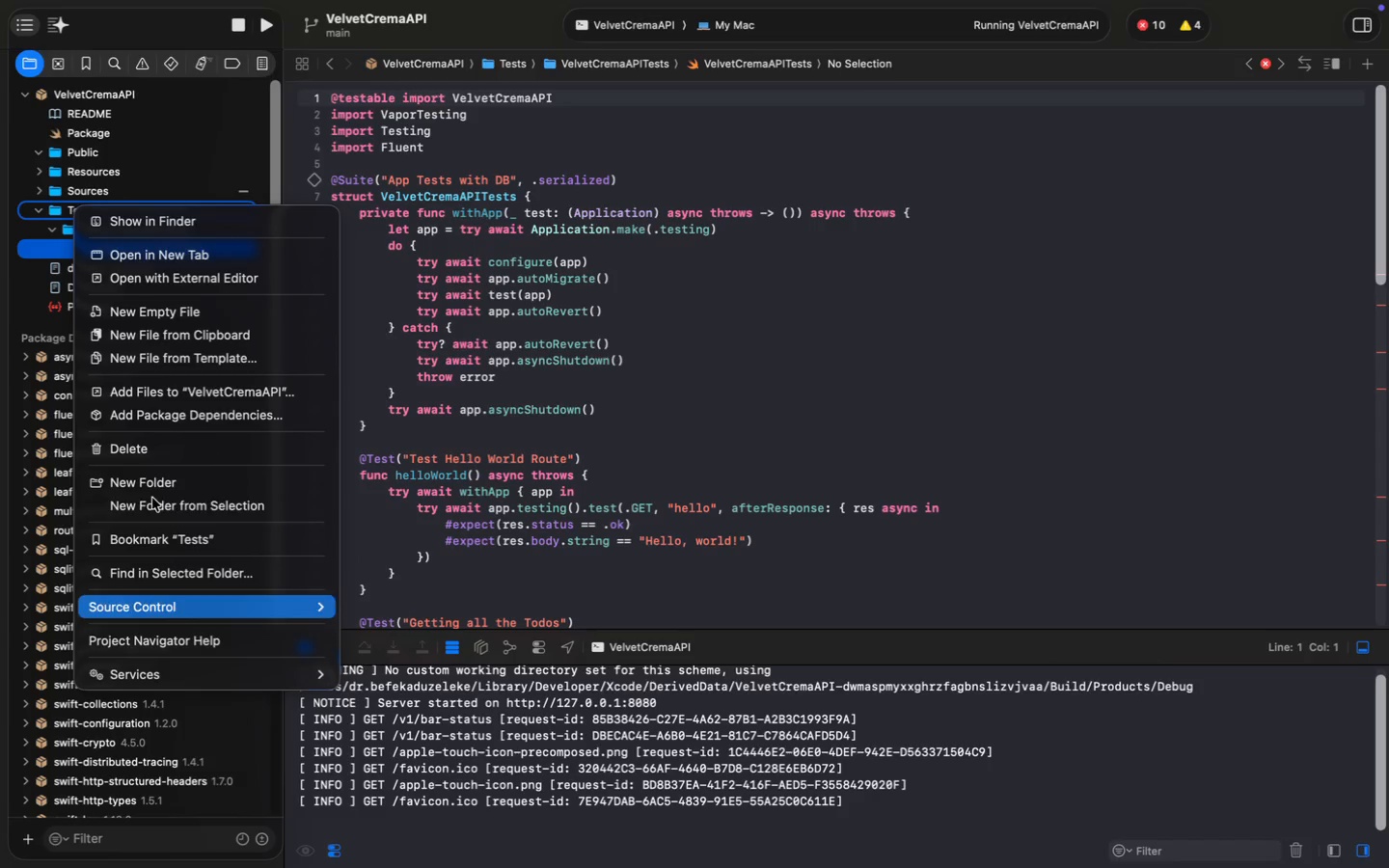 
left_click([152, 449])
 